 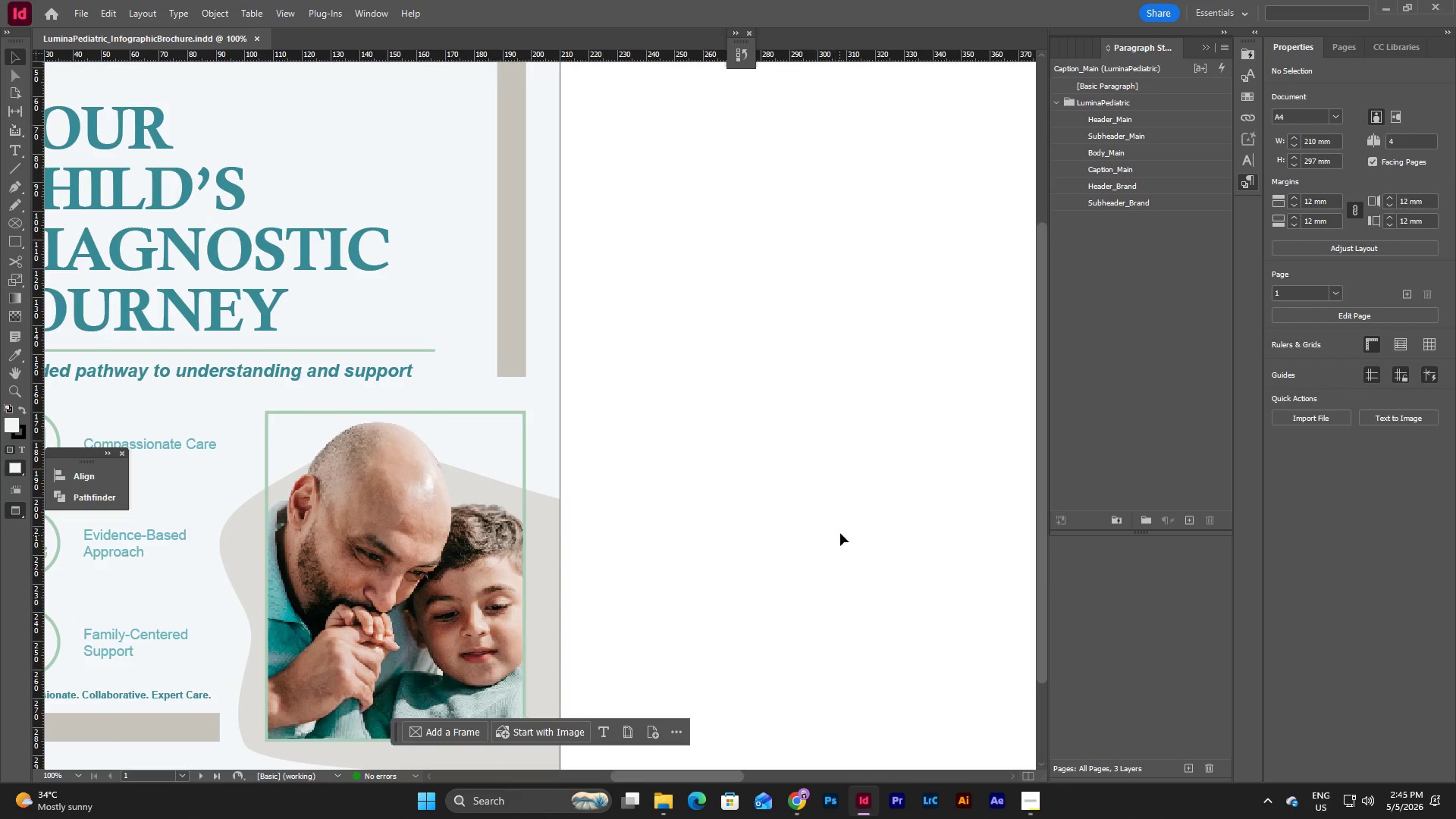 
left_click([841, 533])
 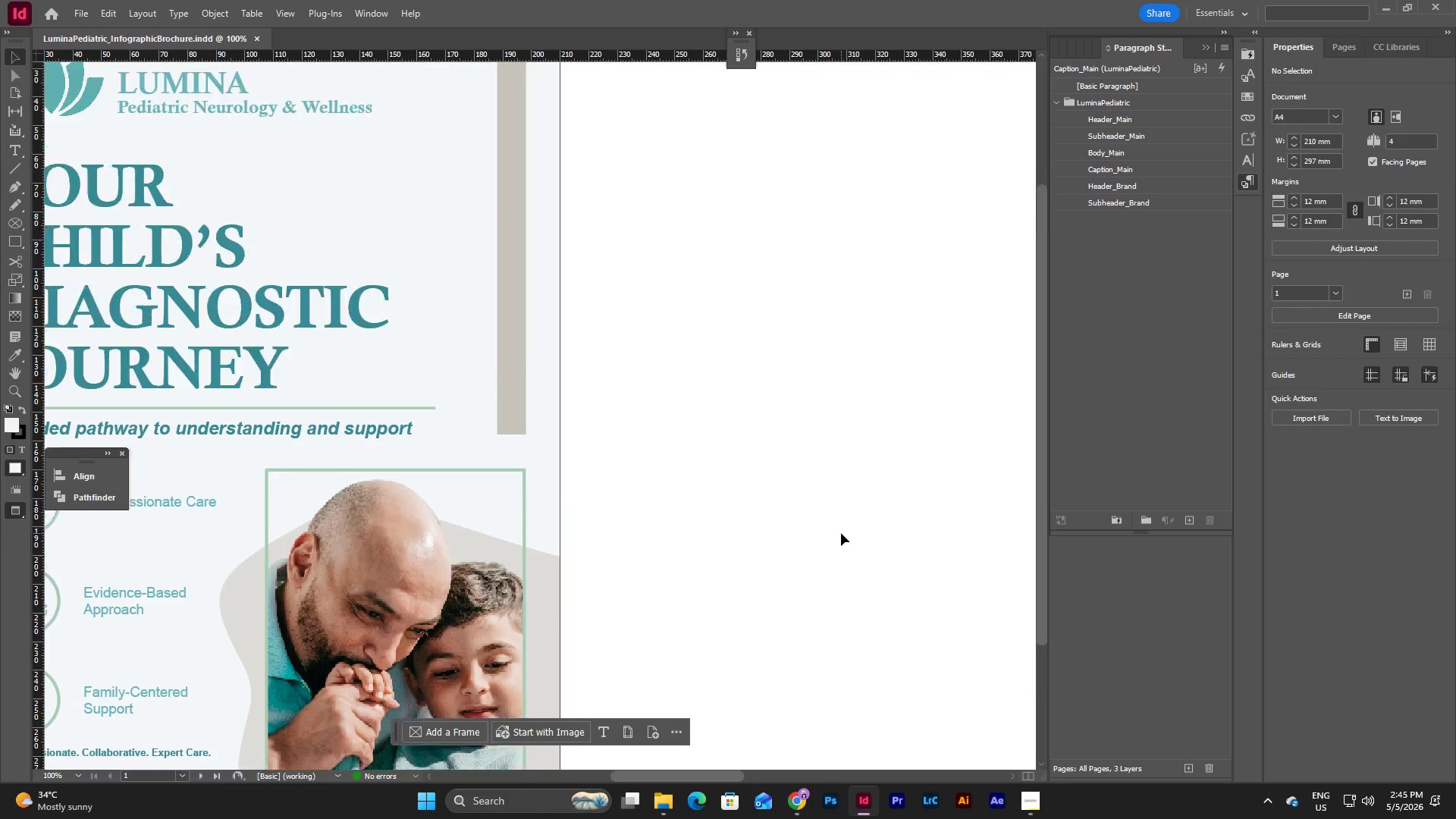 
scroll: coordinate [841, 533], scroll_direction: up, amount: 1.0
 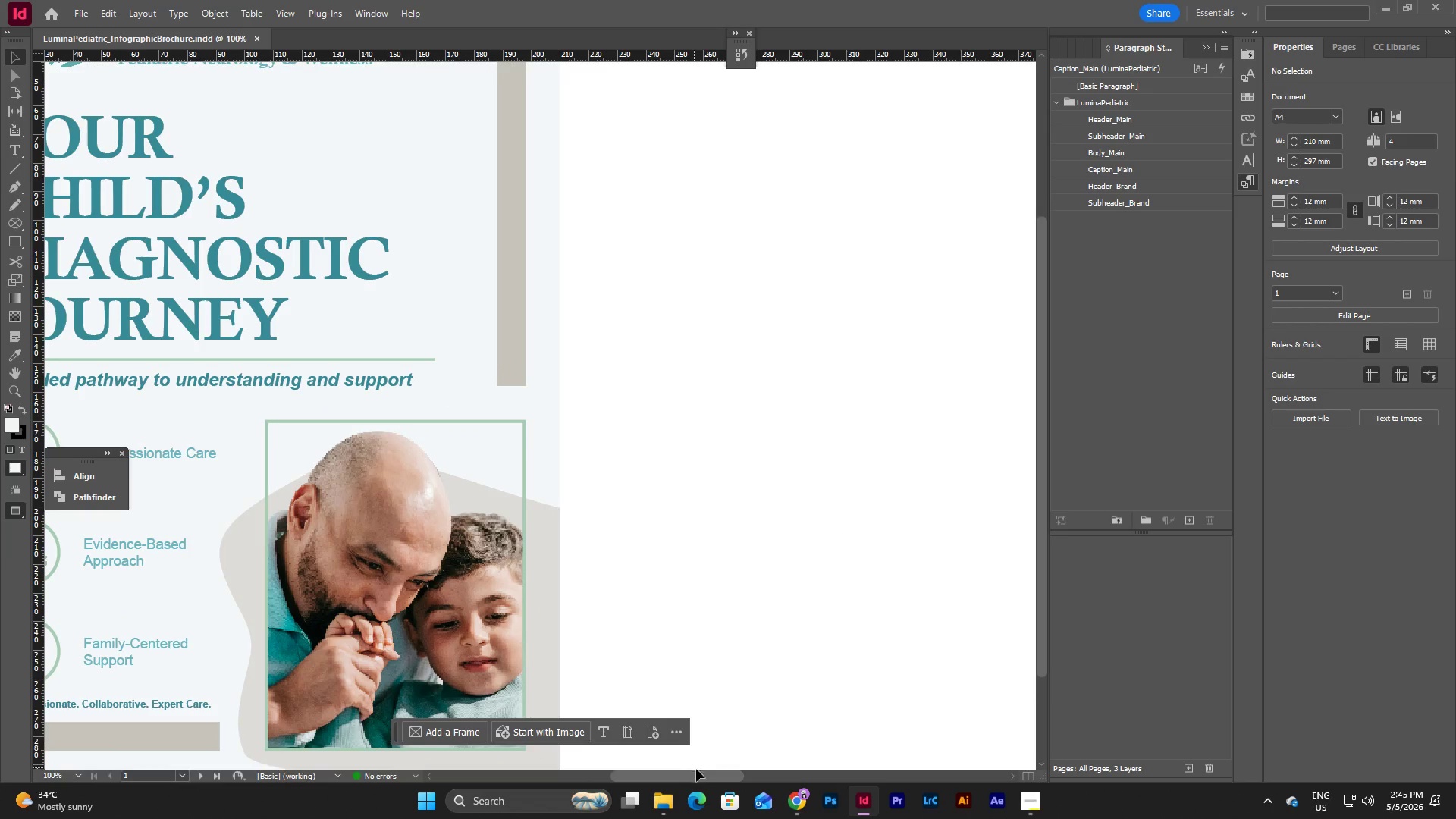 
left_click_drag(start_coordinate=[702, 775], to_coordinate=[747, 764])
 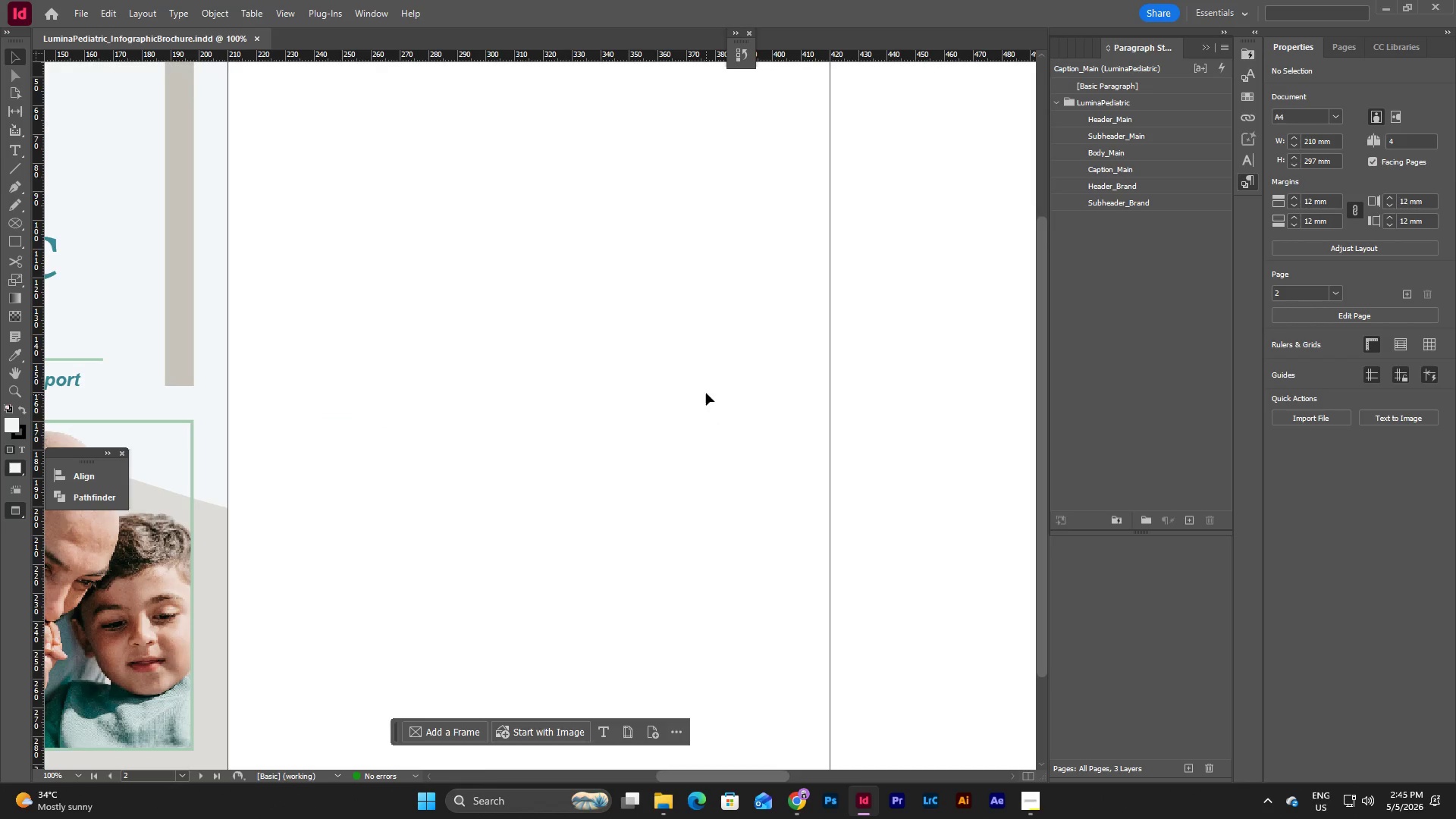 
left_click([706, 393])
 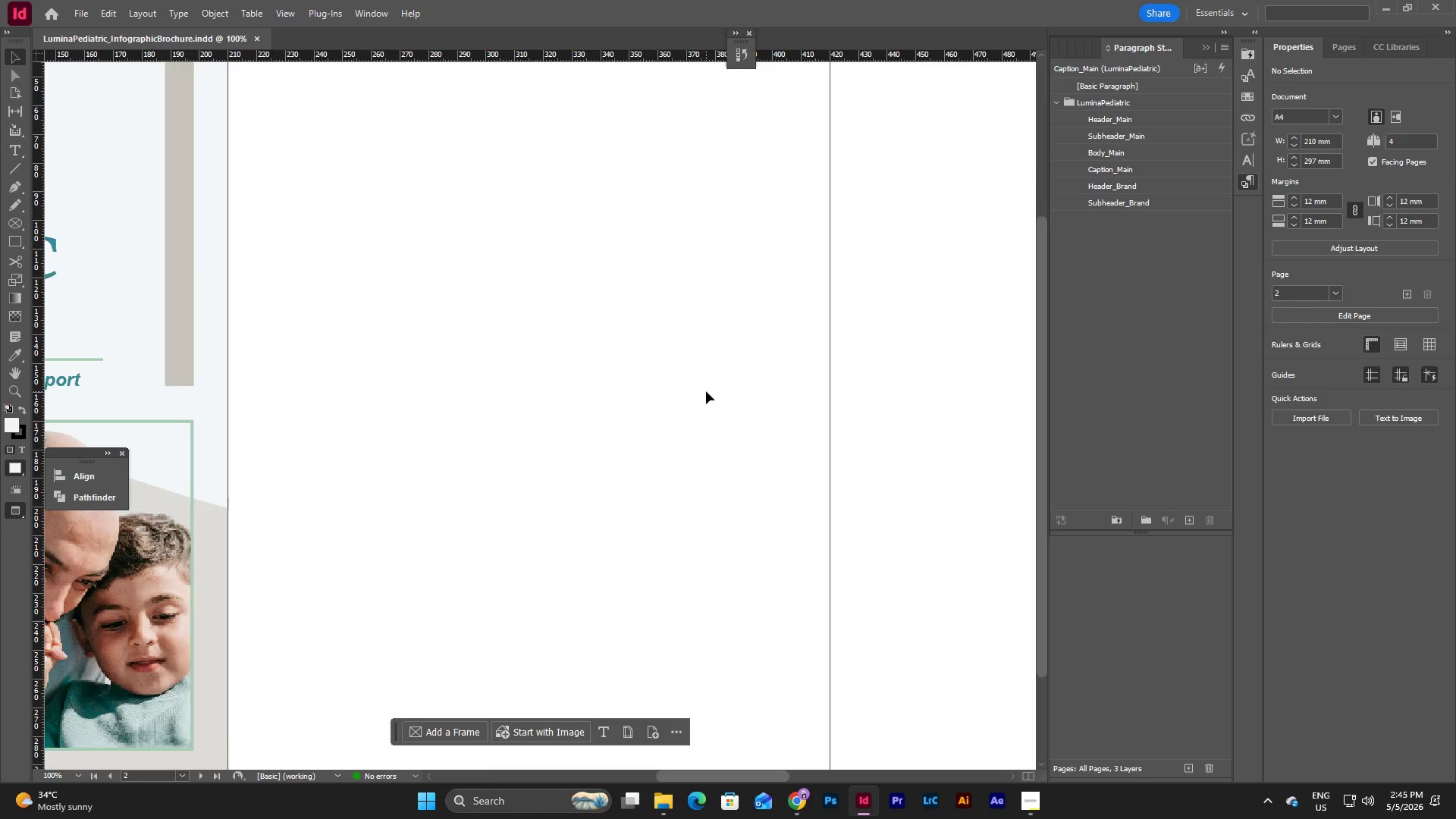 
scroll: coordinate [706, 391], scroll_direction: up, amount: 5.0
 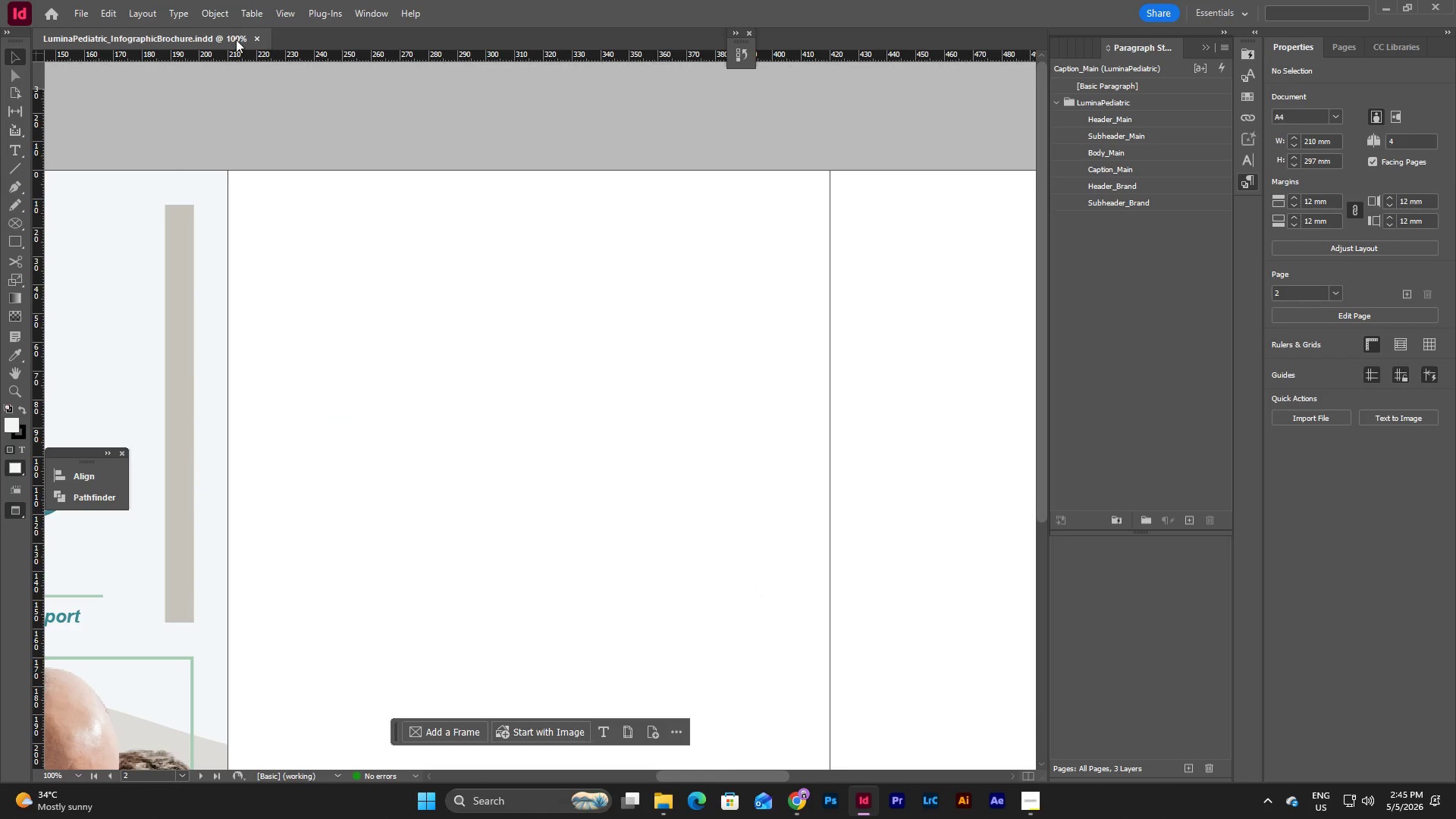 
left_click([133, 10])
 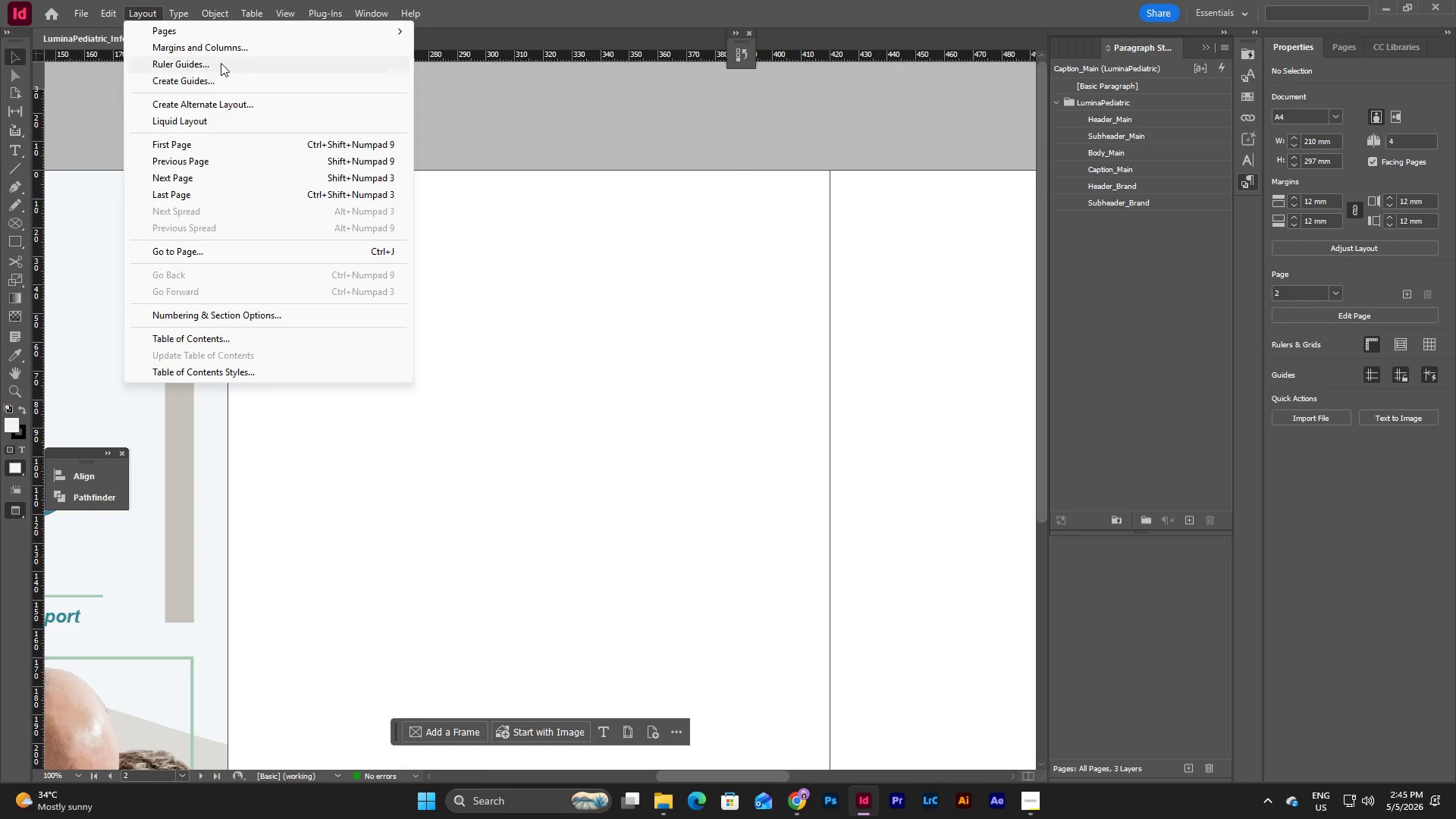 
left_click([221, 62])
 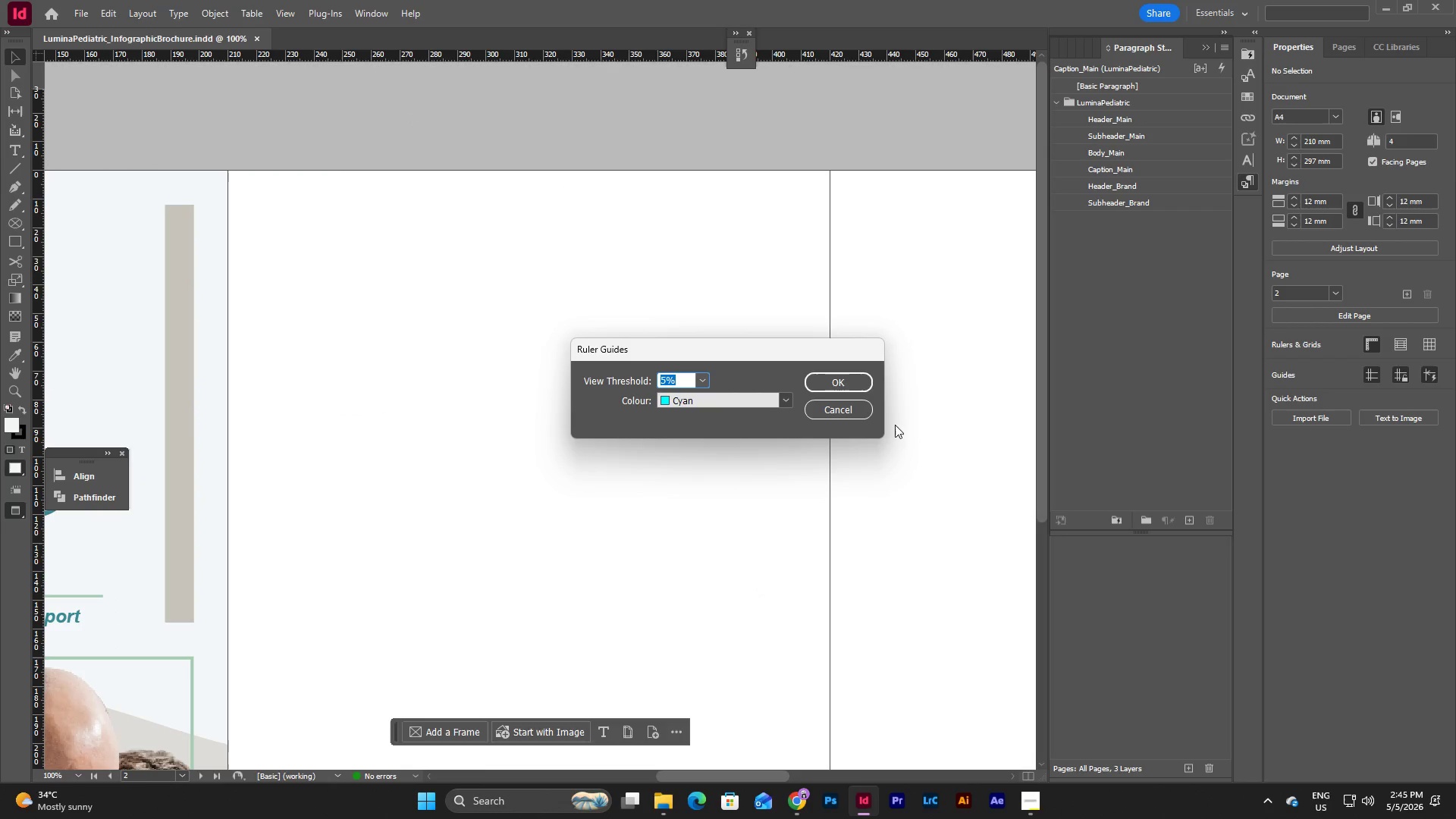 
left_click([854, 412])
 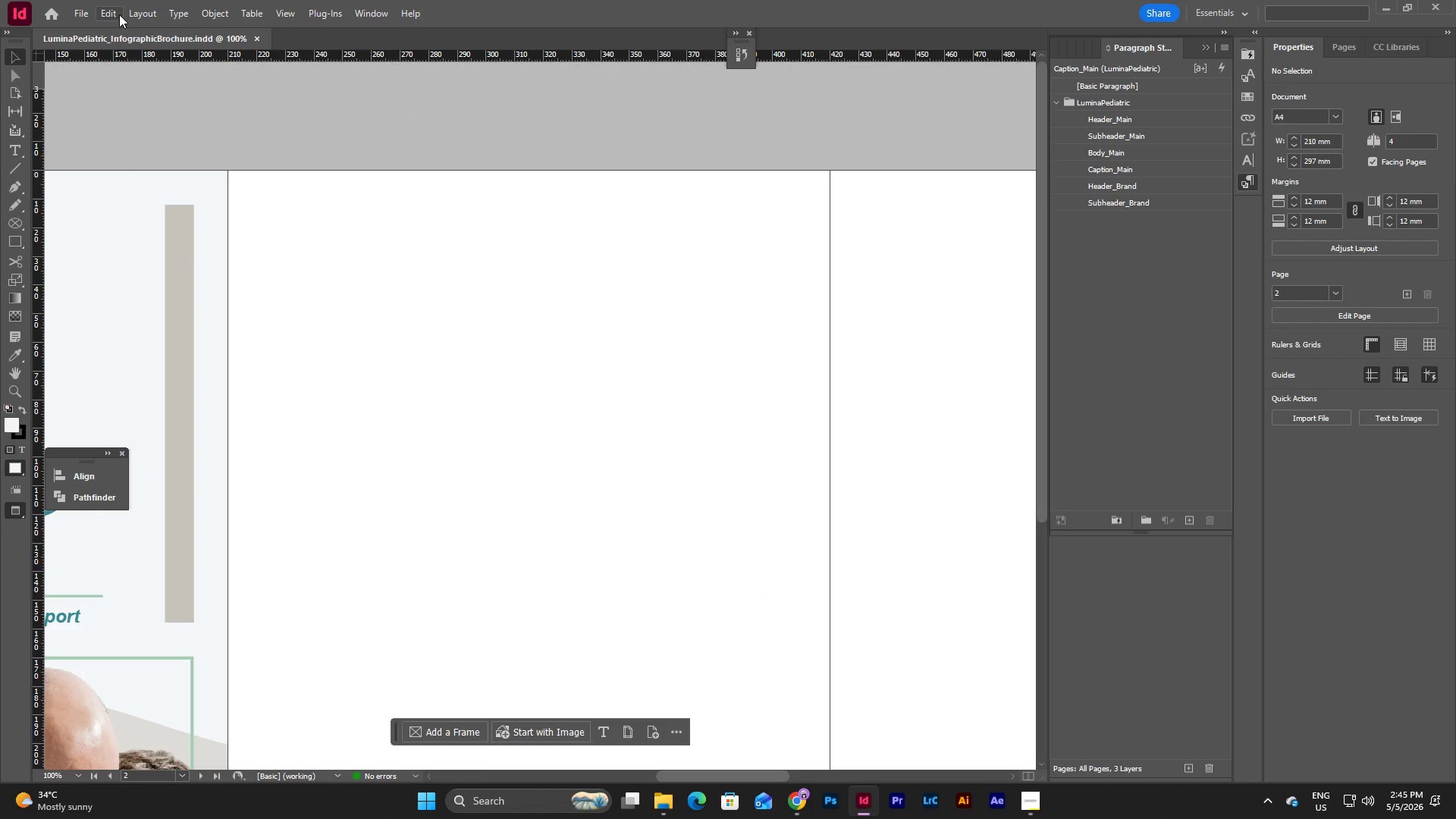 
left_click([136, 11])
 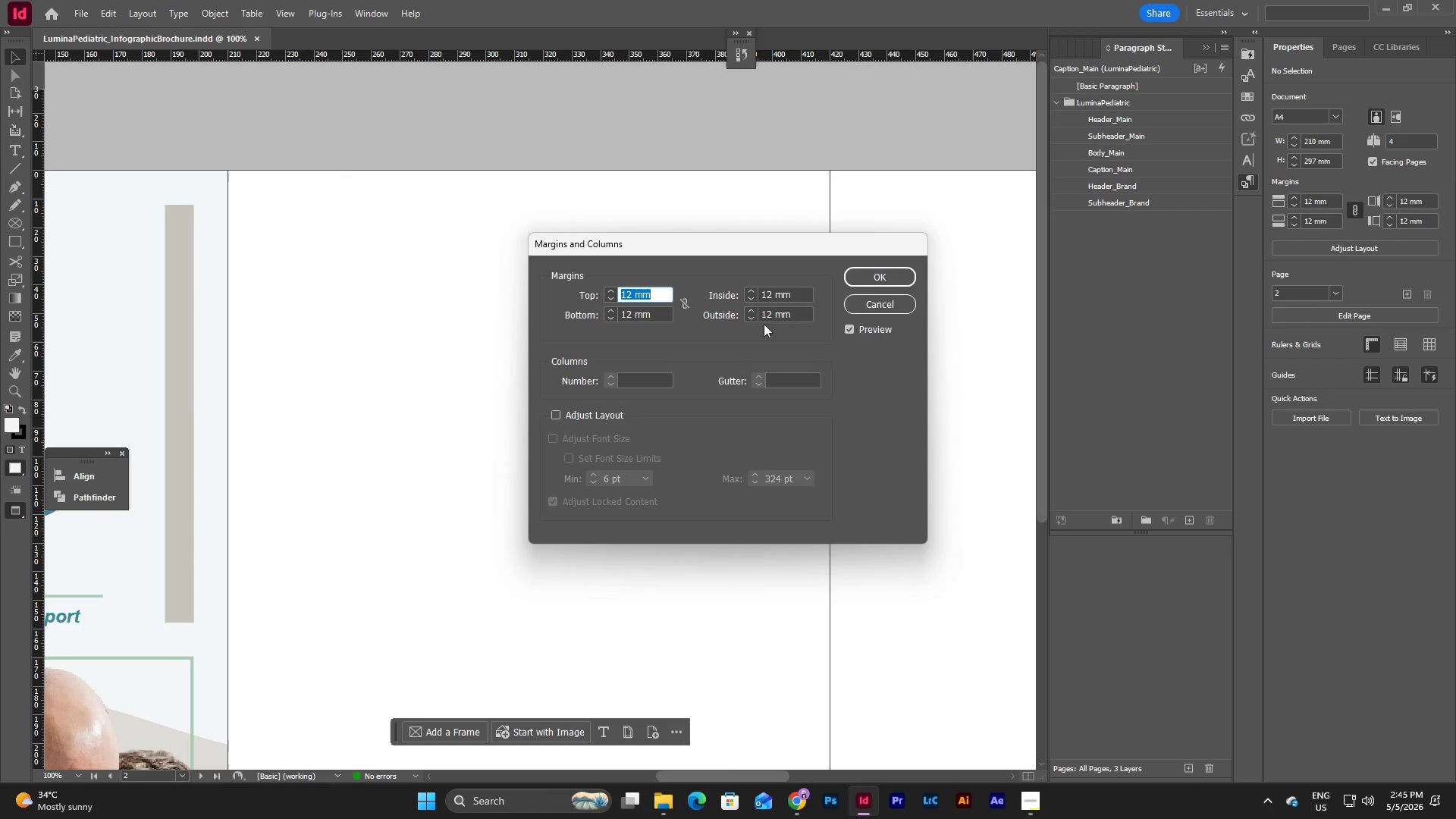 
left_click([801, 313])
 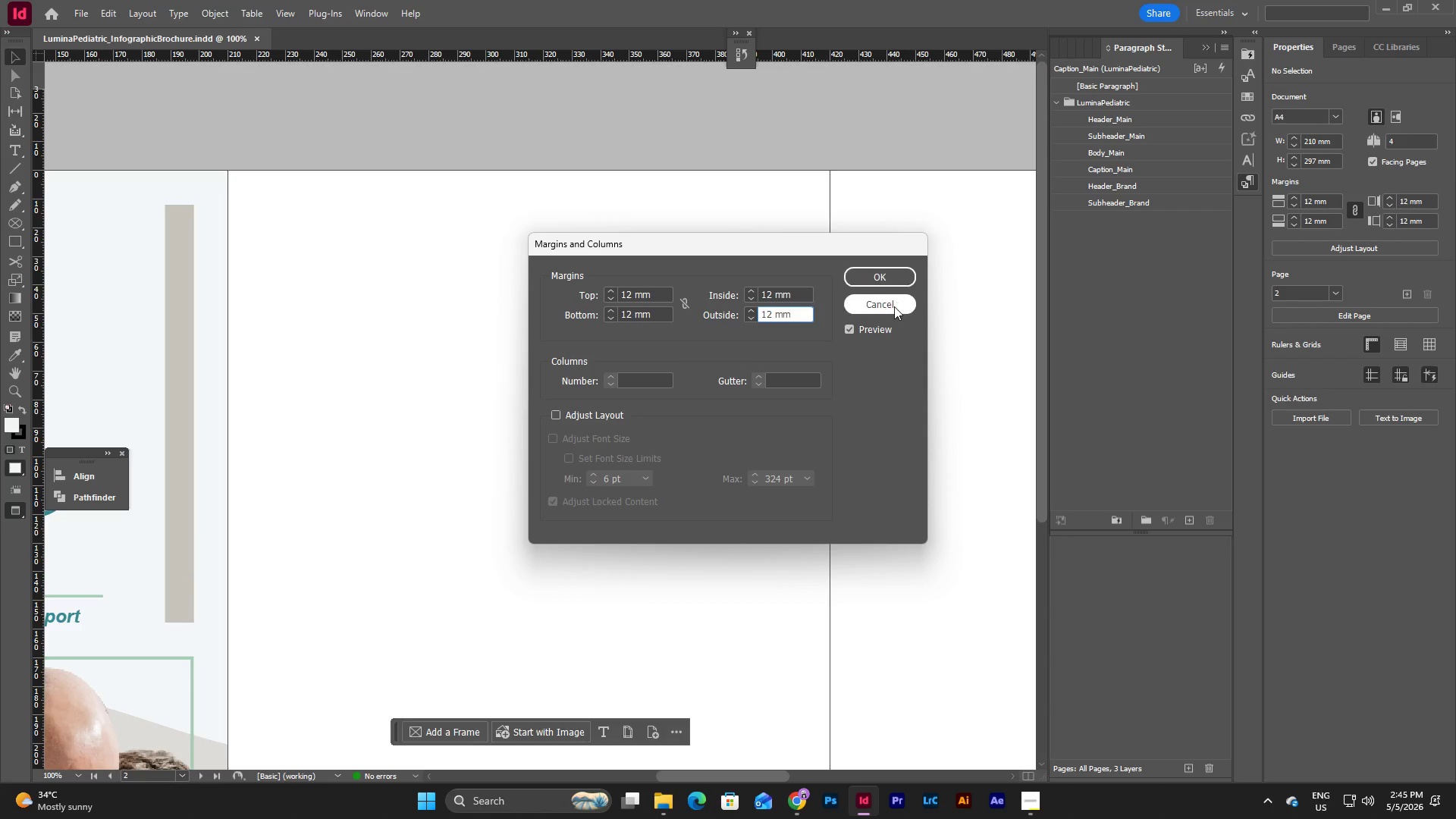 
left_click([894, 306])
 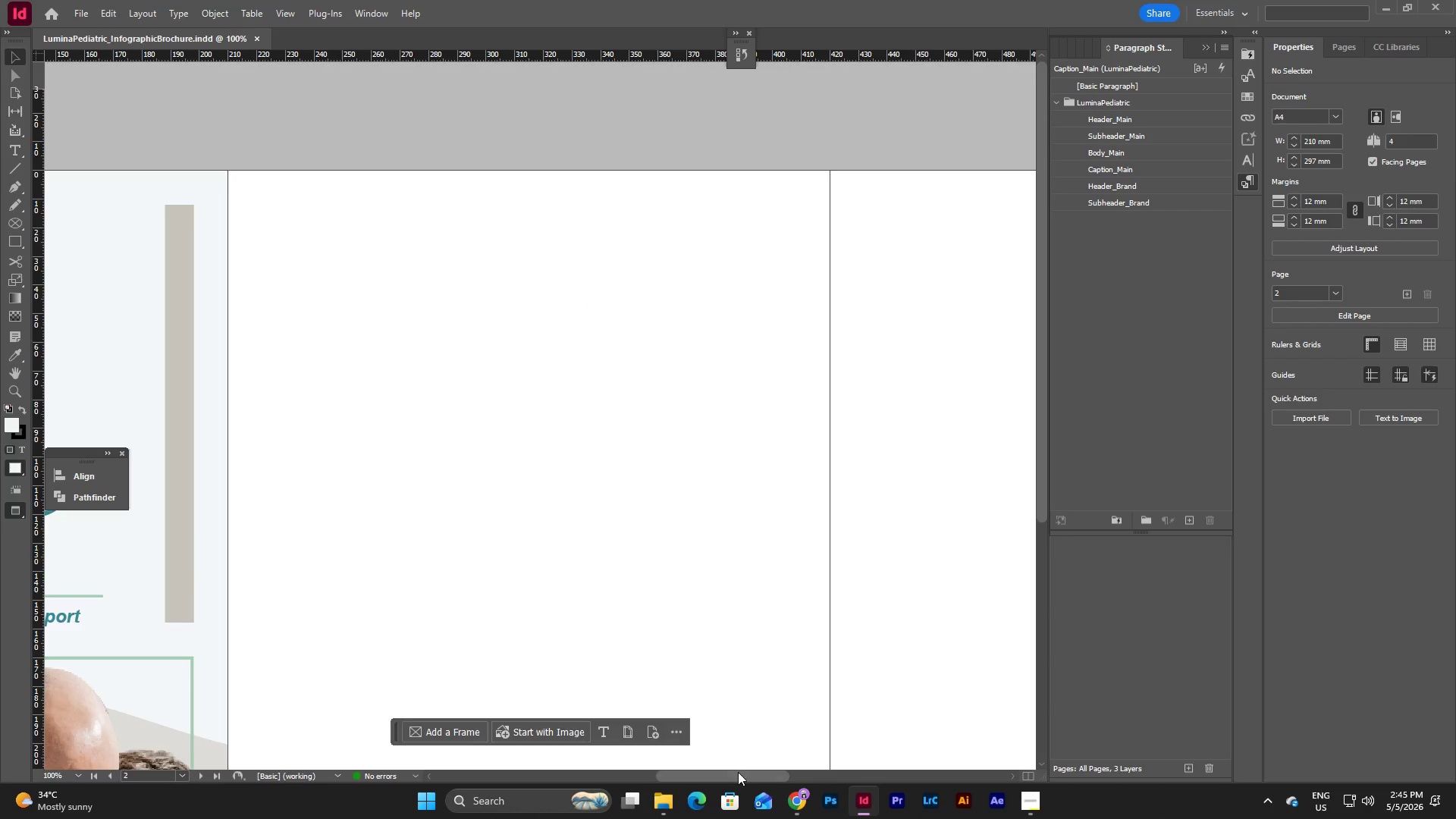 
left_click_drag(start_coordinate=[738, 778], to_coordinate=[665, 761])
 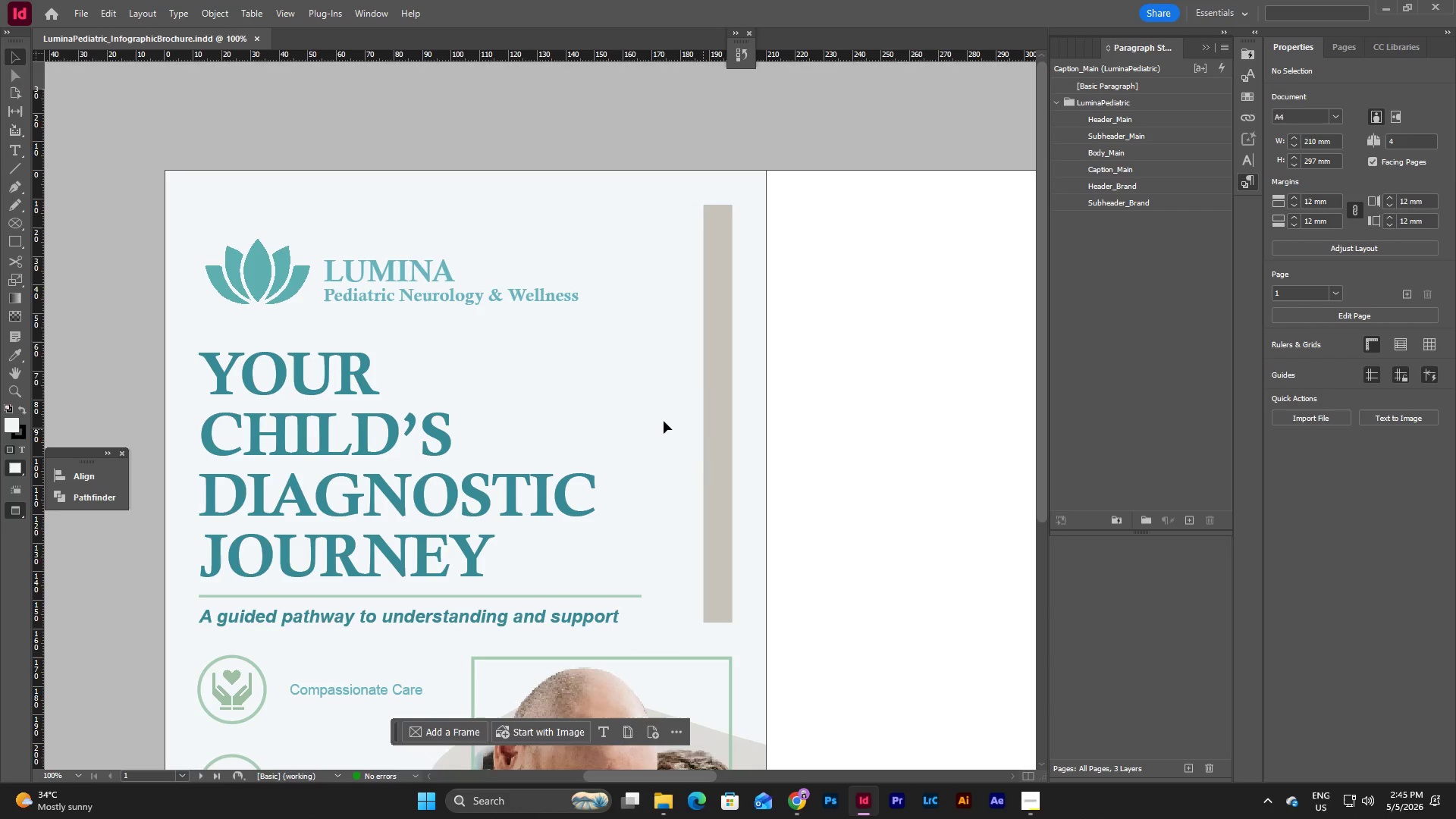 
left_click([639, 412])
 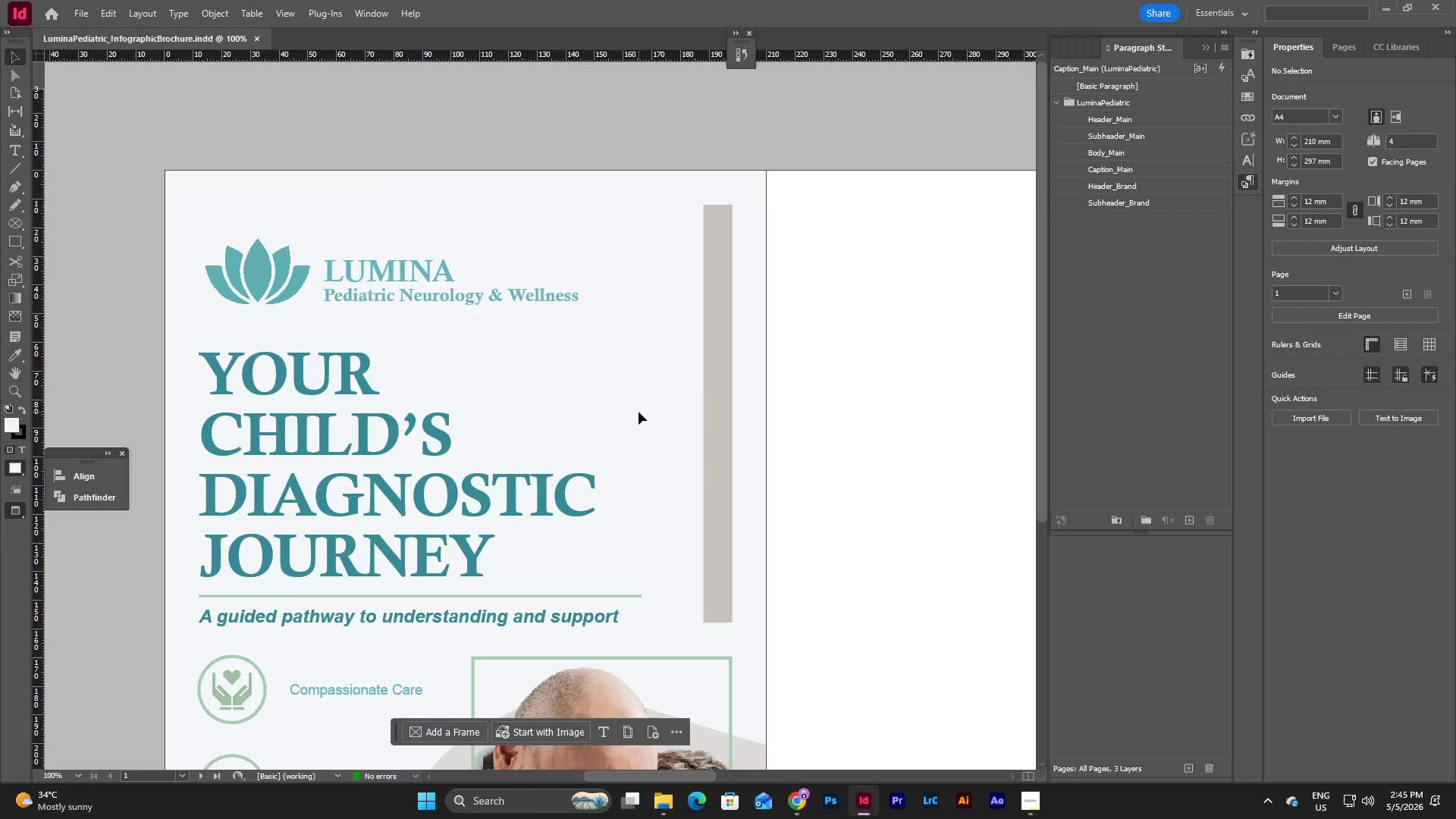 
key(W)
 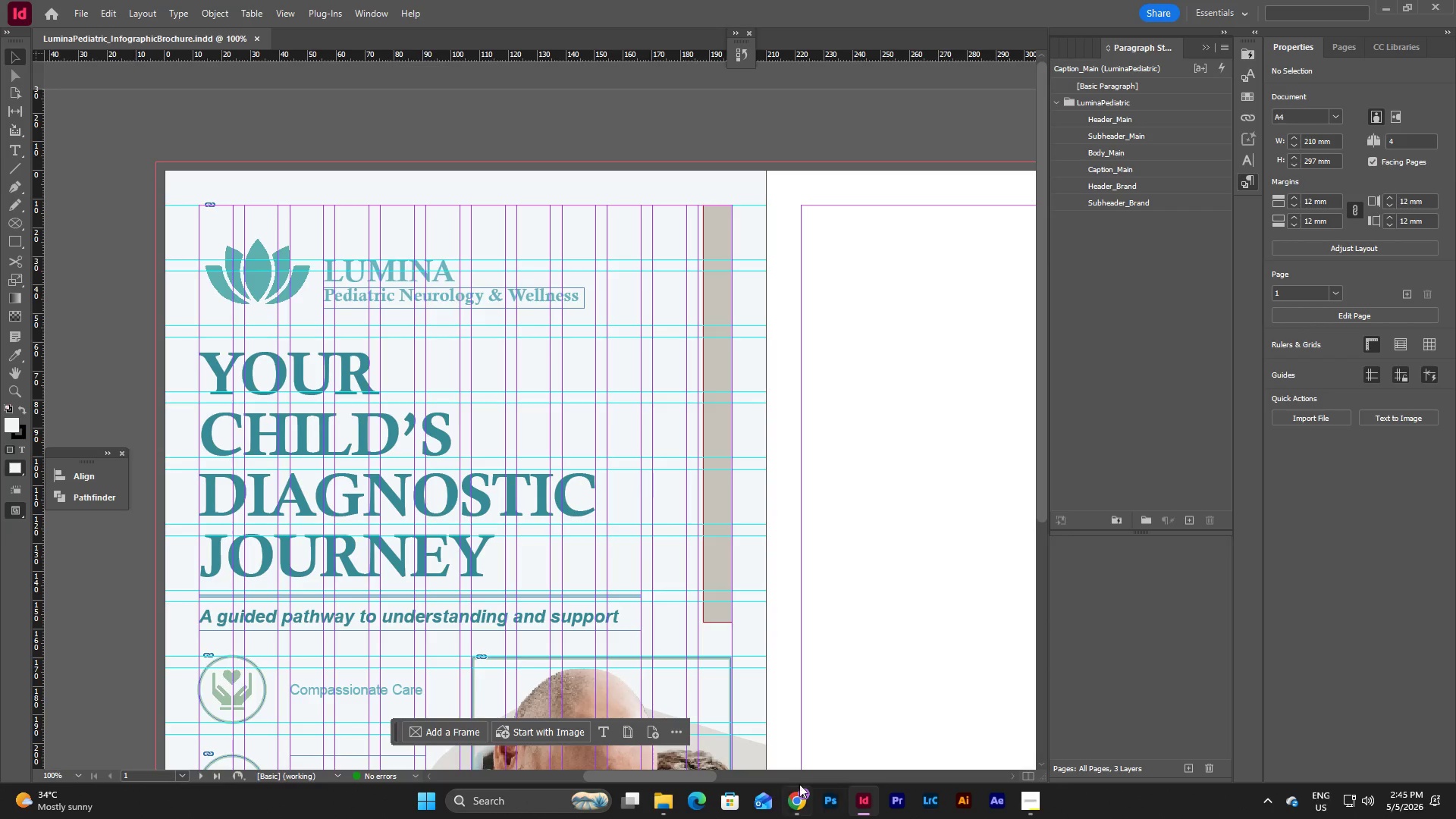 
left_click([899, 645])
 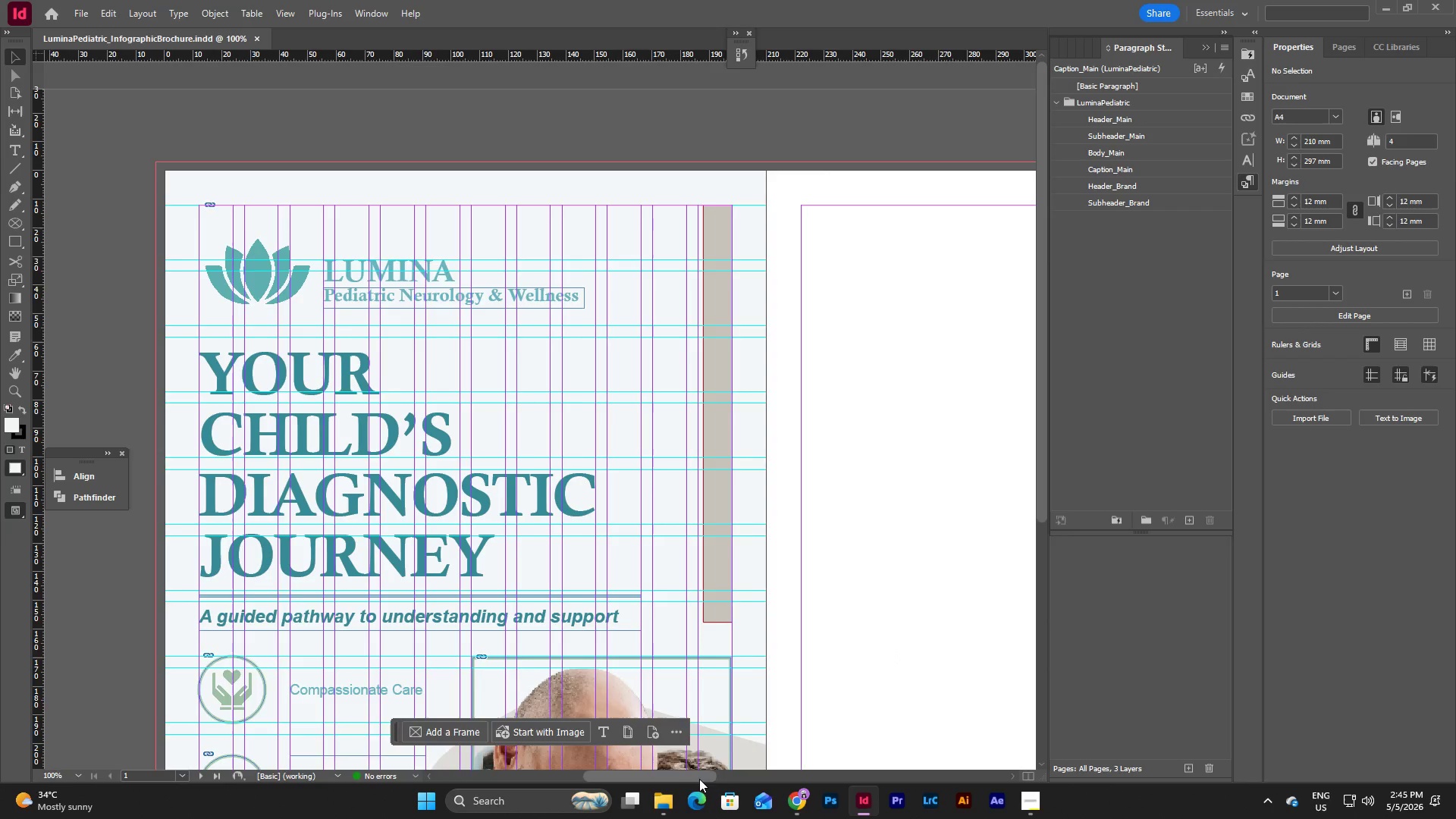 
left_click_drag(start_coordinate=[698, 775], to_coordinate=[751, 768])
 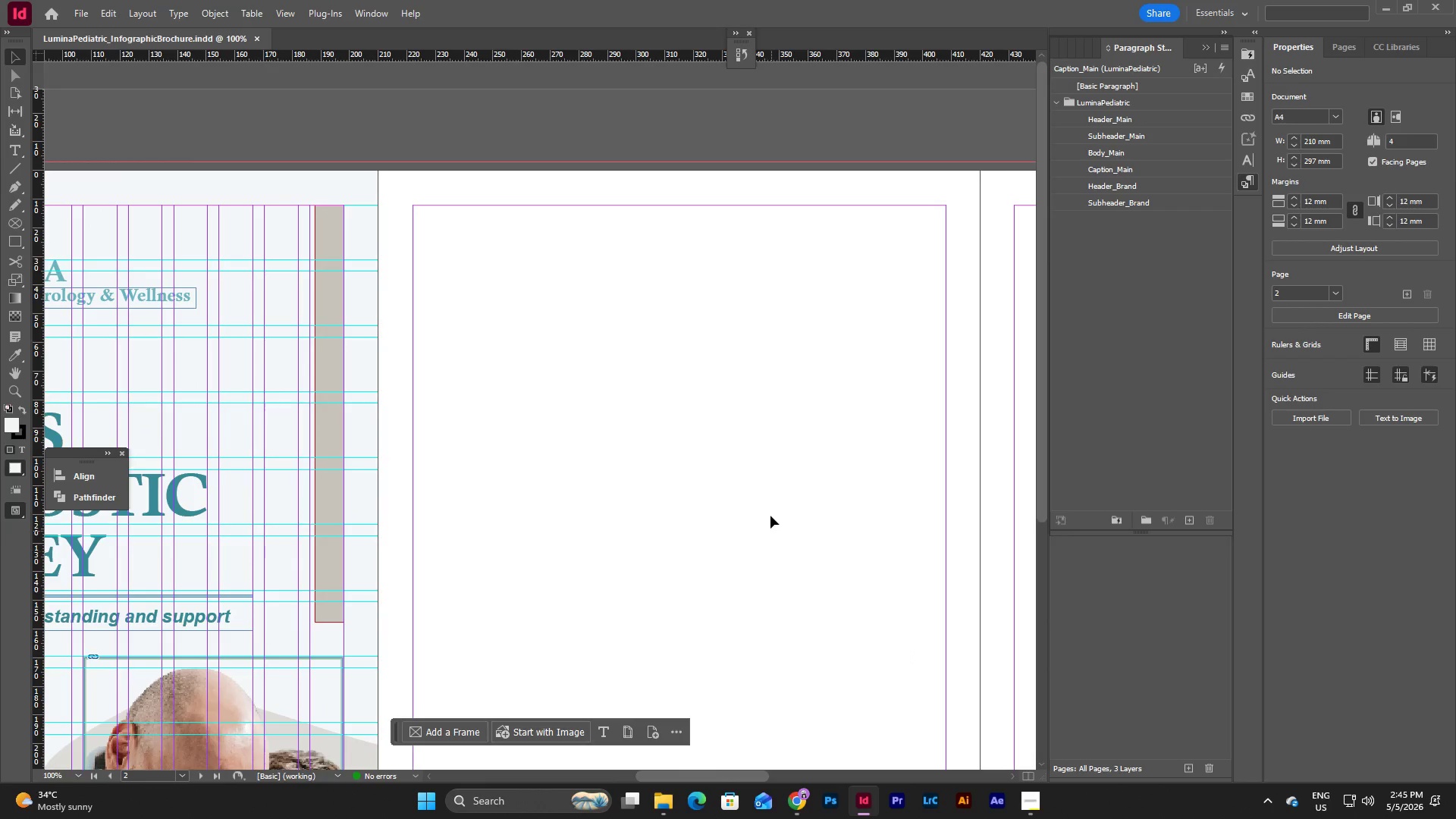 
scroll: coordinate [770, 508], scroll_direction: down, amount: 3.0
 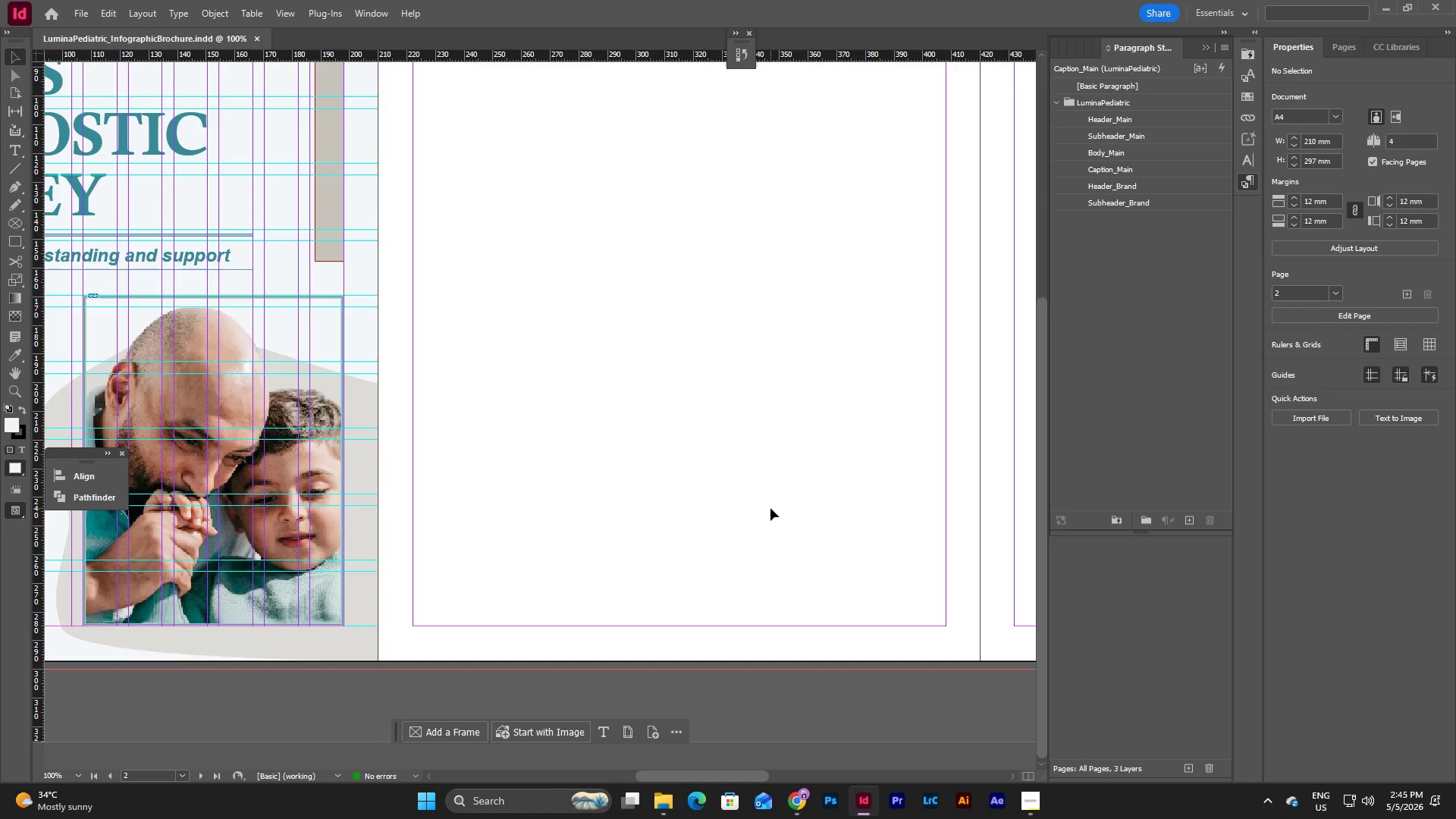 
scroll: coordinate [770, 508], scroll_direction: up, amount: 9.0
 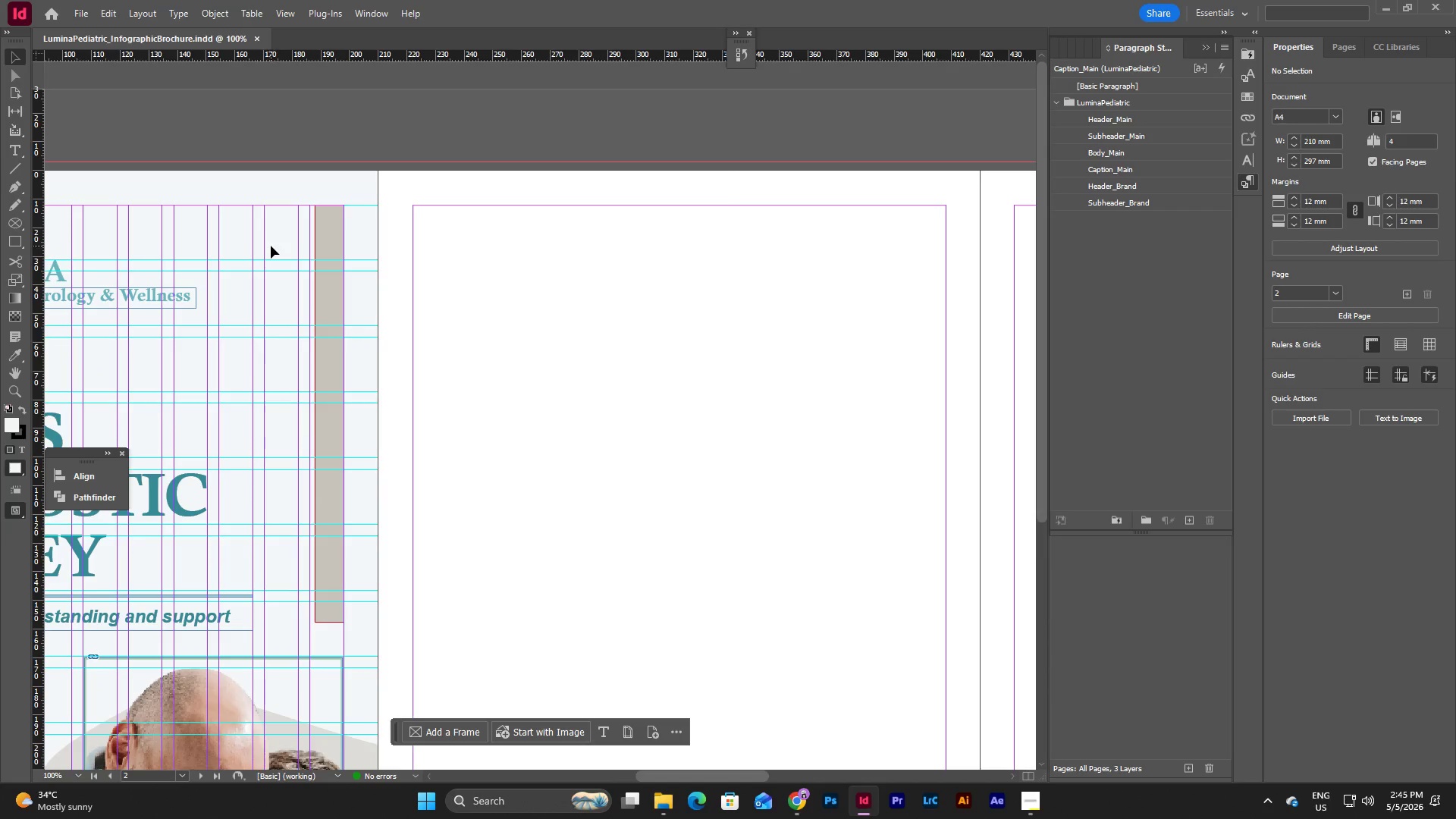 
left_click([271, 246])
 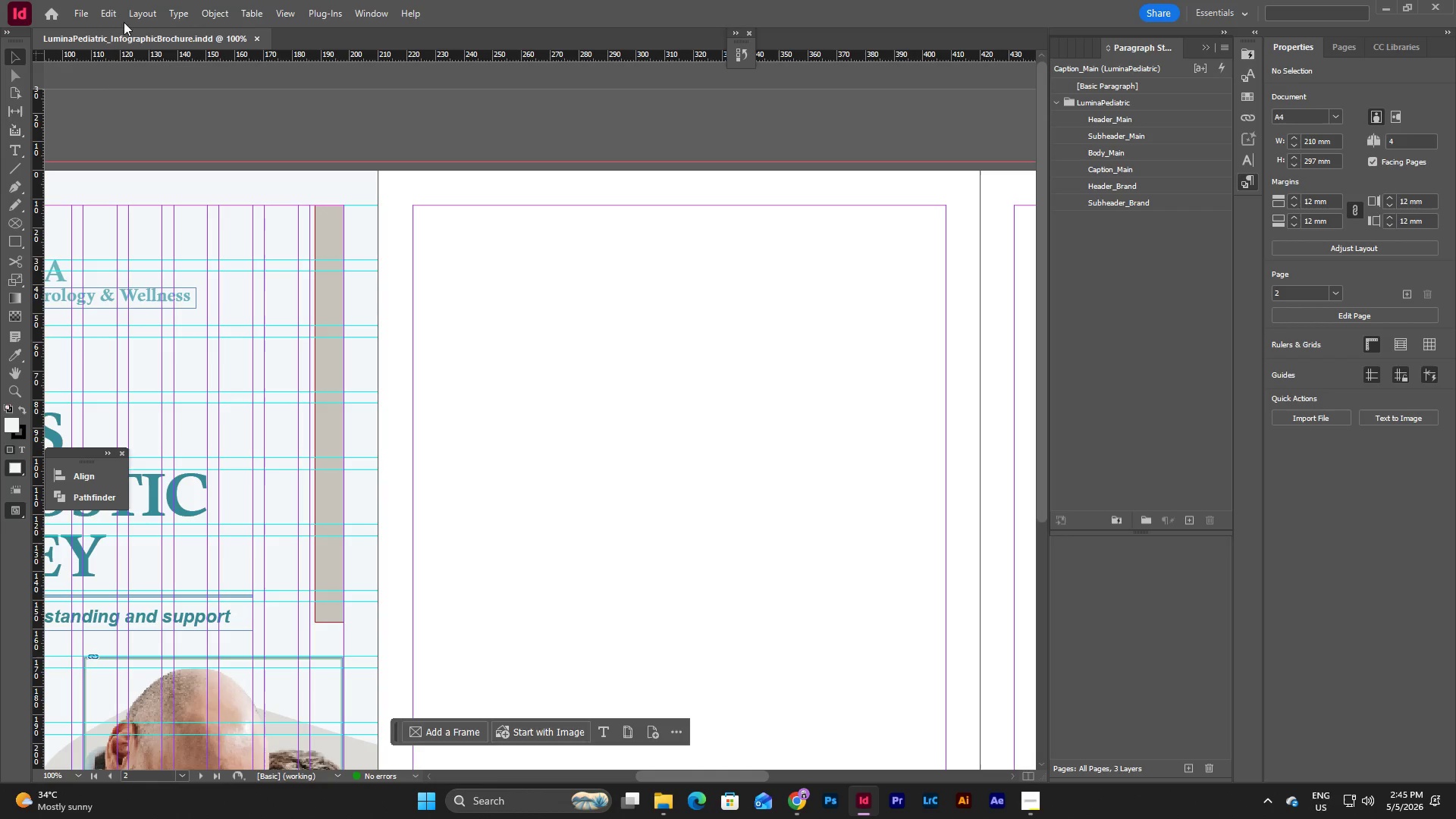 
left_click([134, 14])
 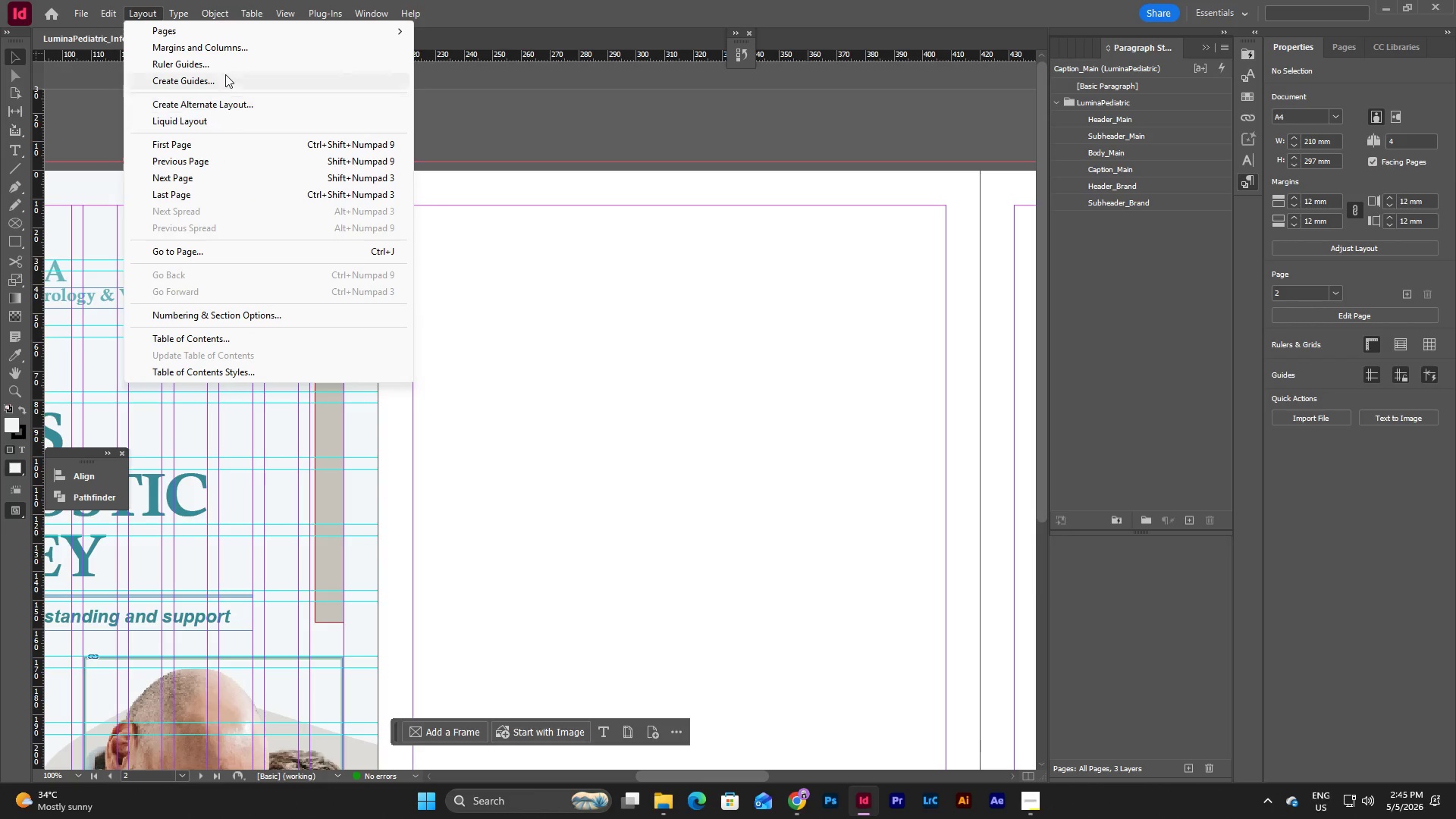 
left_click([243, 45])
 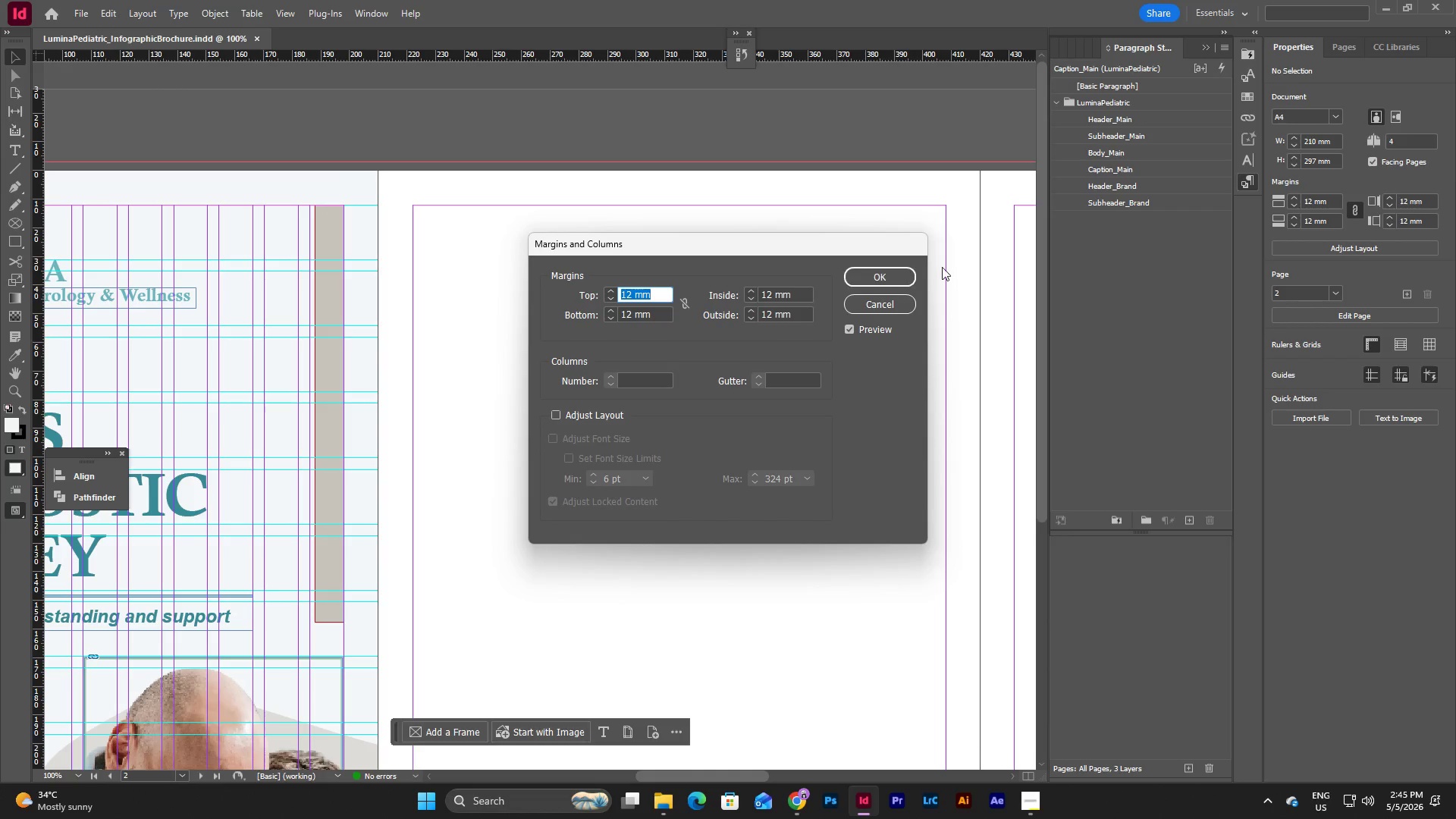 
left_click([908, 300])
 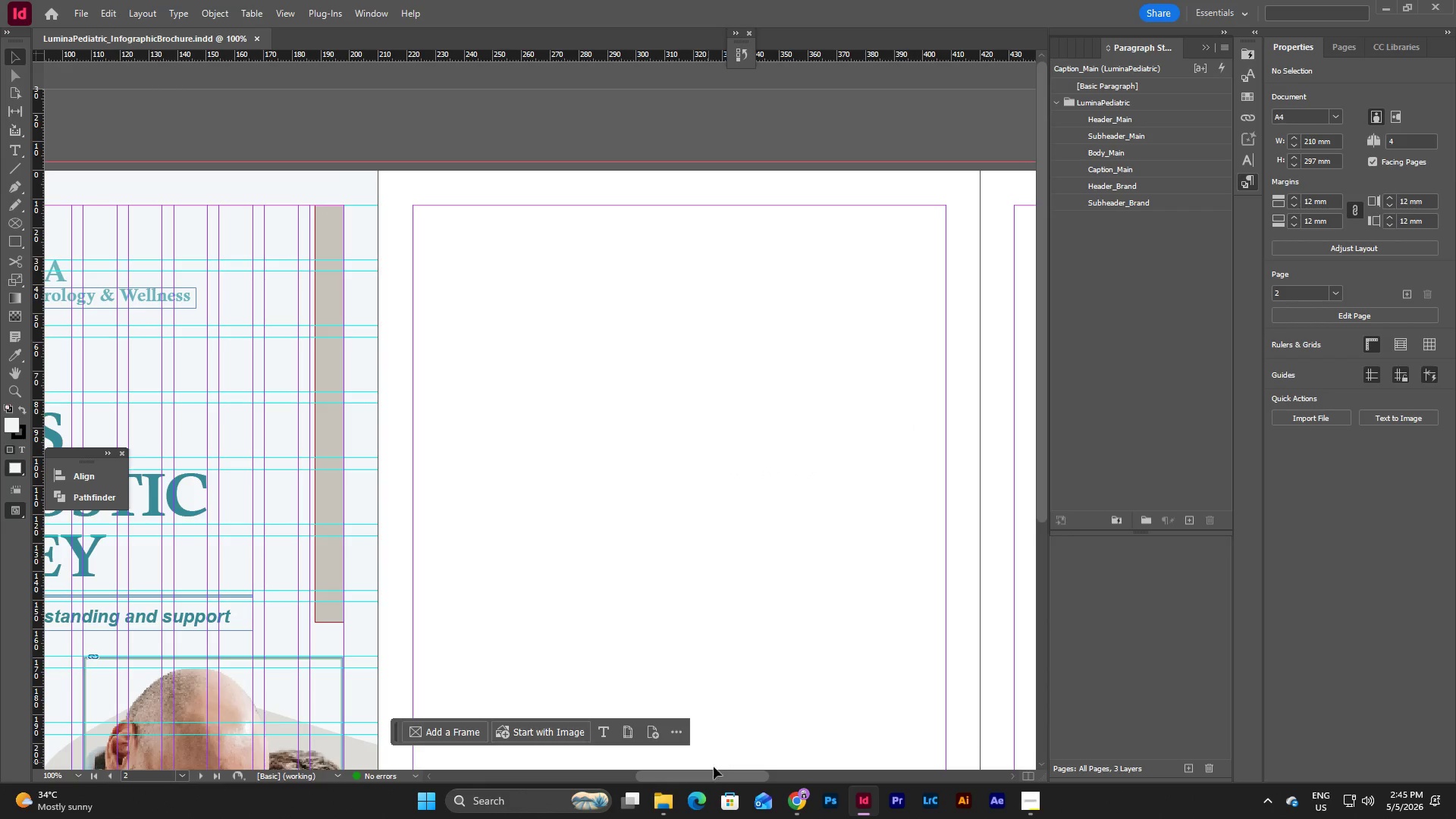 
left_click_drag(start_coordinate=[723, 774], to_coordinate=[656, 770])
 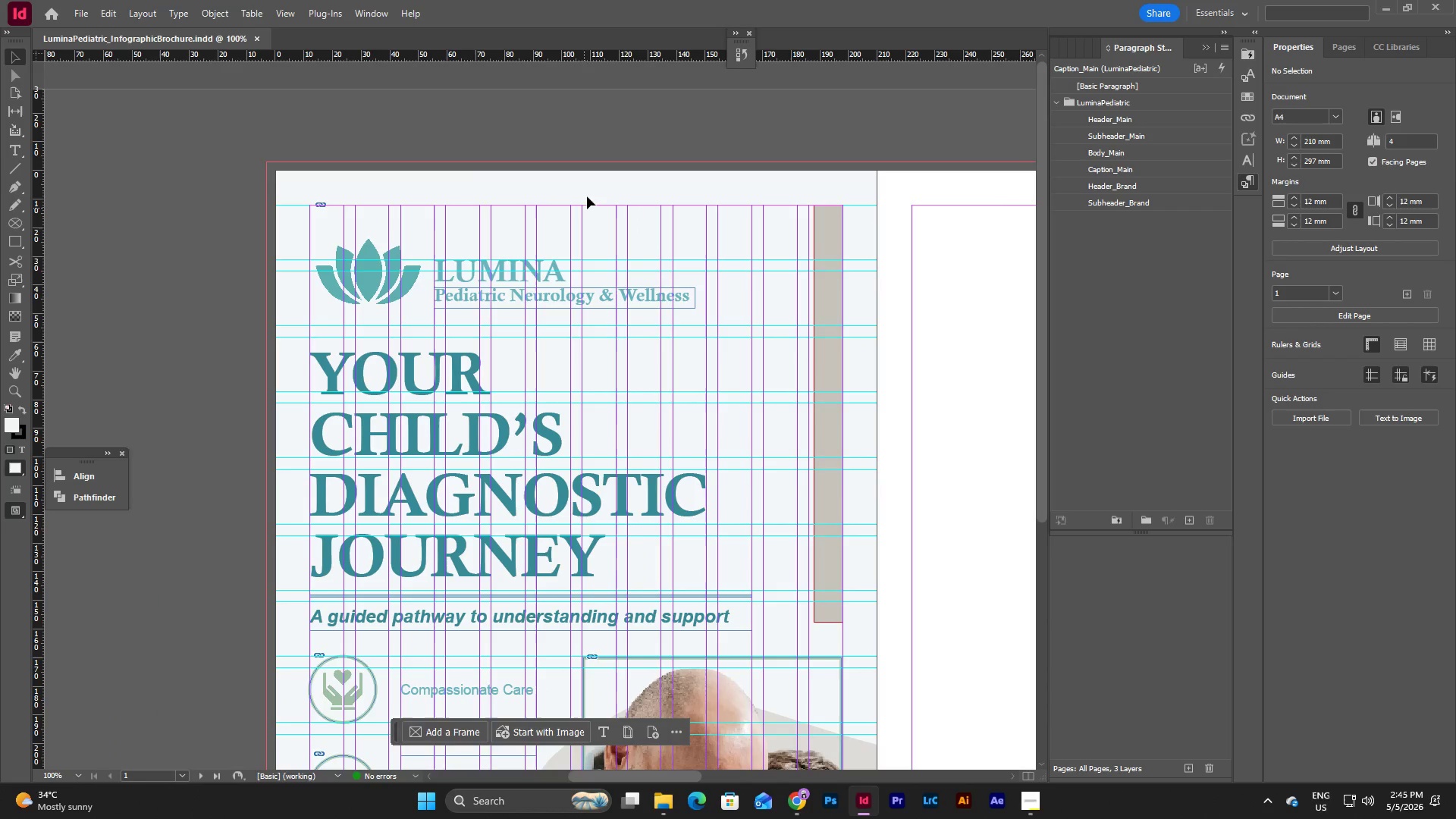 
left_click([588, 188])
 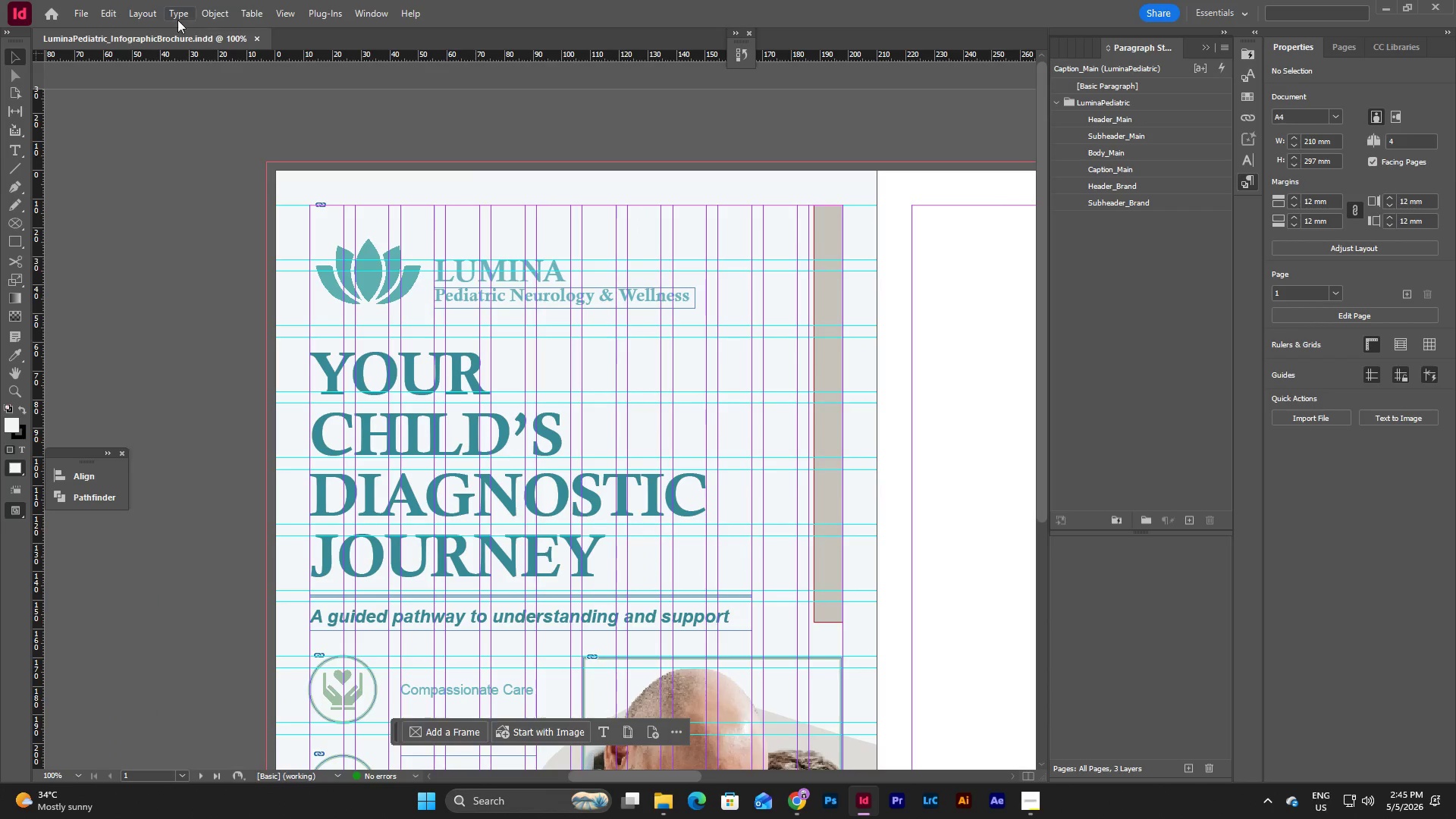 
left_click([149, 9])
 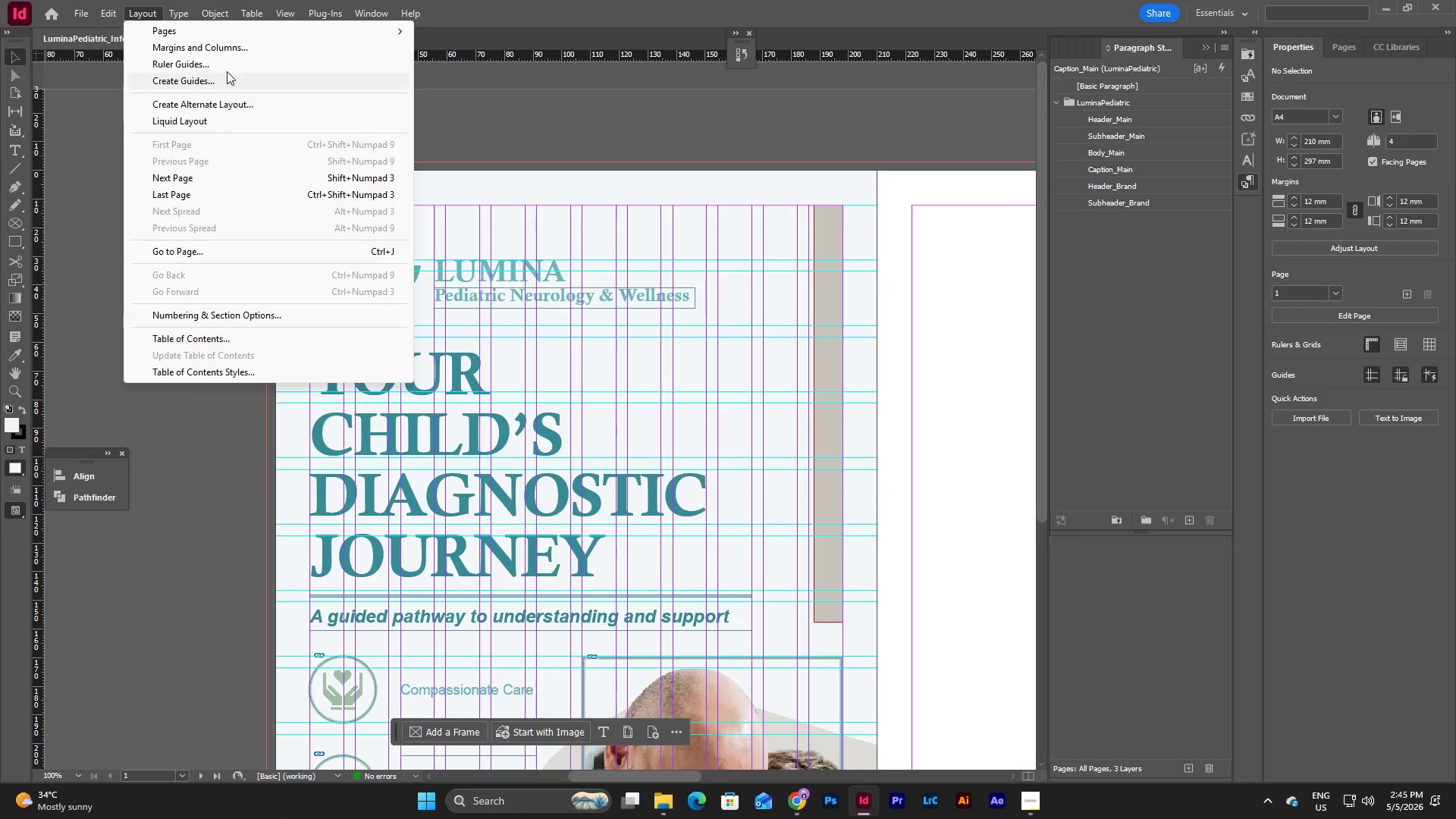 
left_click([231, 44])
 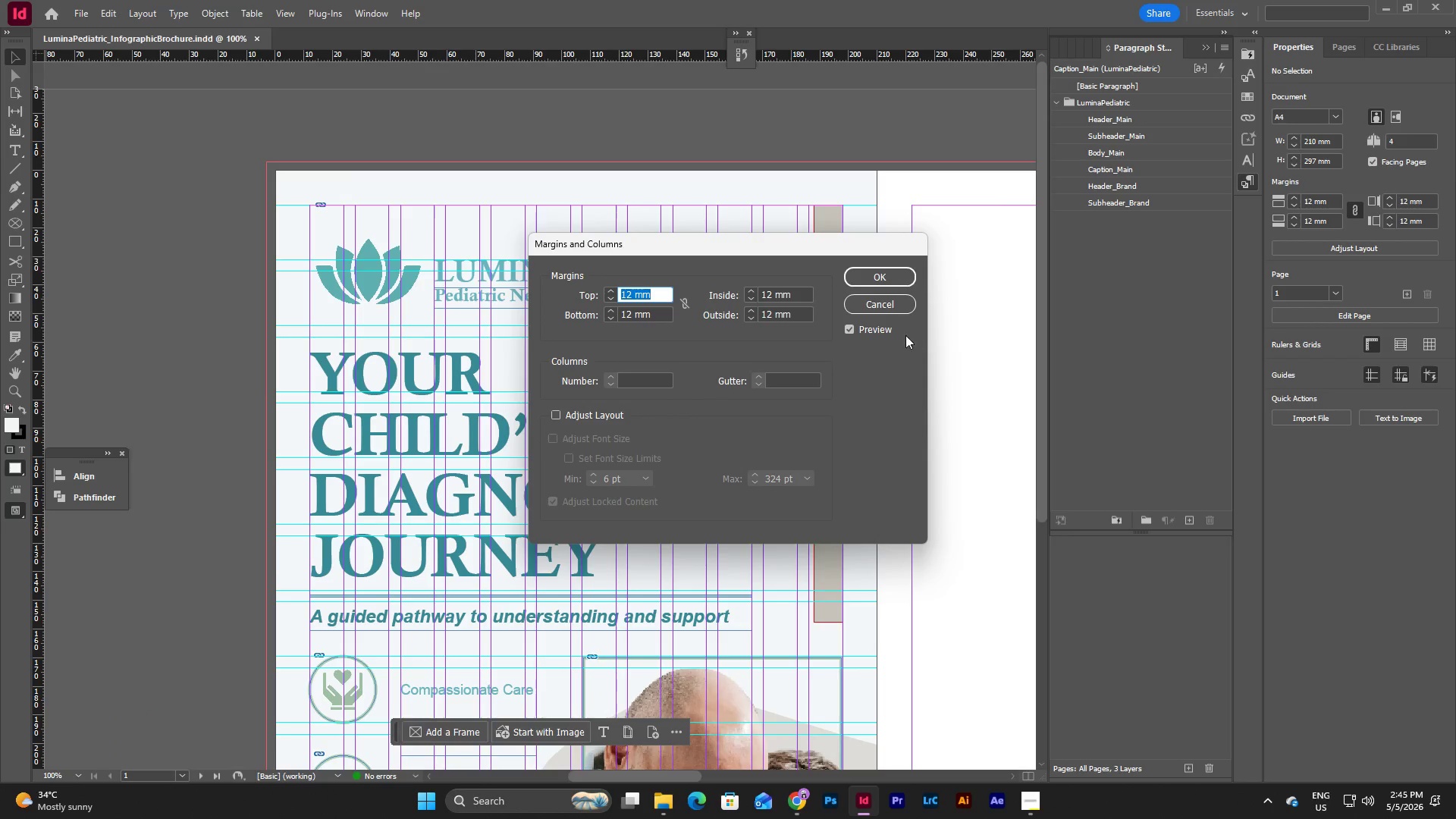 
left_click([893, 305])
 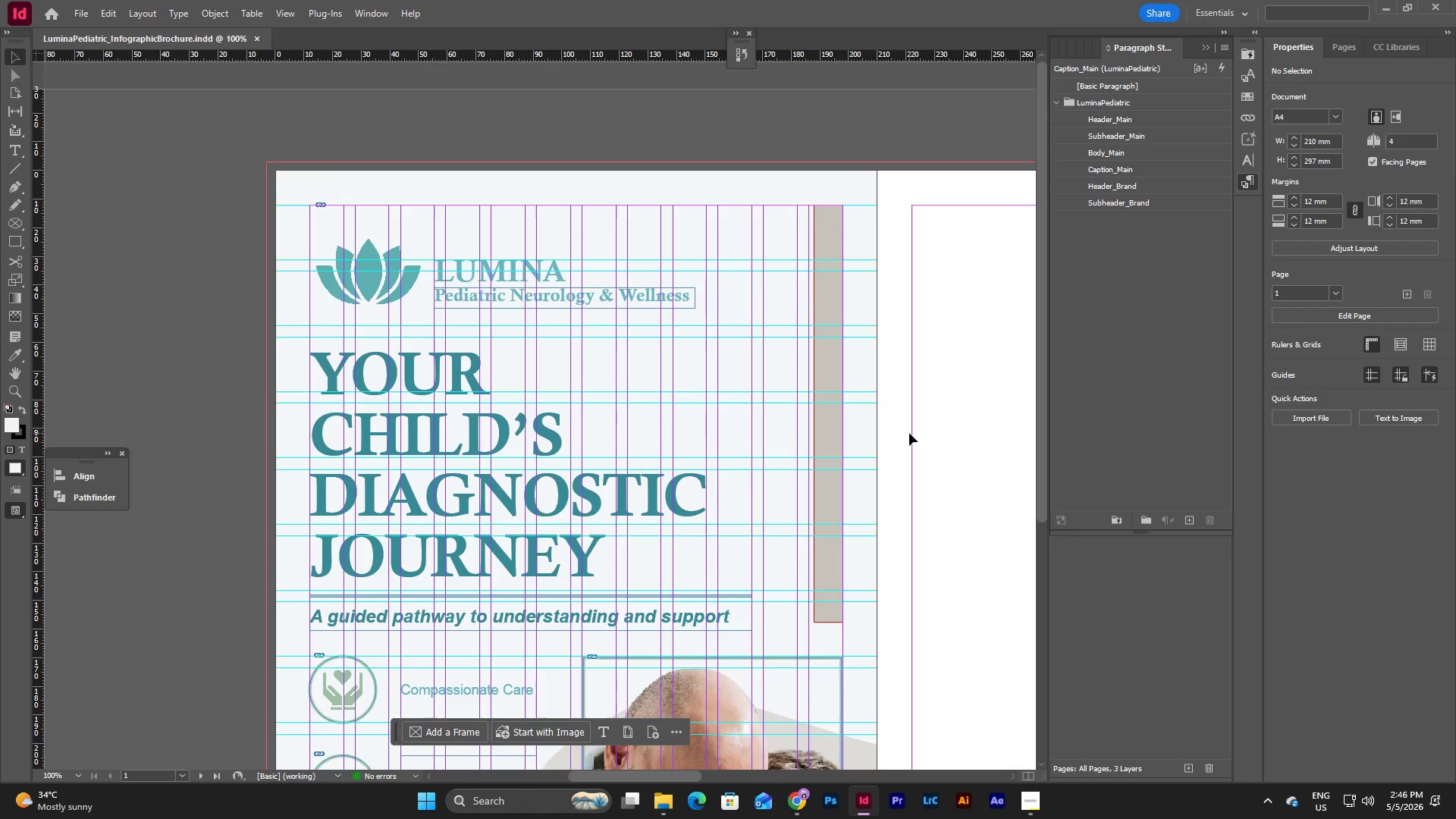 
wait(6.83)
 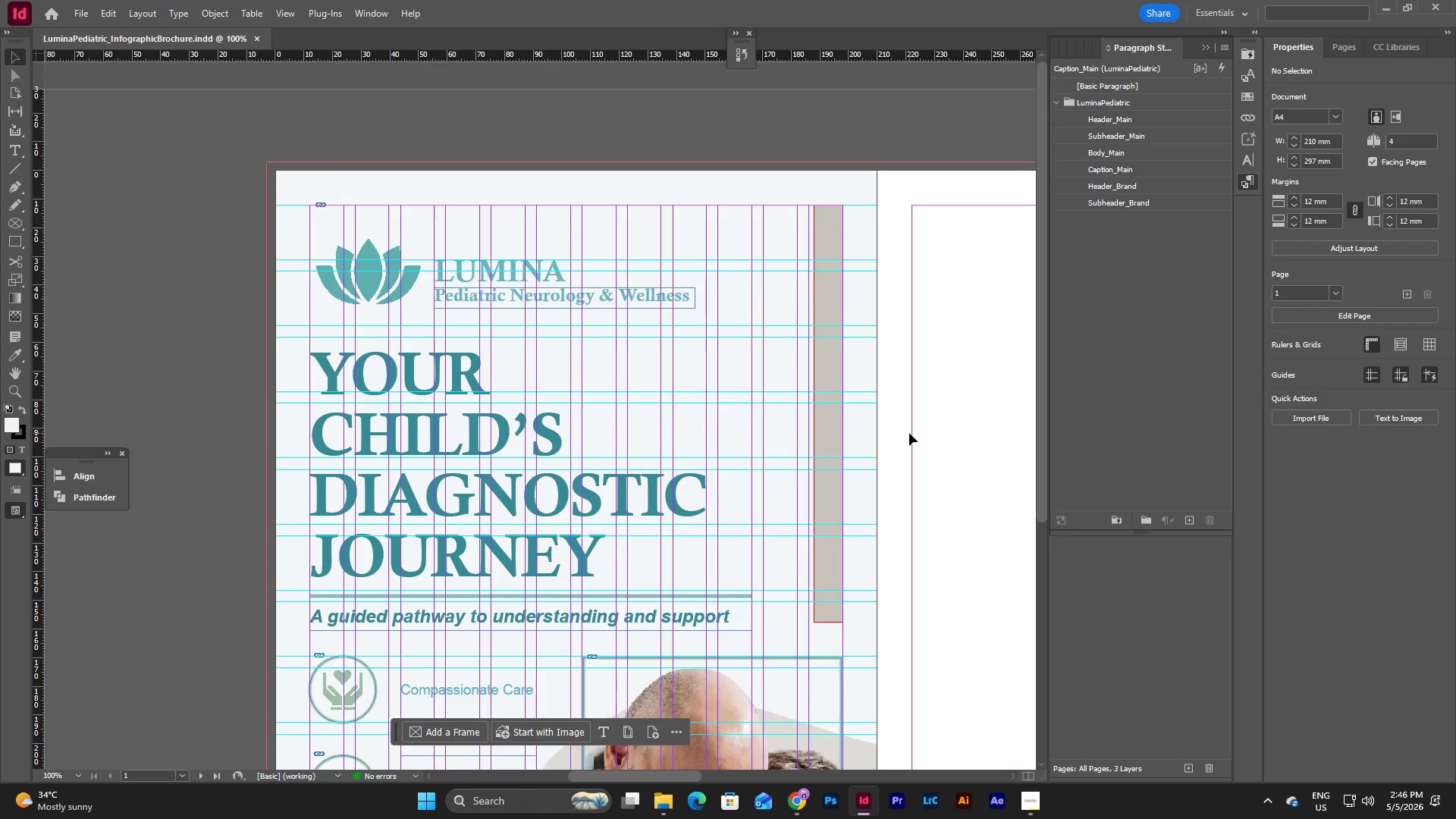 
left_click_drag(start_coordinate=[688, 780], to_coordinate=[766, 766])
 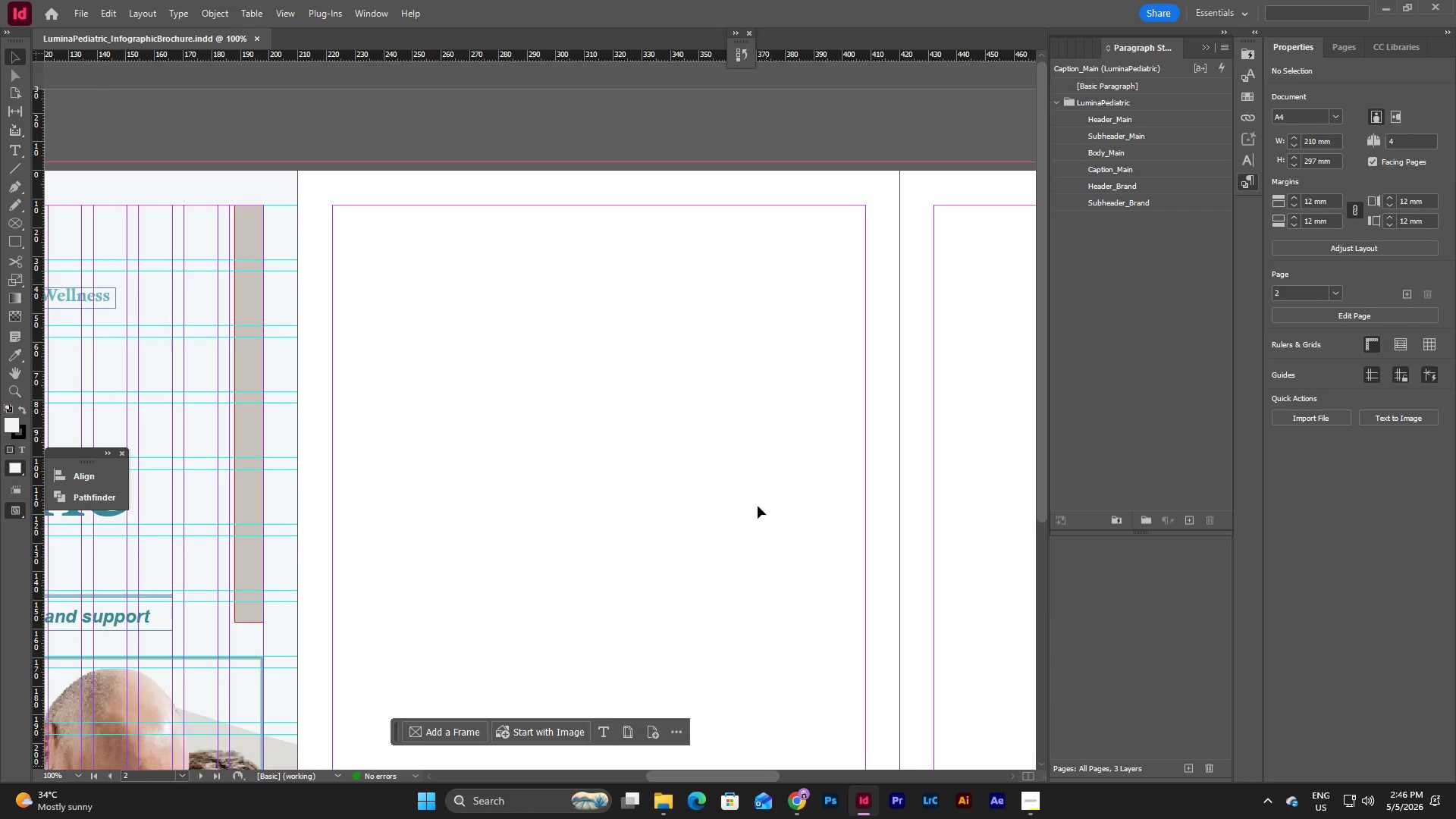 
left_click([756, 484])
 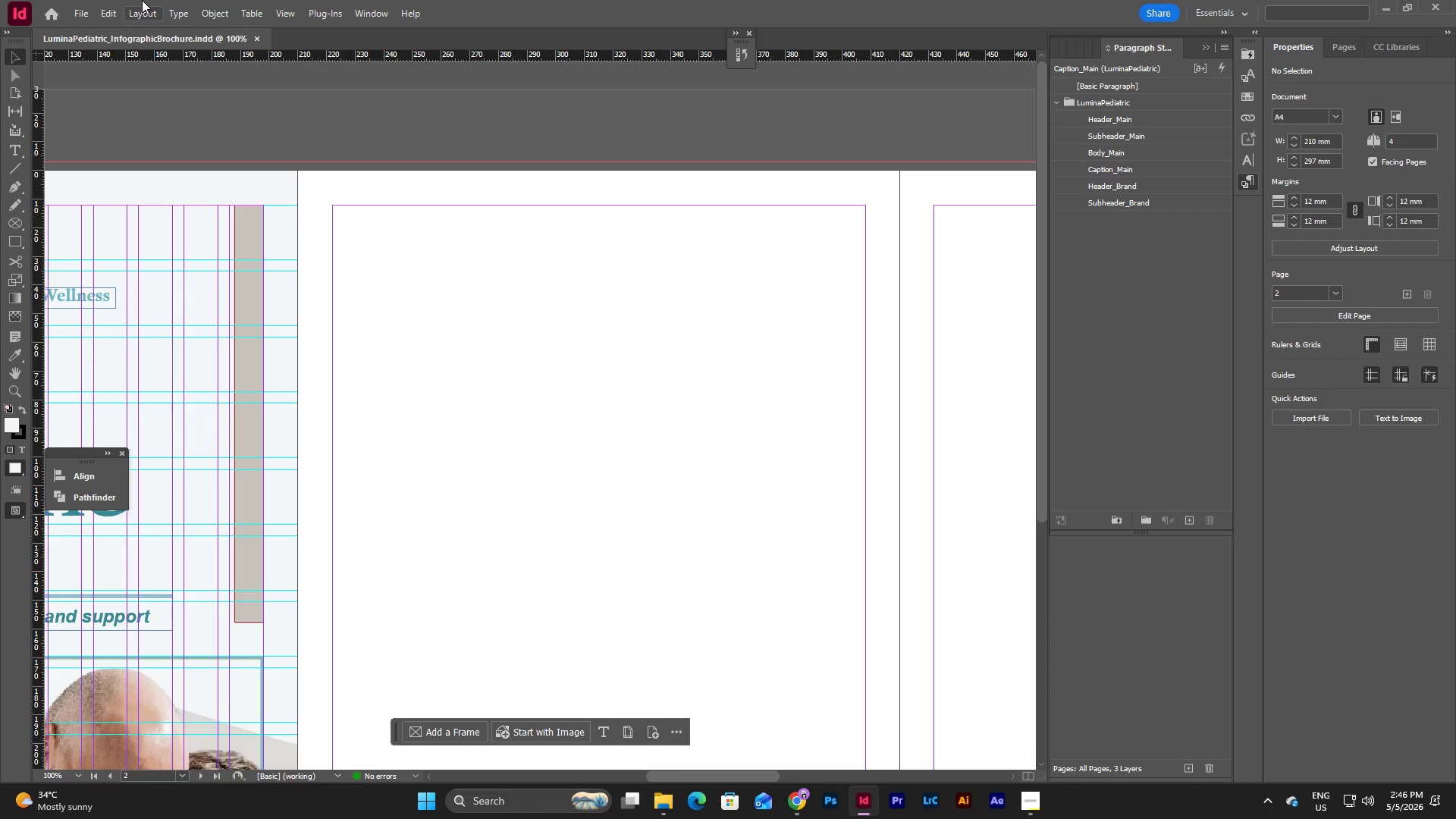 
left_click([144, 8])
 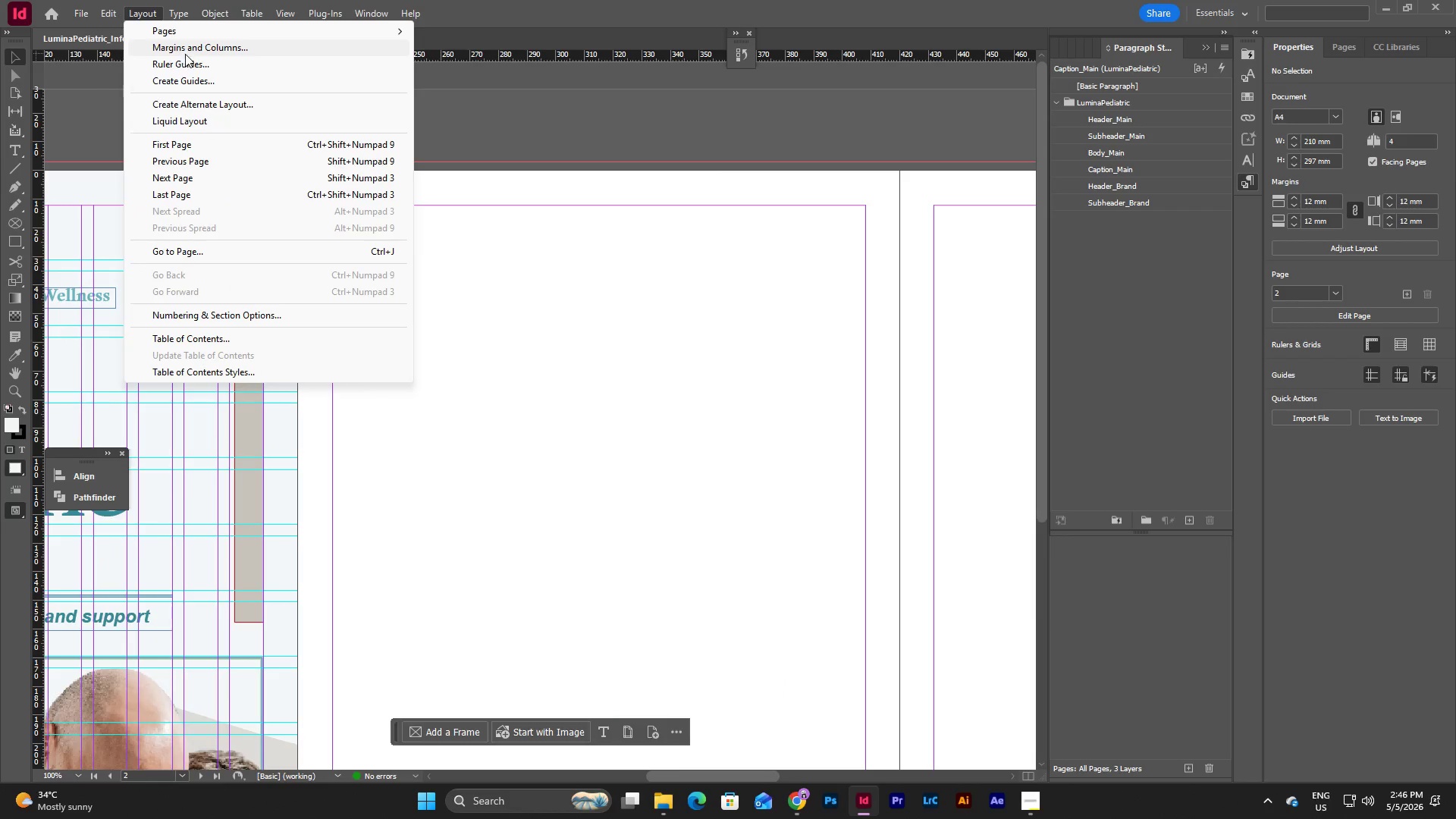 
left_click([193, 51])
 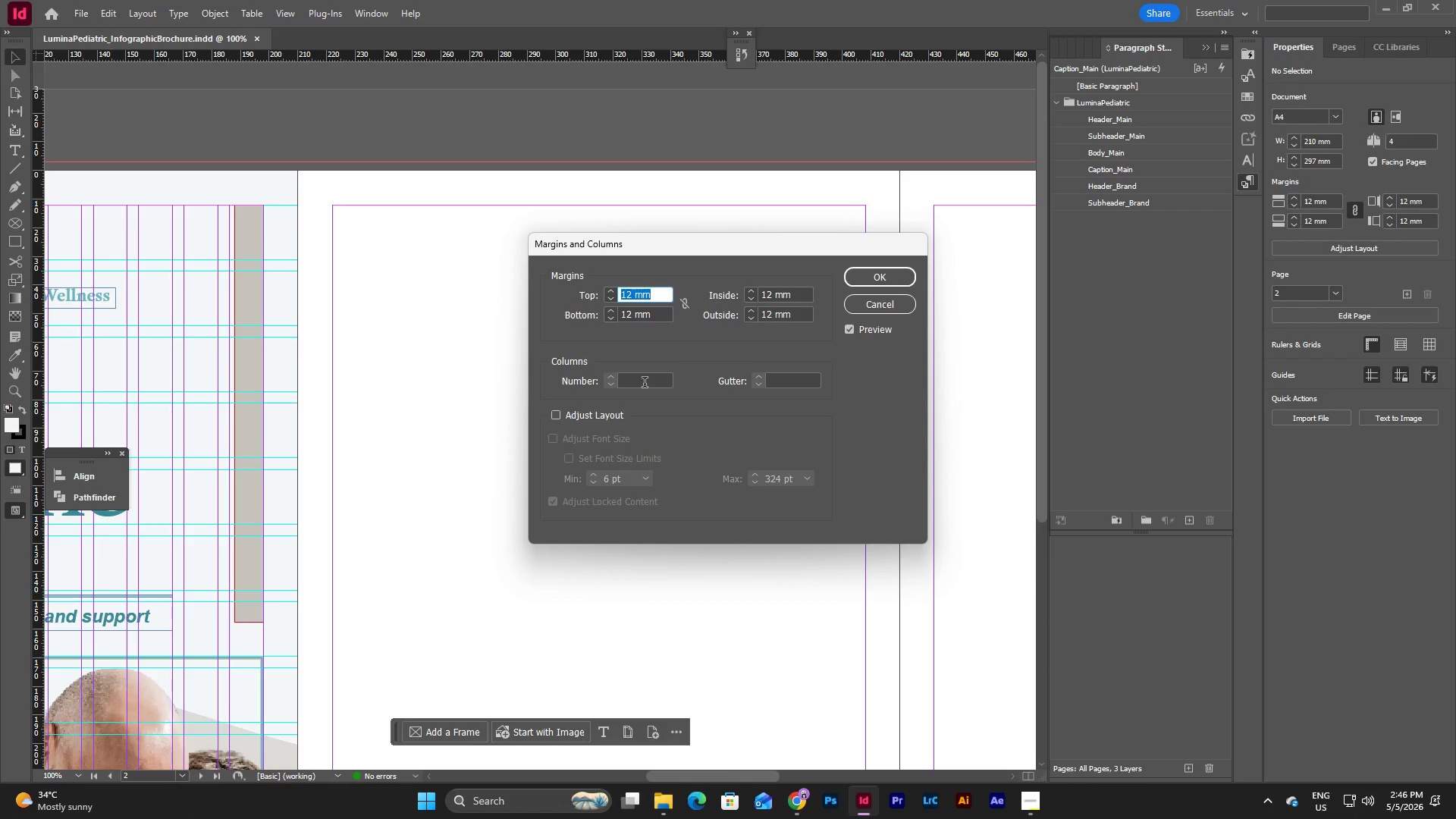 
left_click([648, 378])
 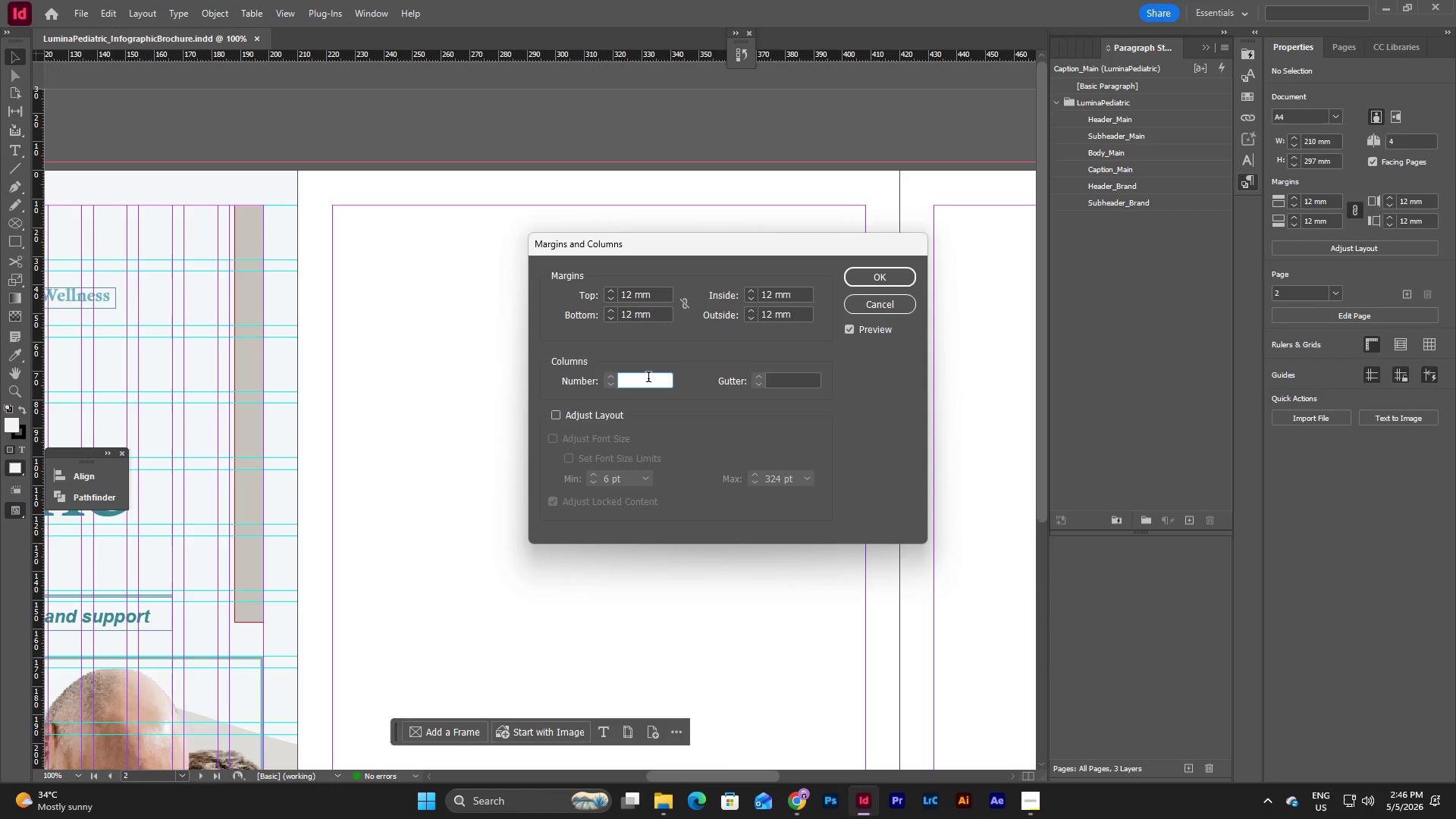 
key(Numpad1)
 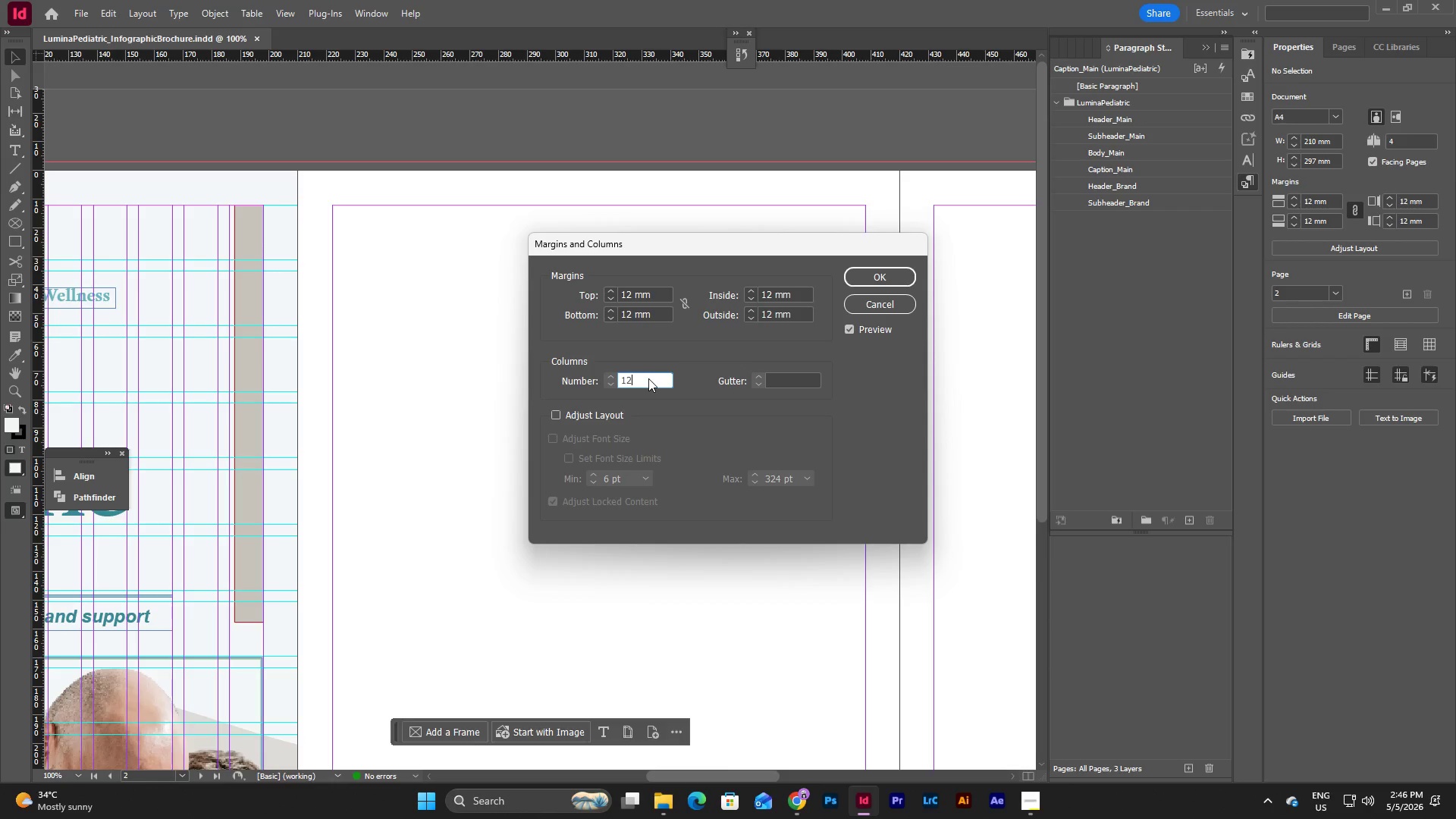 
key(Numpad2)
 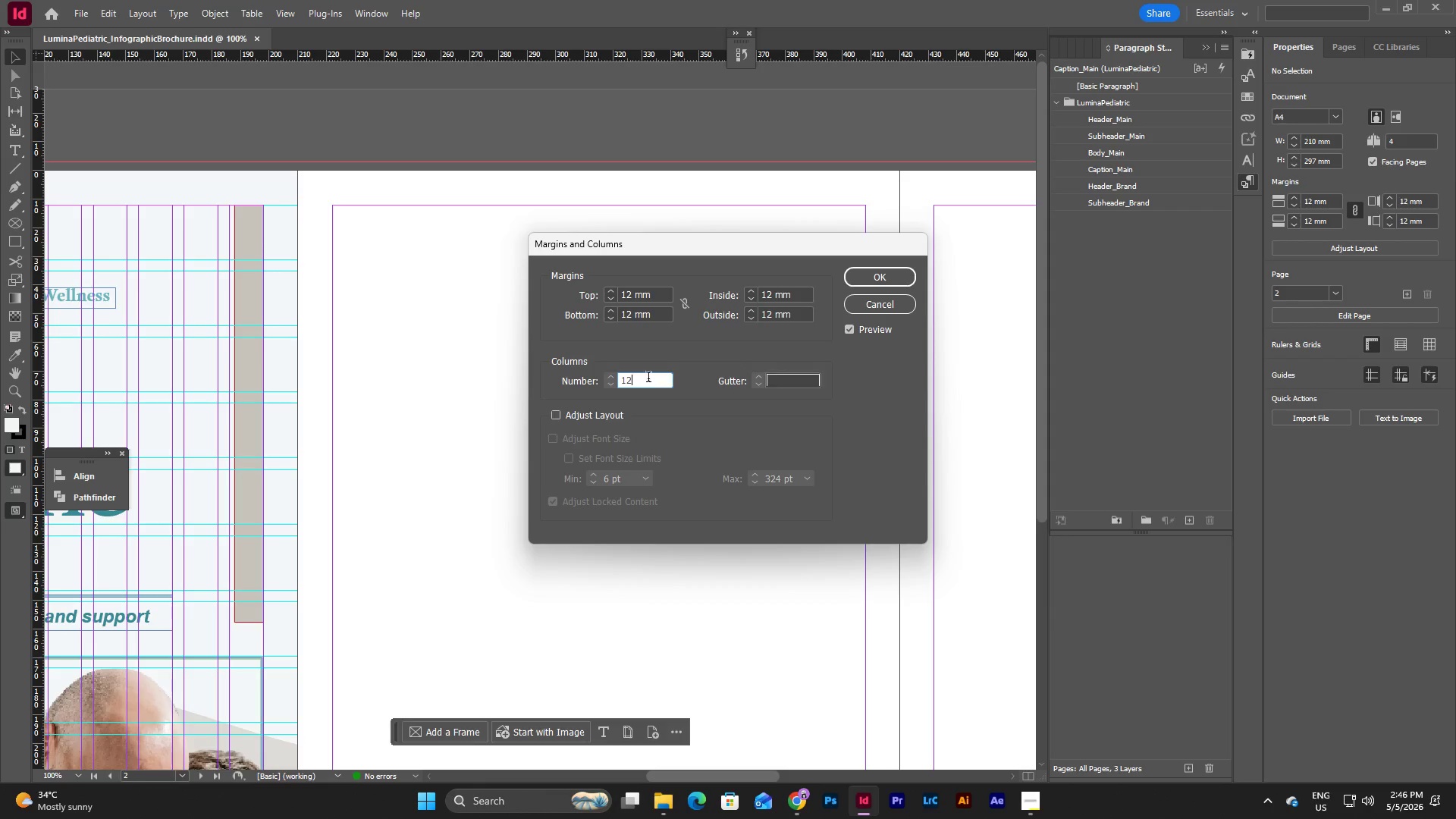 
key(Tab)
 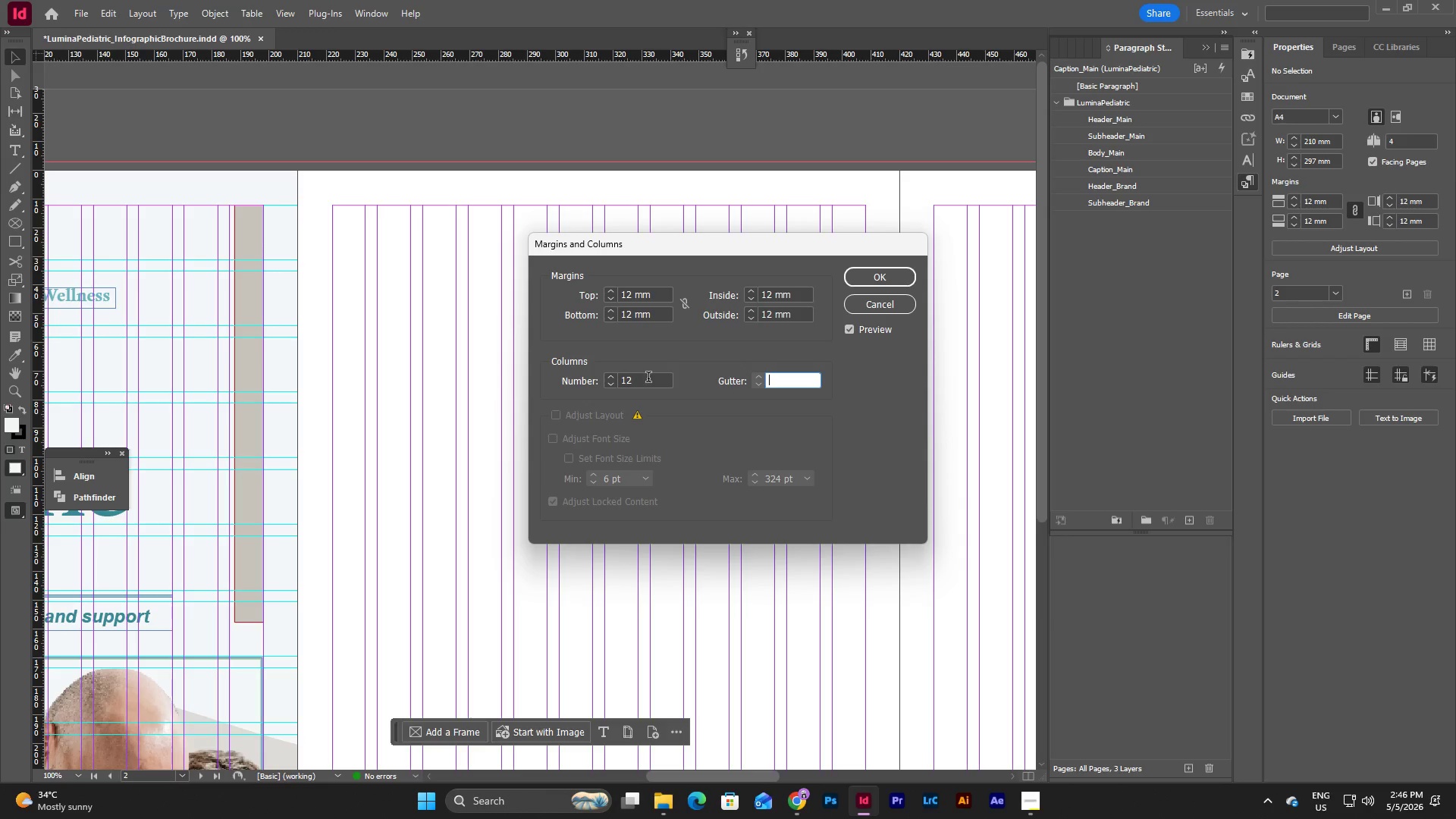 
key(Numpad4)
 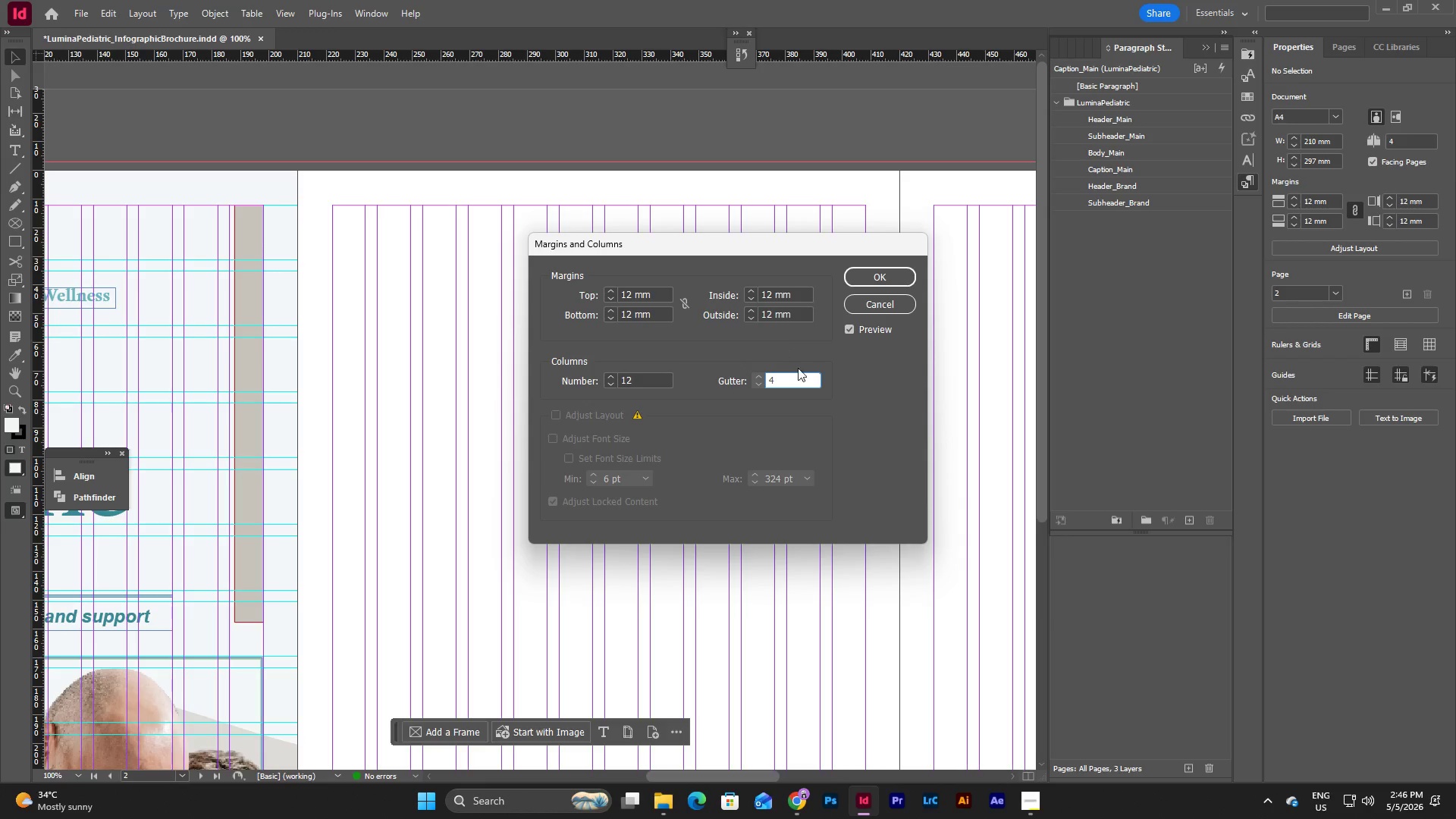 
left_click([800, 309])
 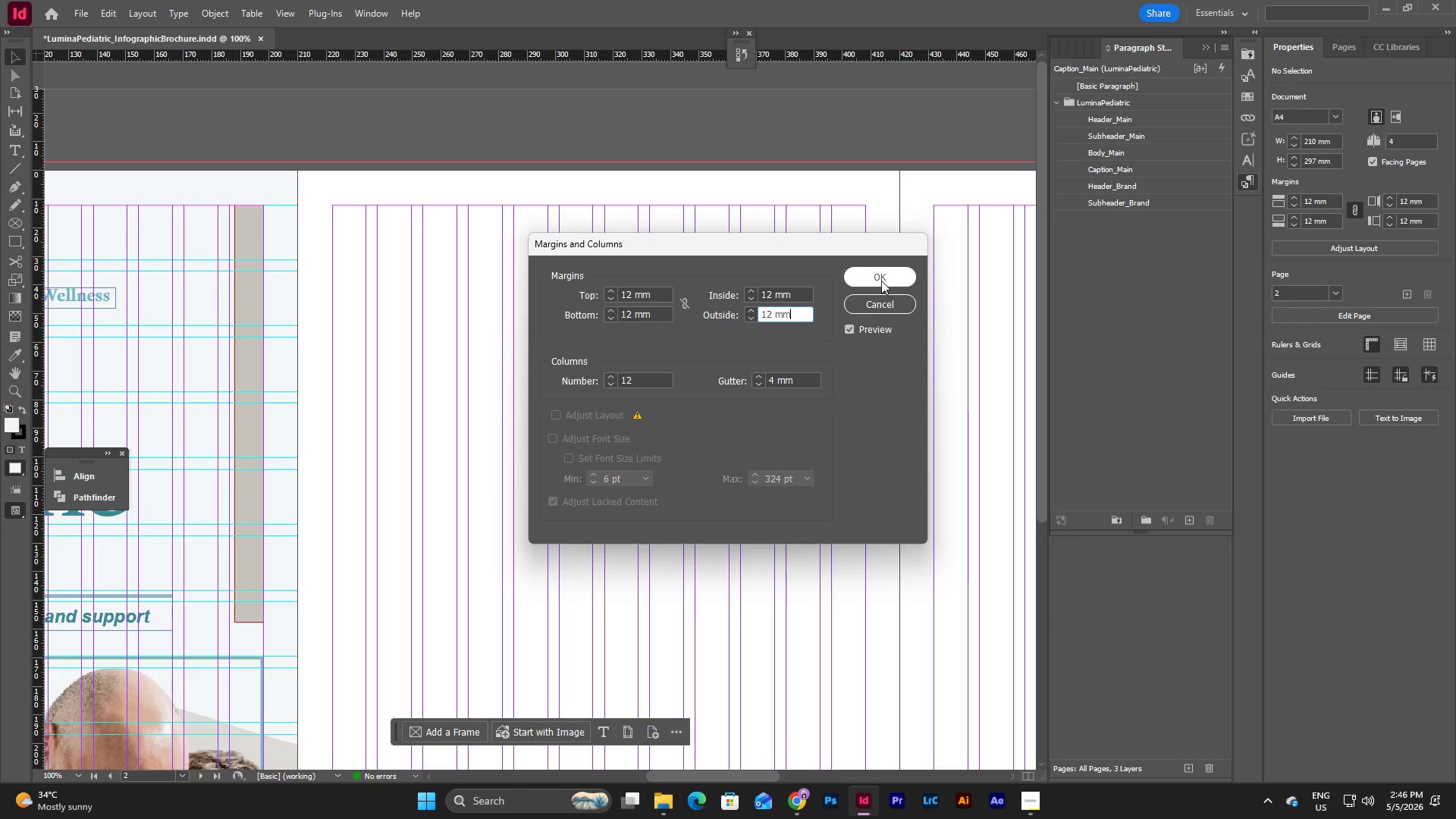 
left_click([881, 281])
 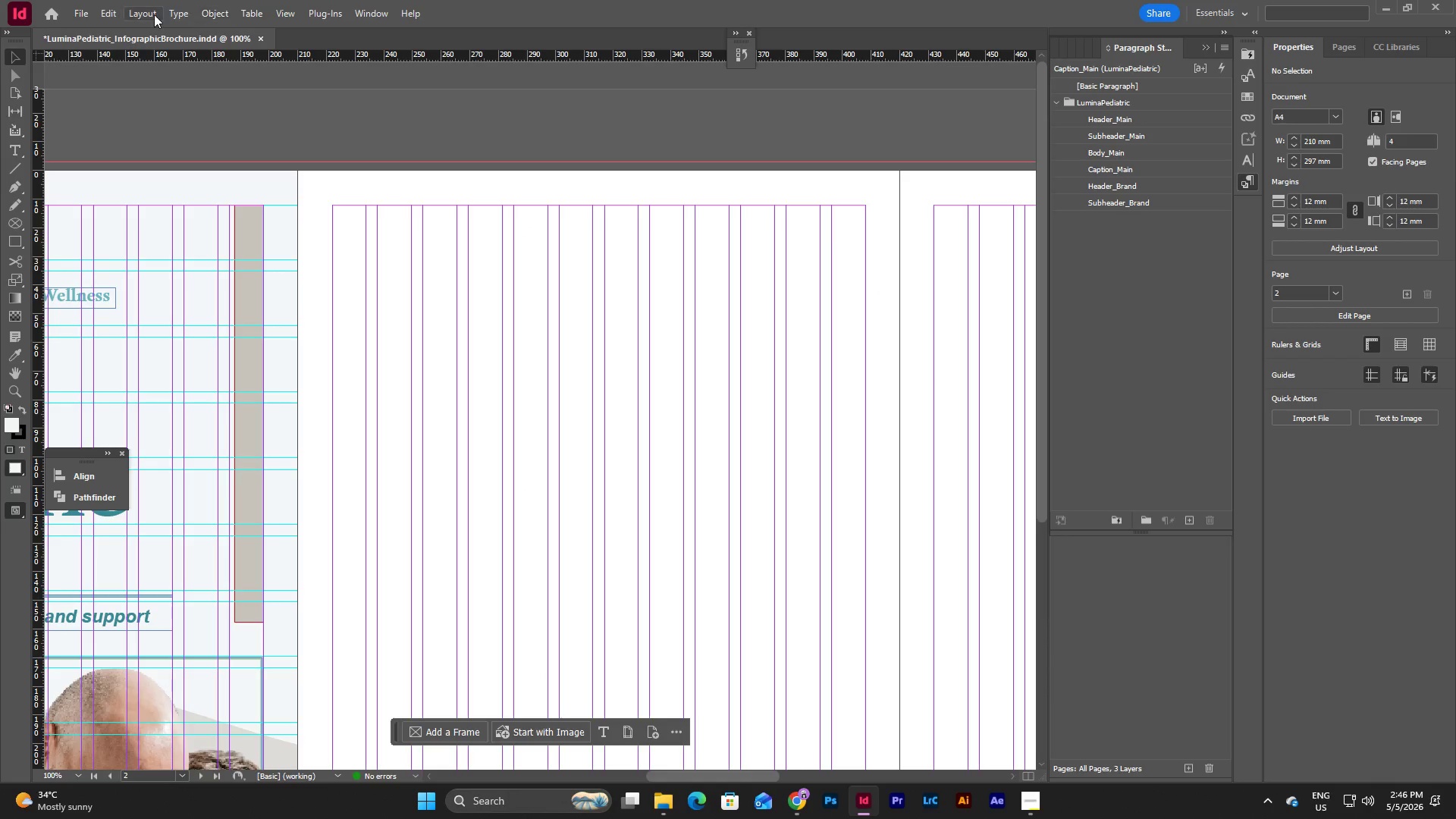 
left_click([152, 14])
 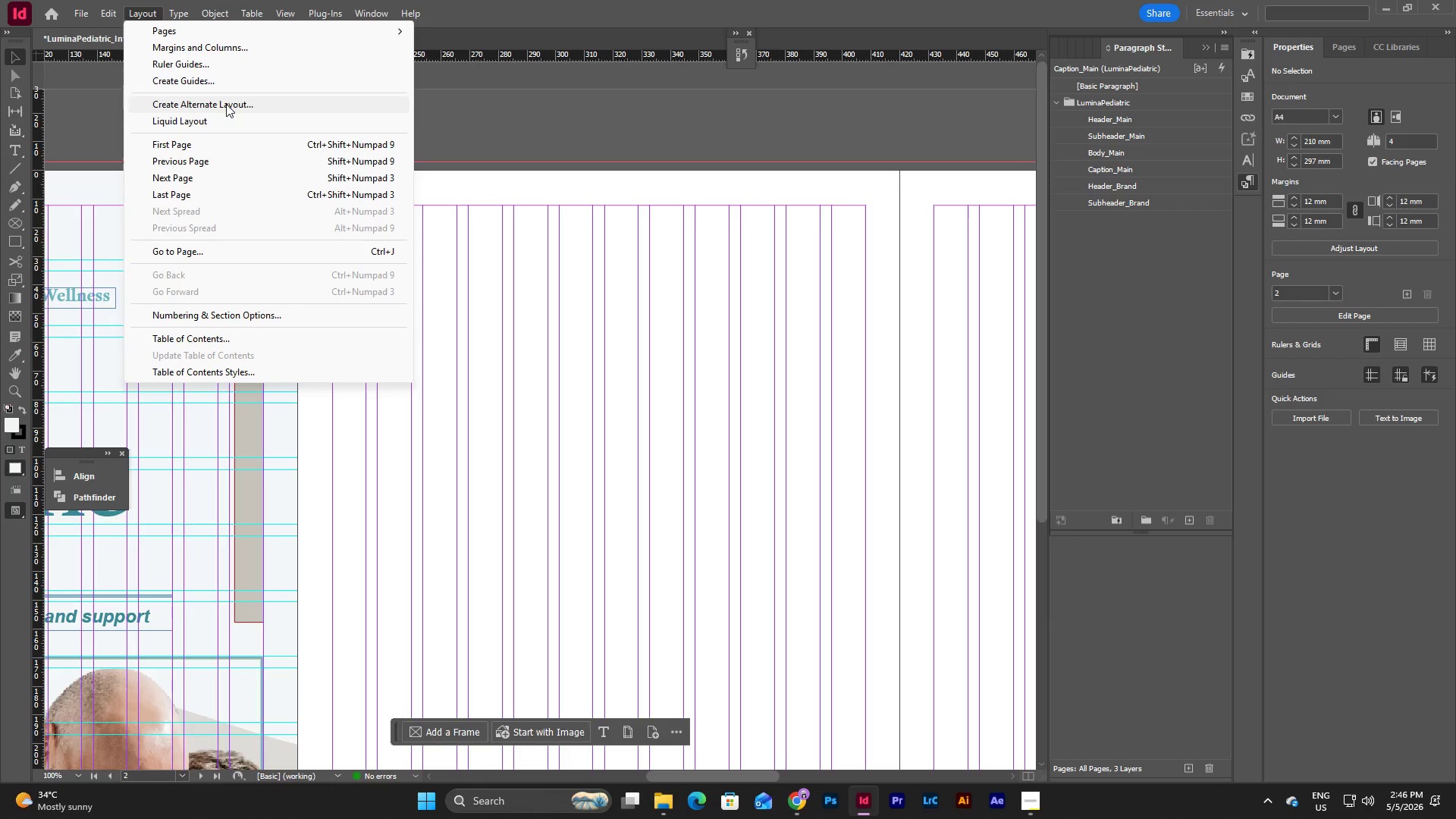 
left_click([230, 81])
 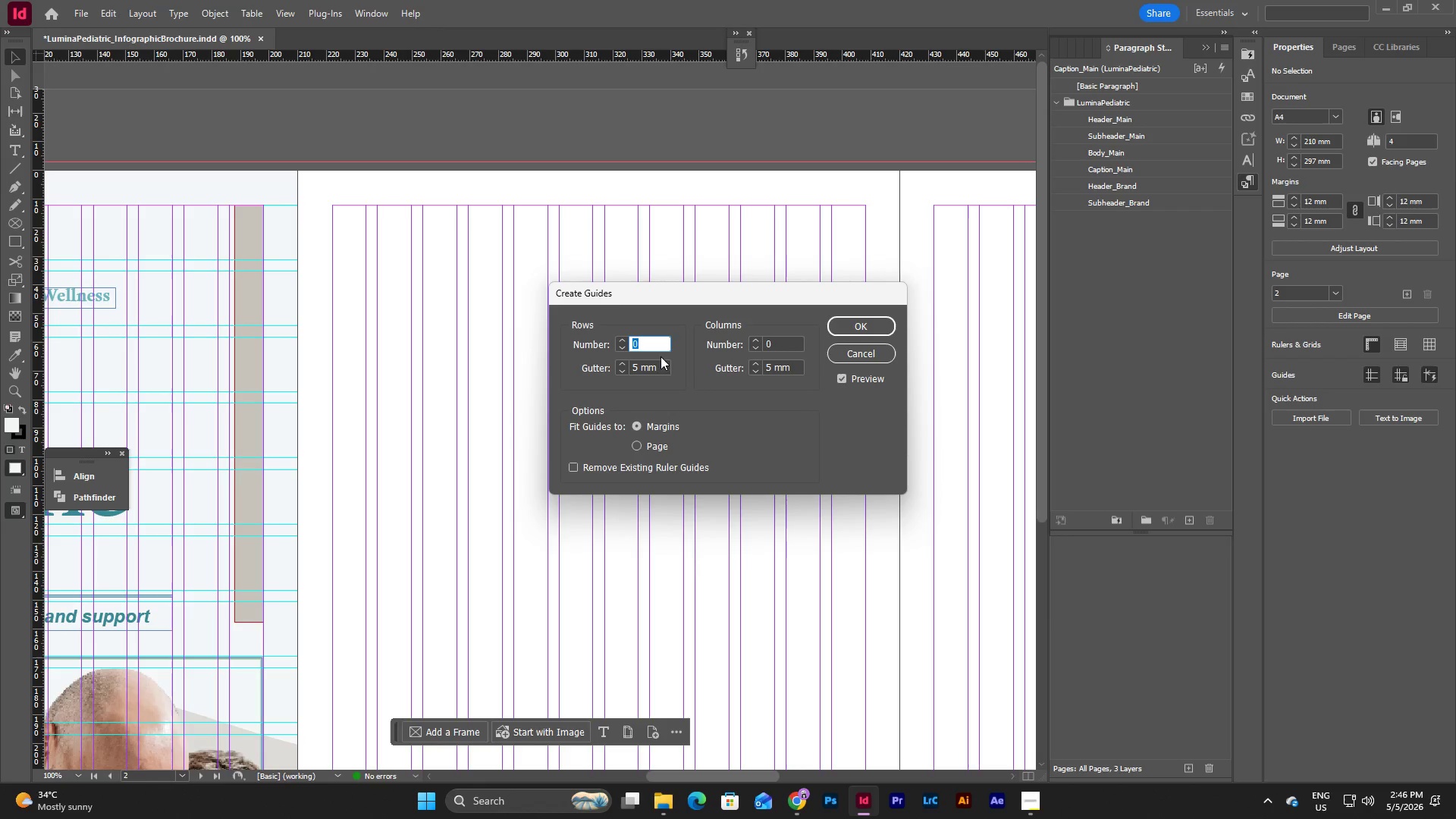 
left_click([662, 348])
 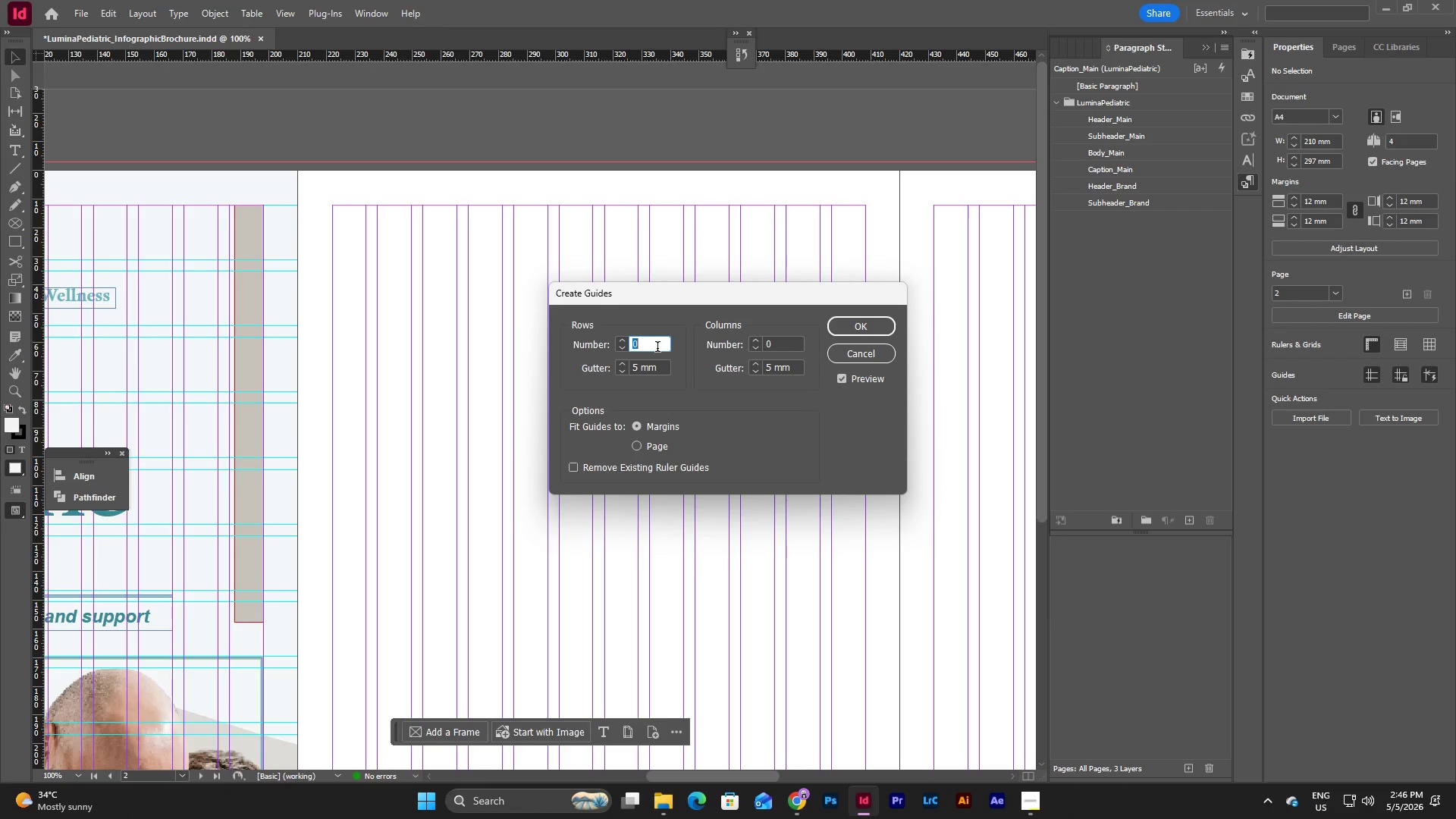 
left_click_drag(start_coordinate=[662, 348], to_coordinate=[626, 347])
 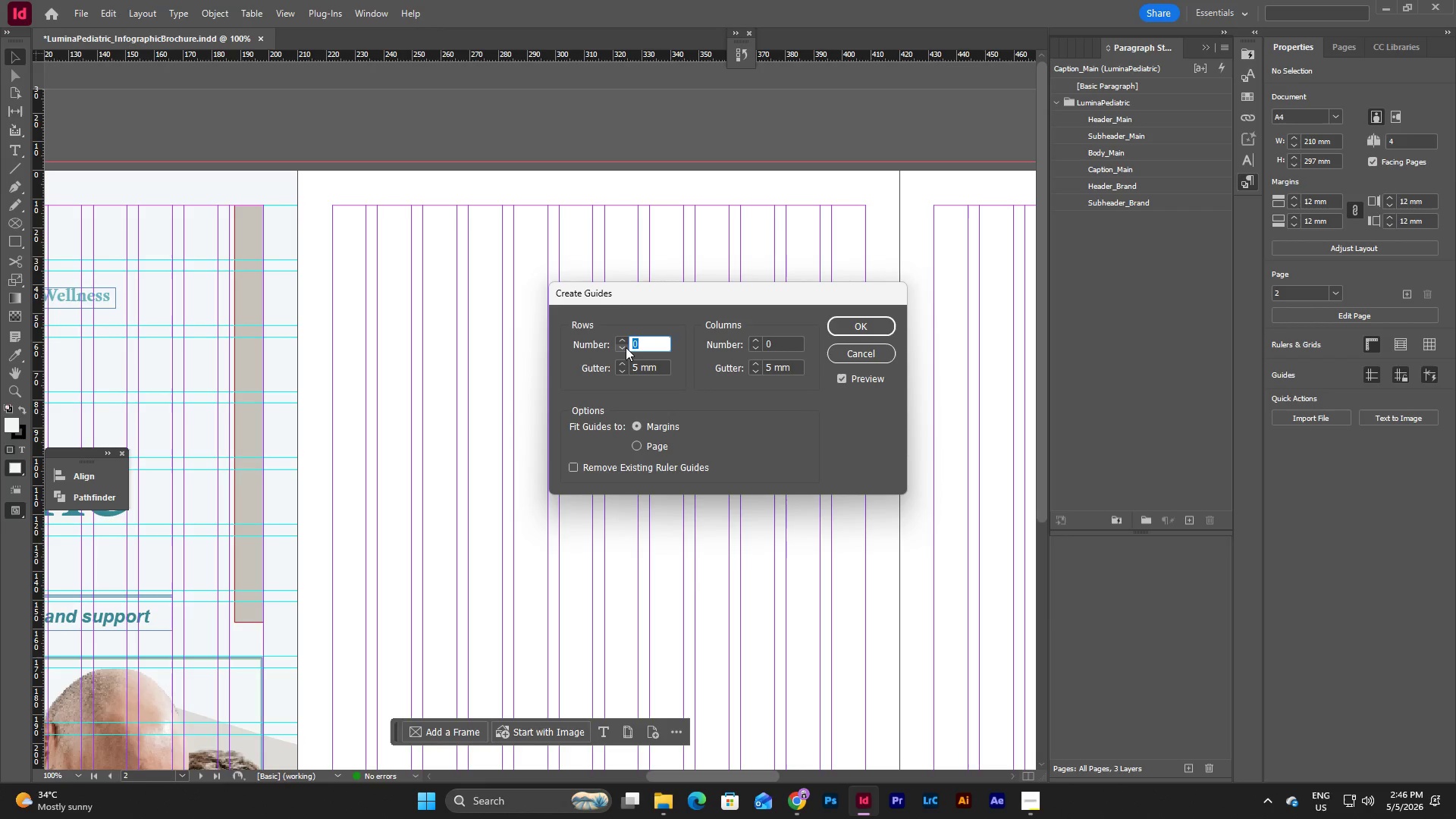 
key(Numpad1)
 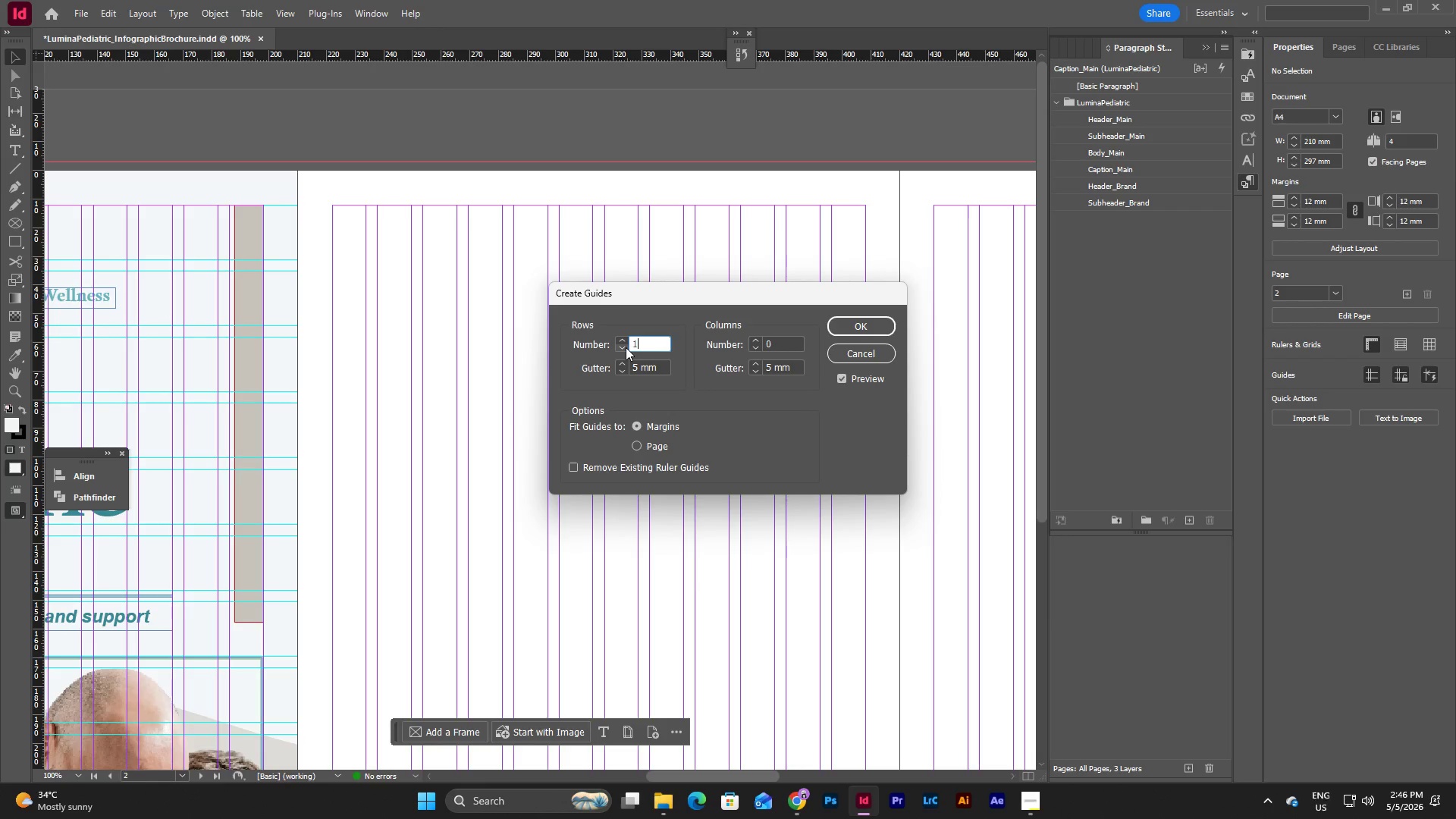 
key(Numpad2)
 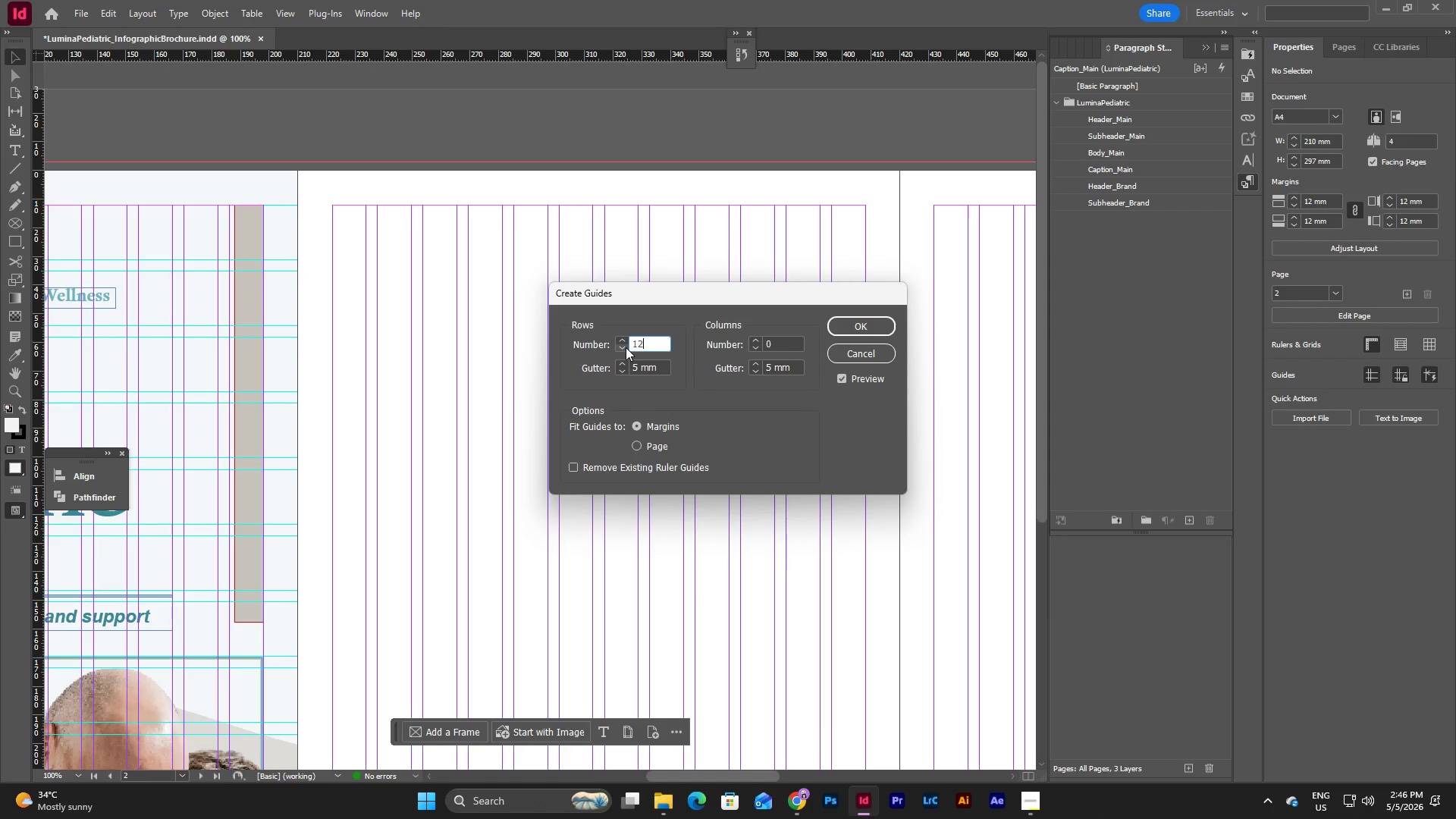 
key(Tab)
 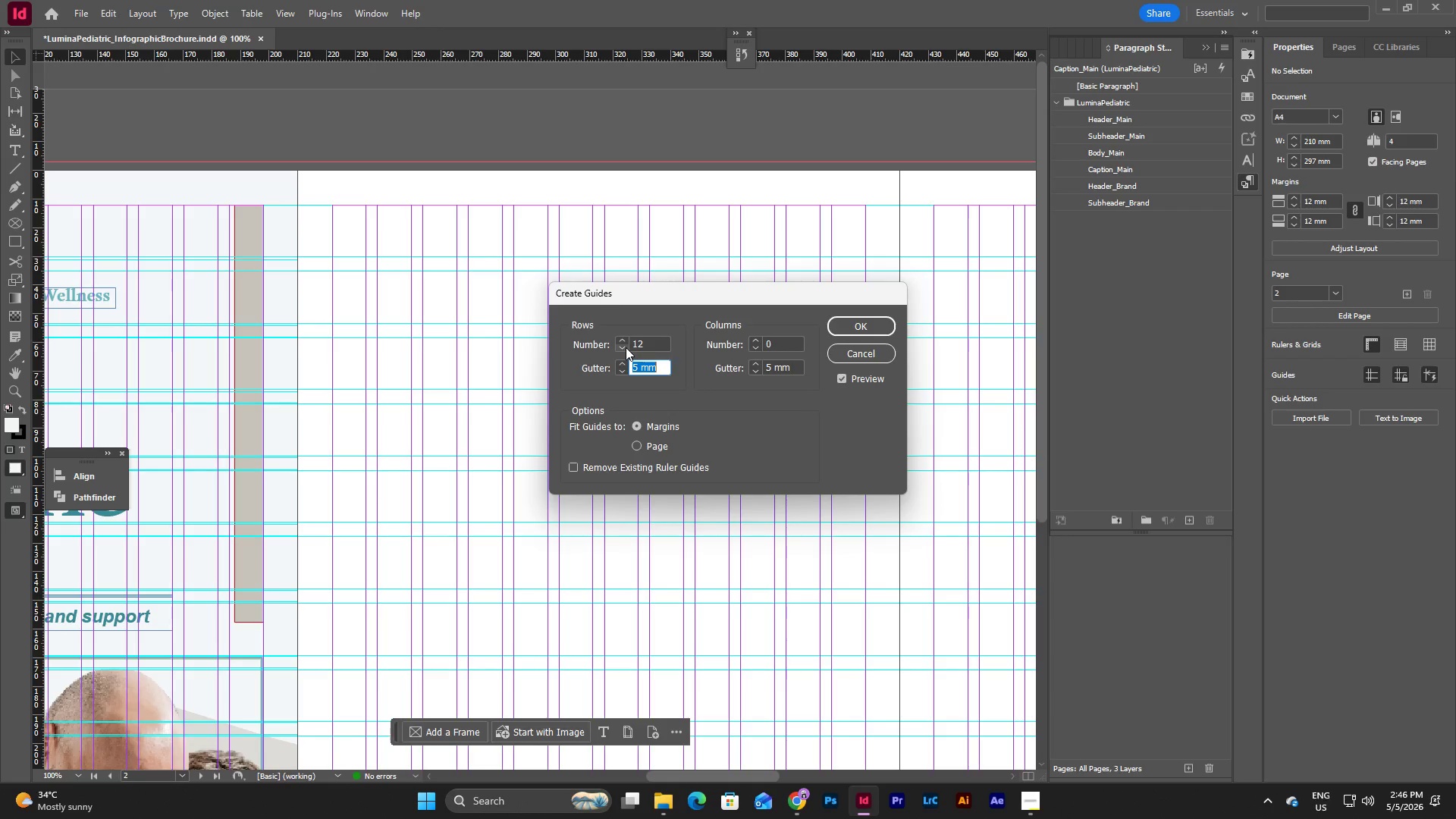 
key(Numpad4)
 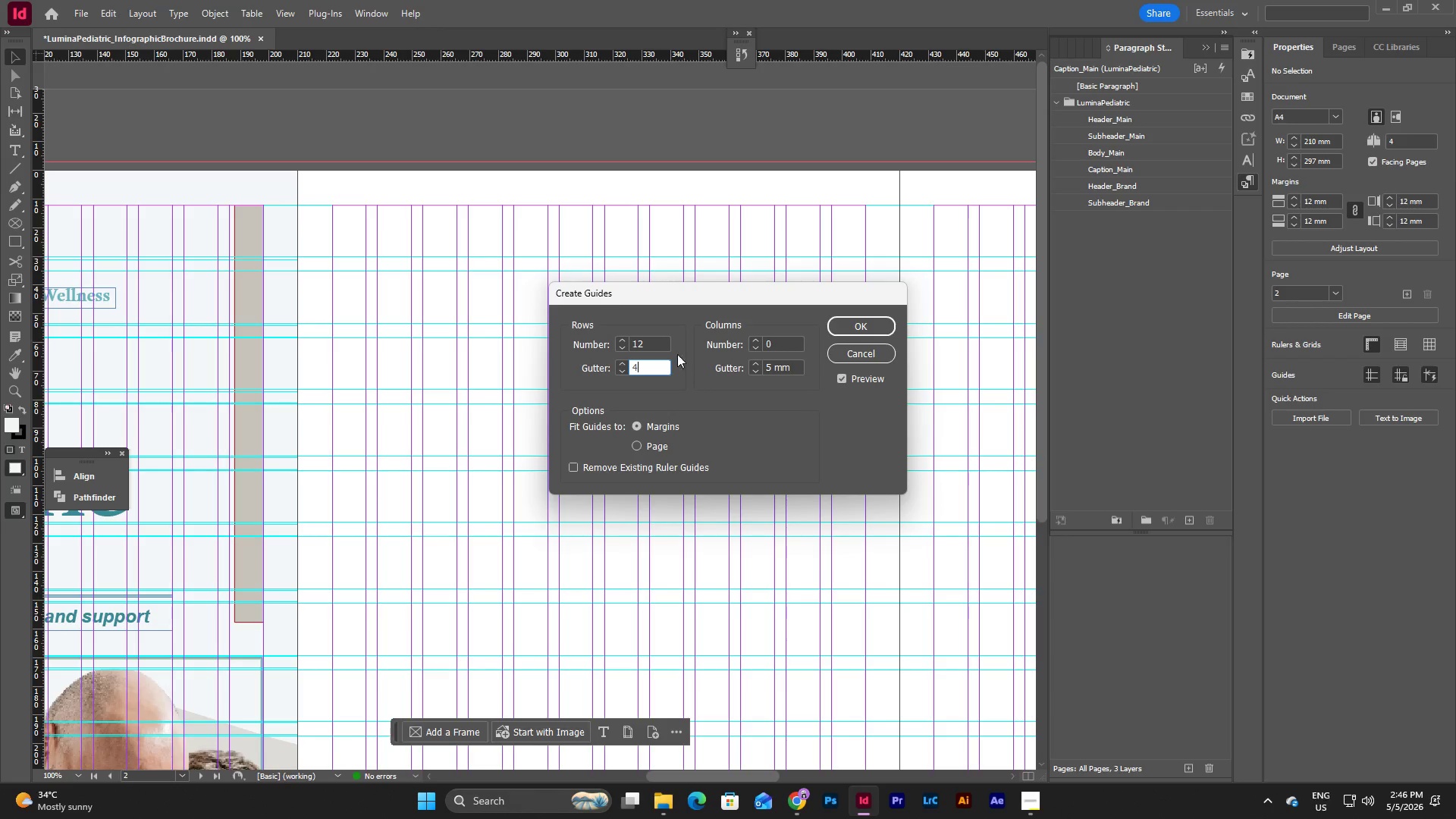 
left_click([667, 345])
 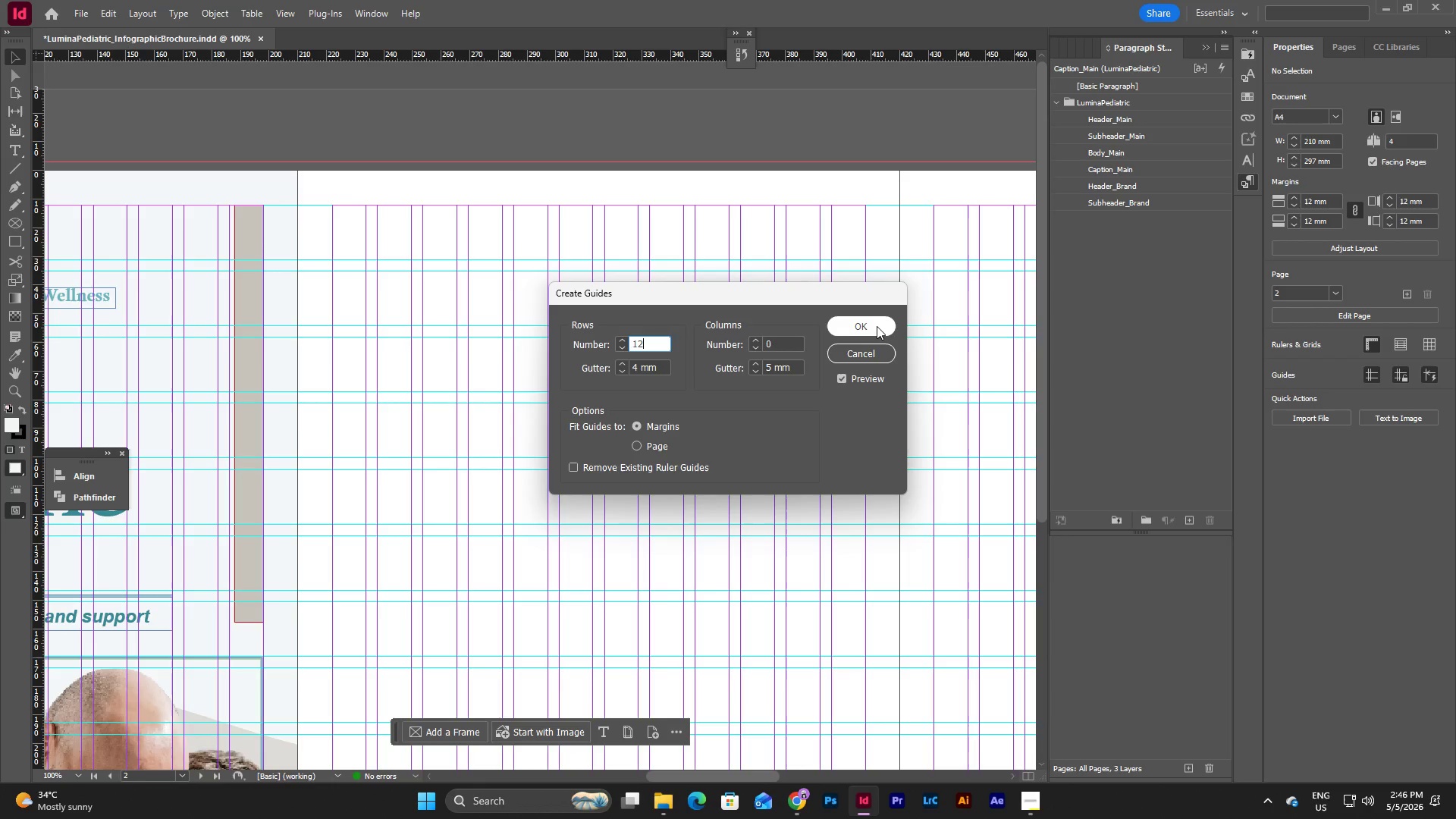 
left_click([877, 326])
 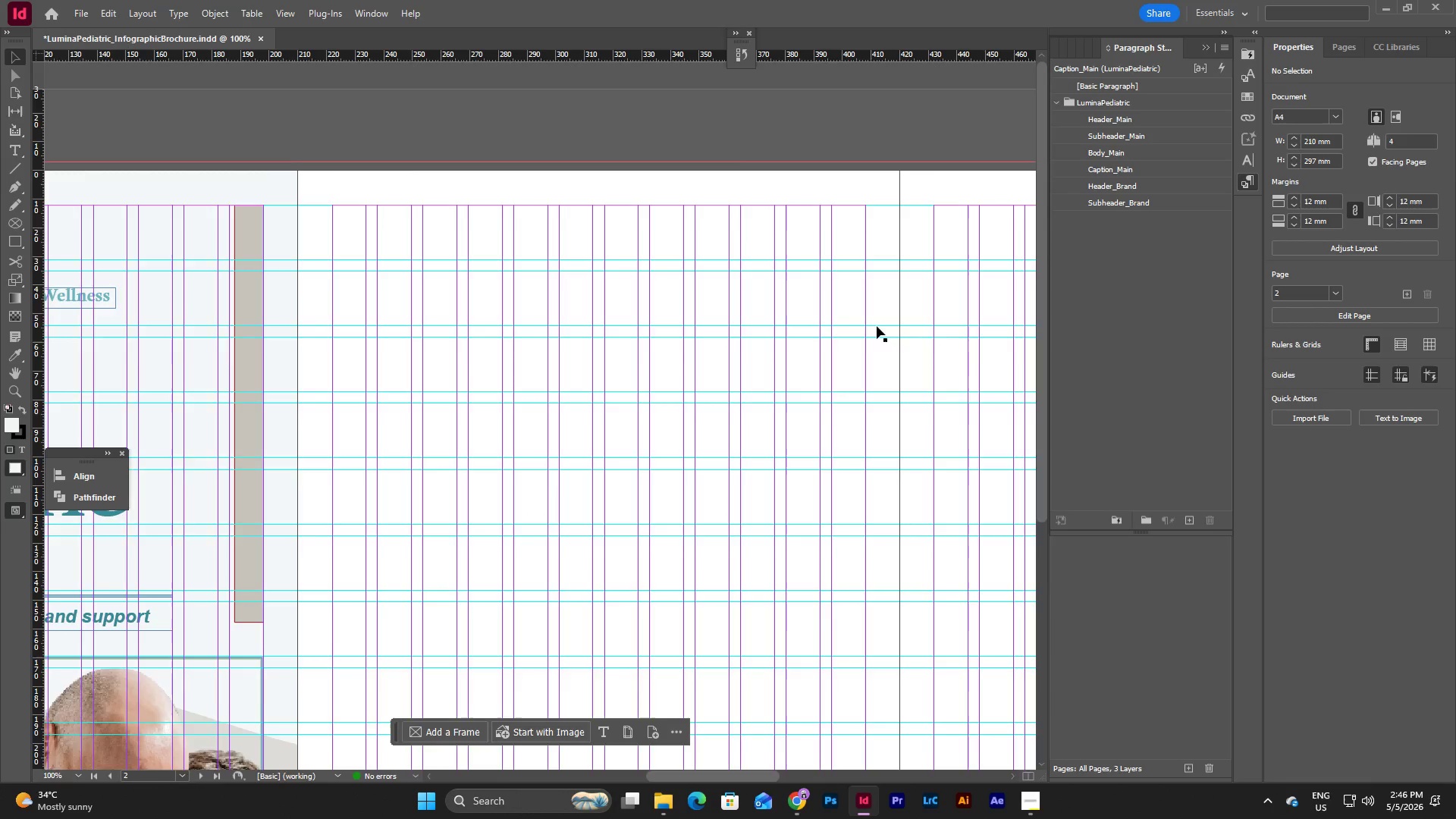 
scroll: coordinate [877, 326], scroll_direction: down, amount: 10.0
 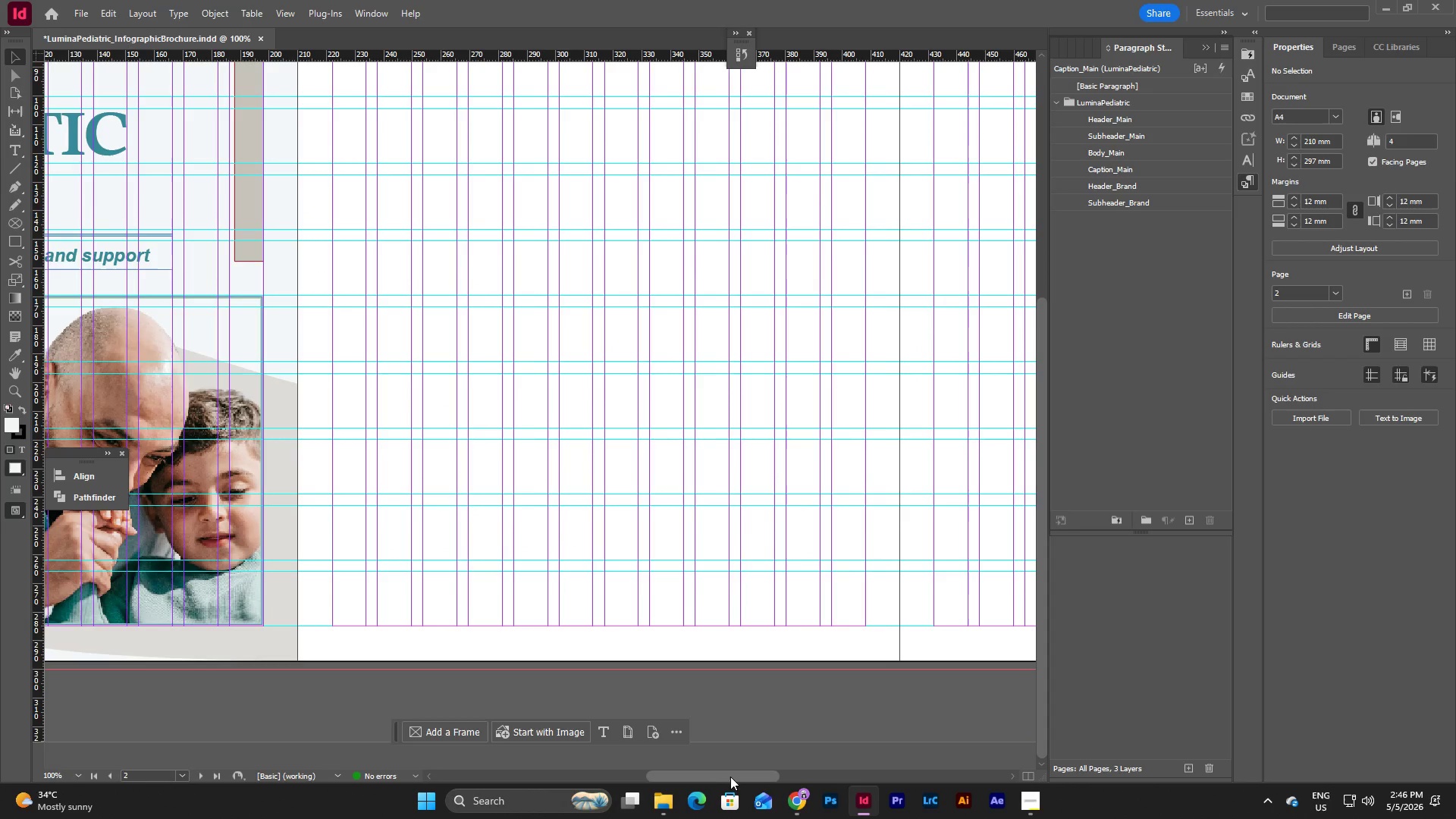 
left_click_drag(start_coordinate=[731, 777], to_coordinate=[683, 705])
 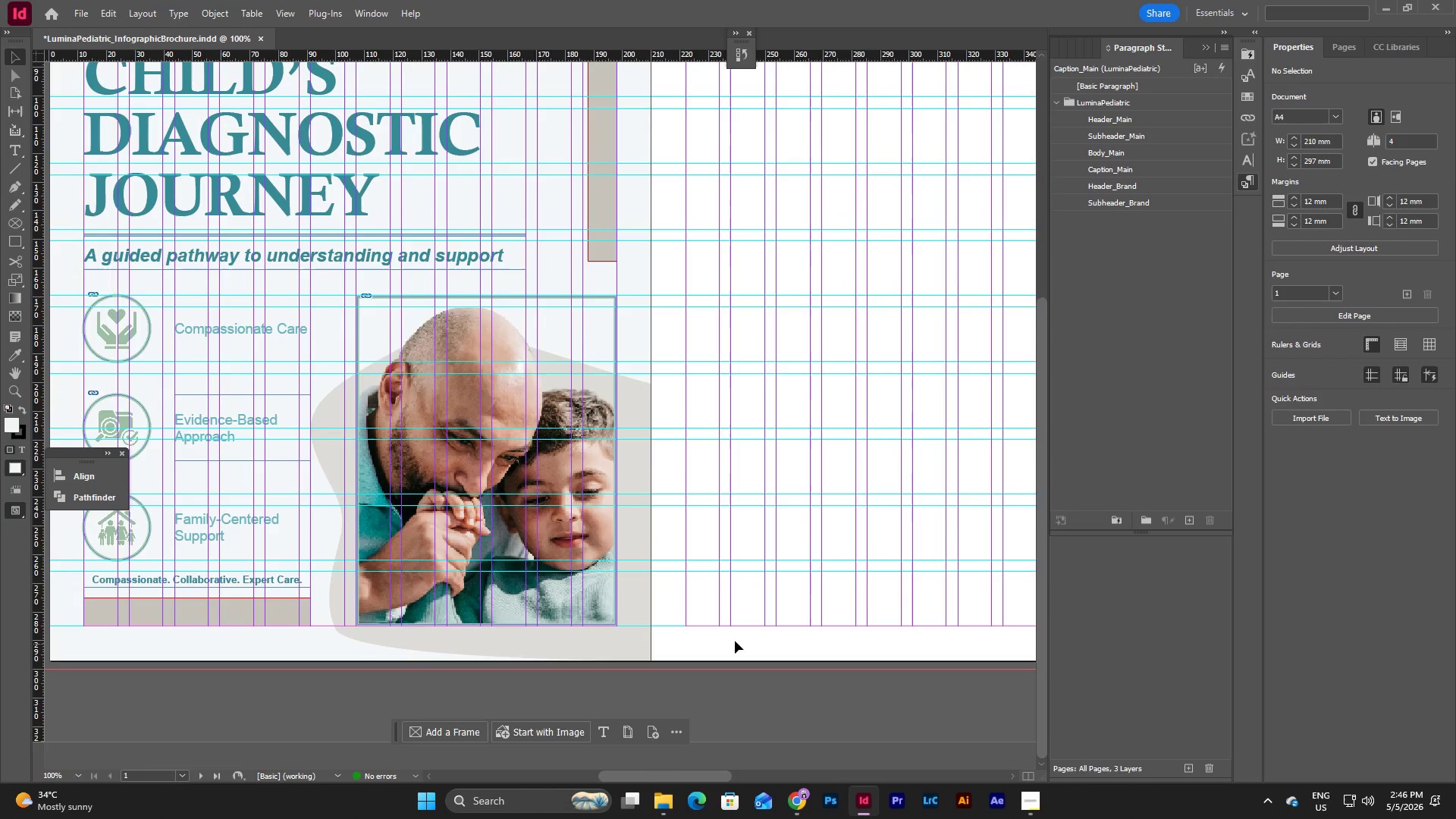 
left_click([735, 641])
 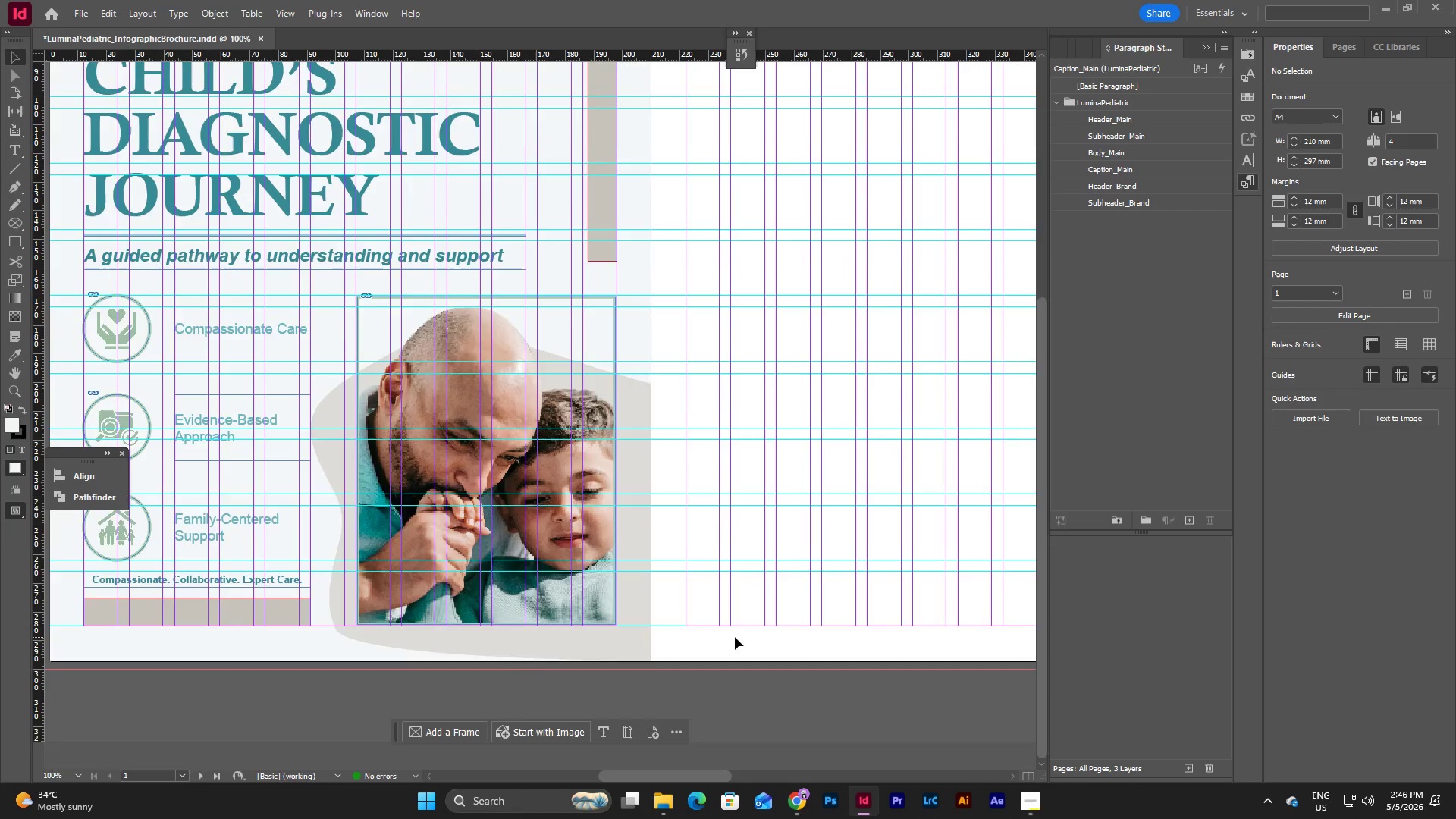 
scroll: coordinate [736, 637], scroll_direction: up, amount: 8.0
 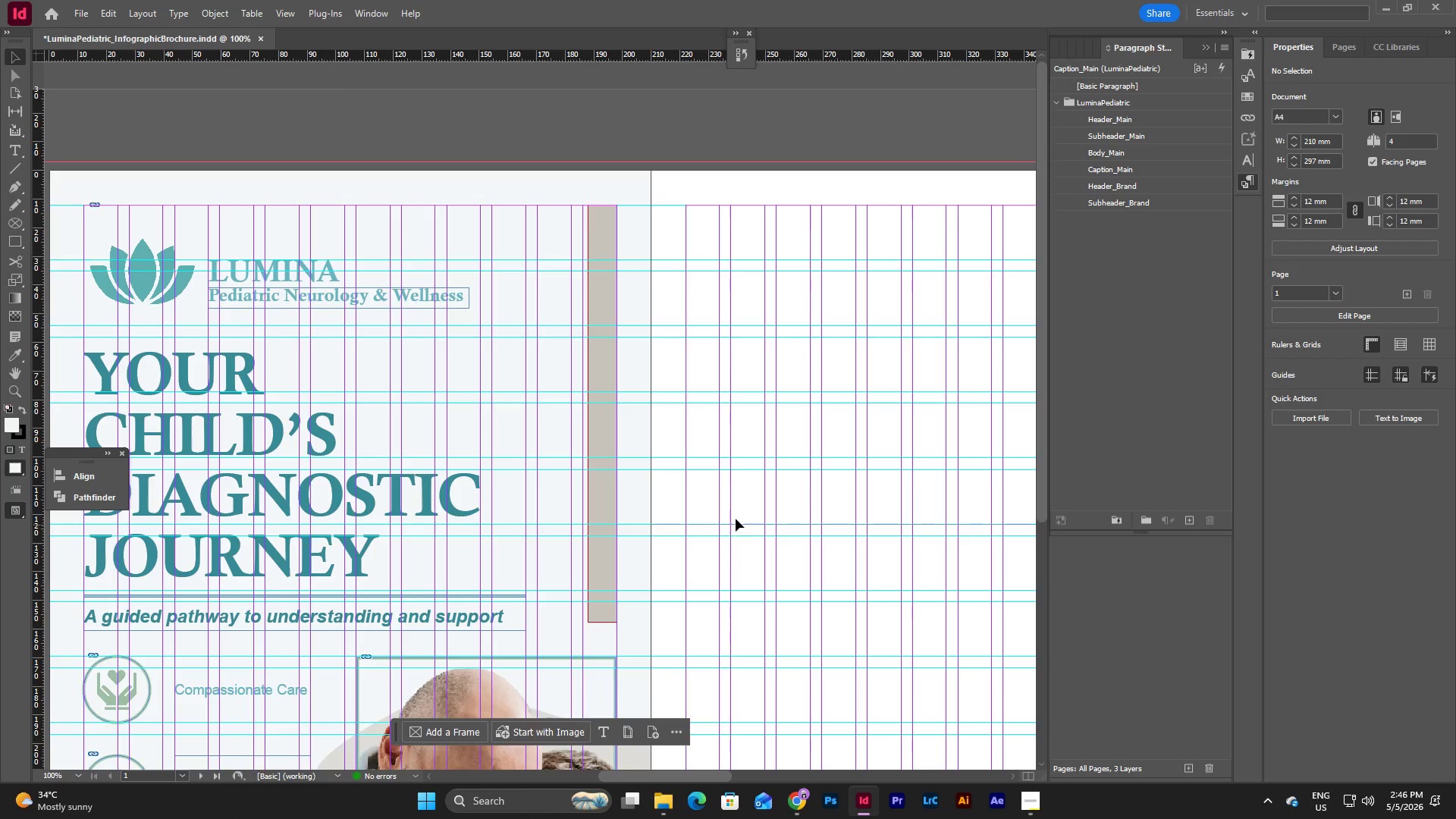 
scroll: coordinate [736, 517], scroll_direction: down, amount: 8.0
 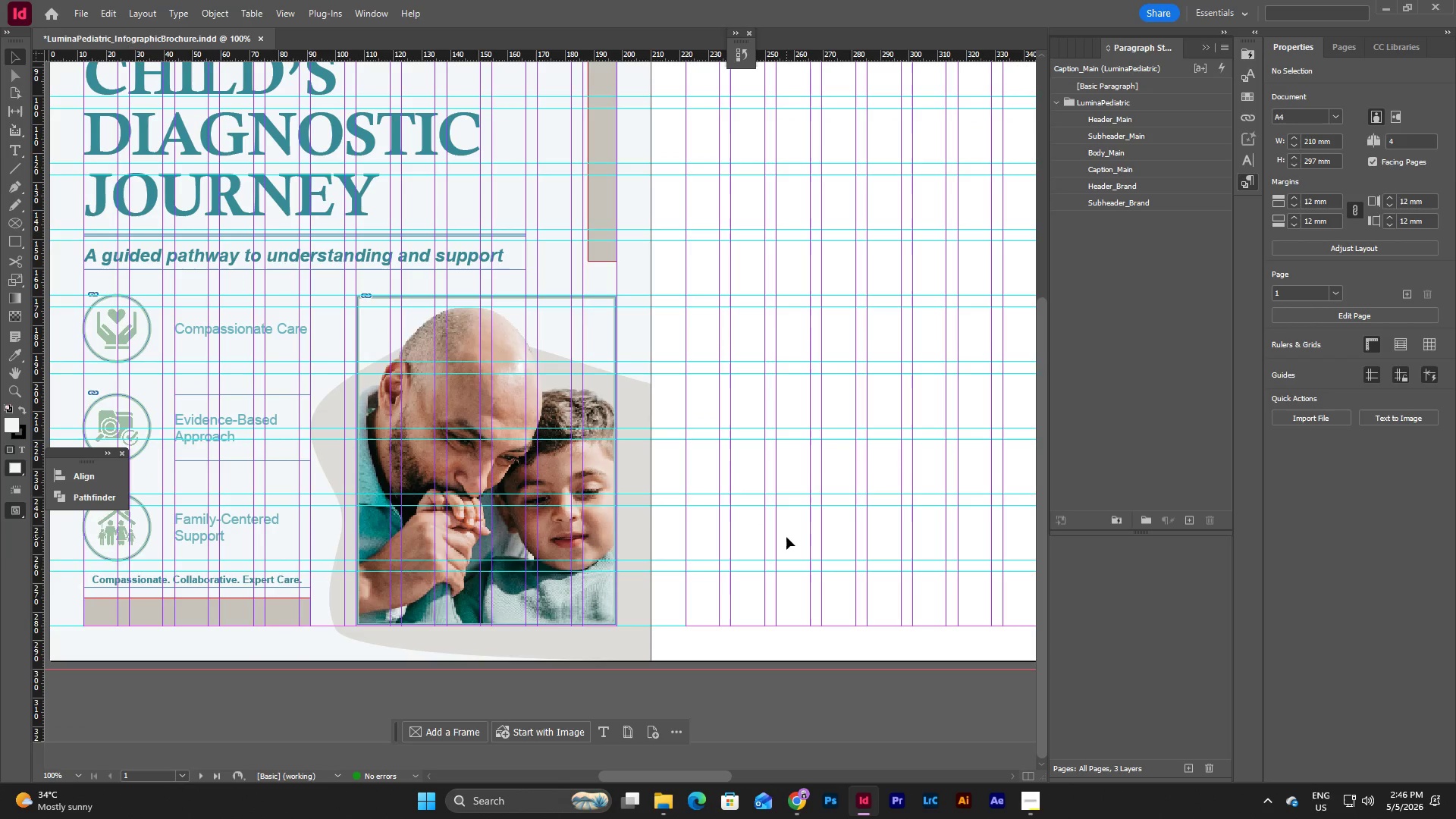 
wait(10.4)
 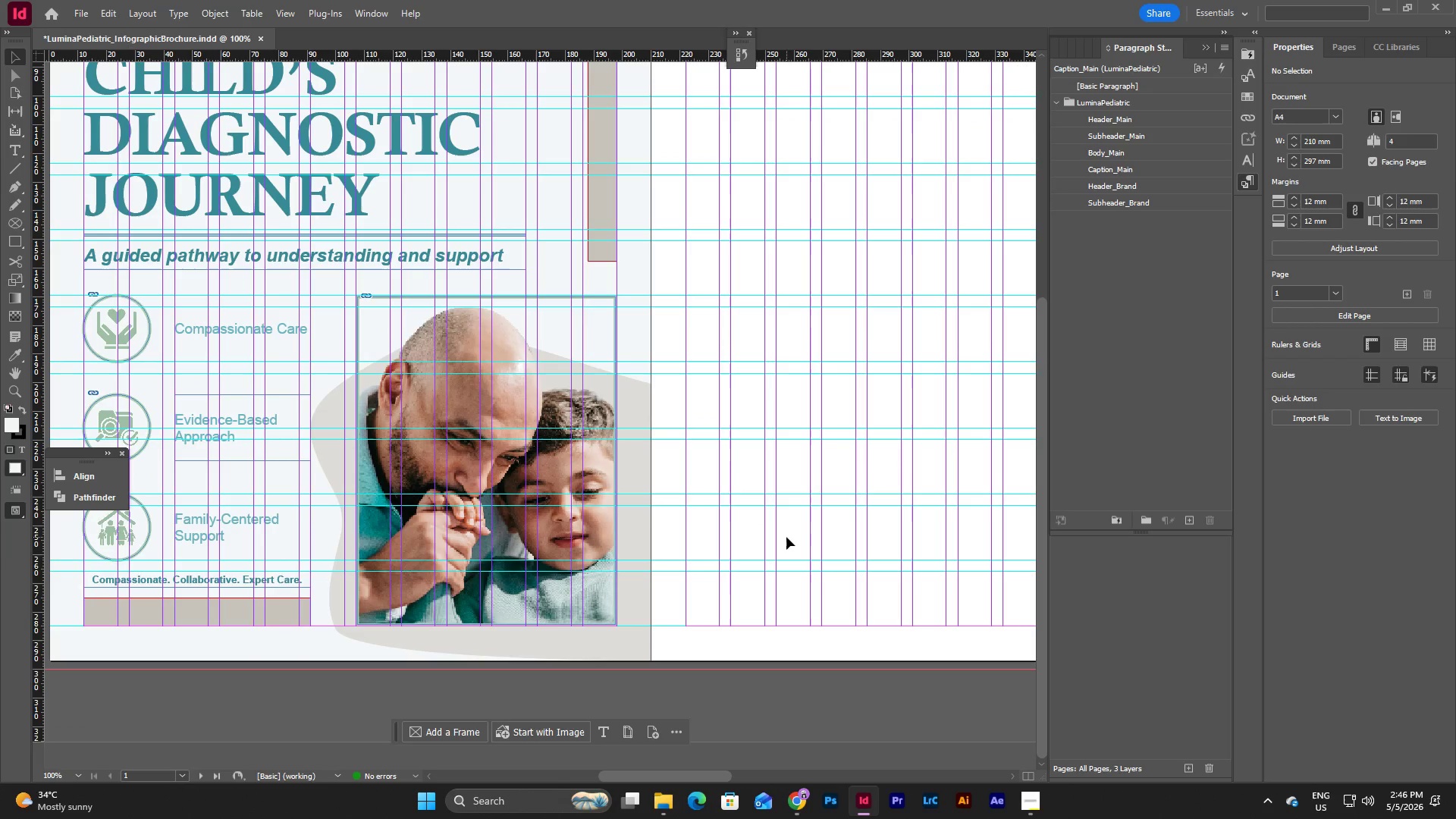 
scroll: coordinate [802, 557], scroll_direction: up, amount: 8.0
 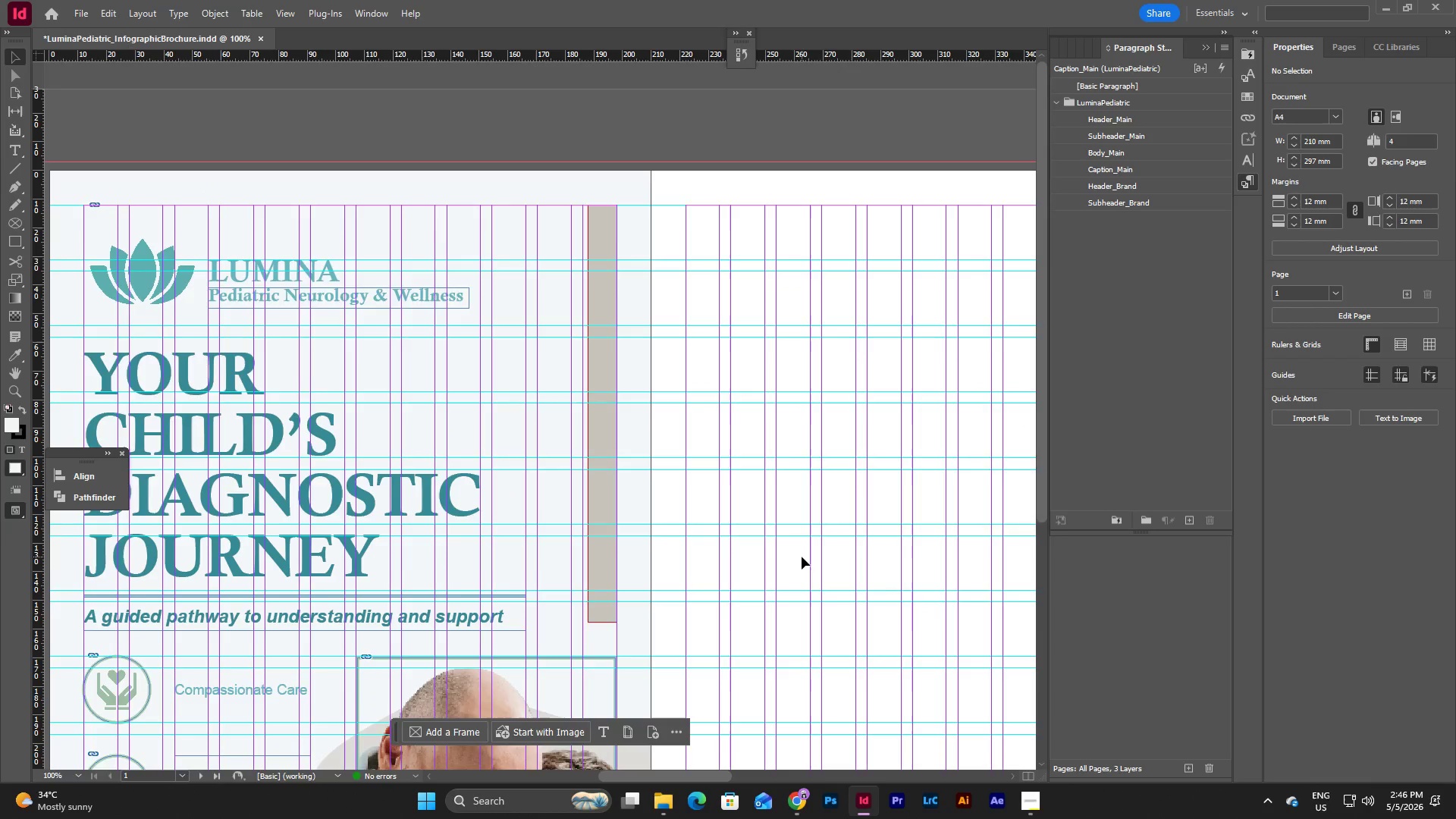 
scroll: coordinate [802, 557], scroll_direction: down, amount: 2.0
 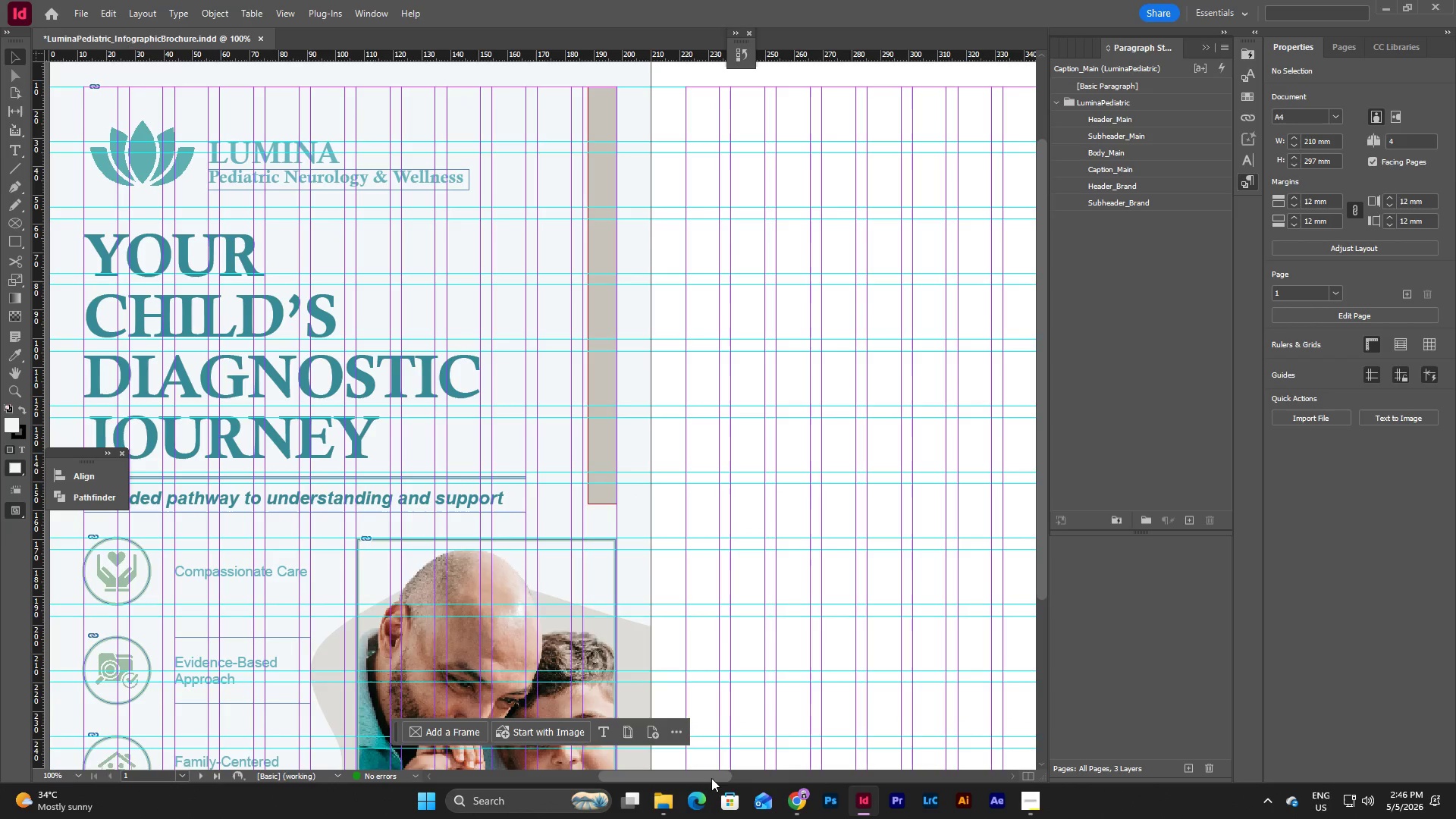 
left_click_drag(start_coordinate=[711, 778], to_coordinate=[758, 776])
 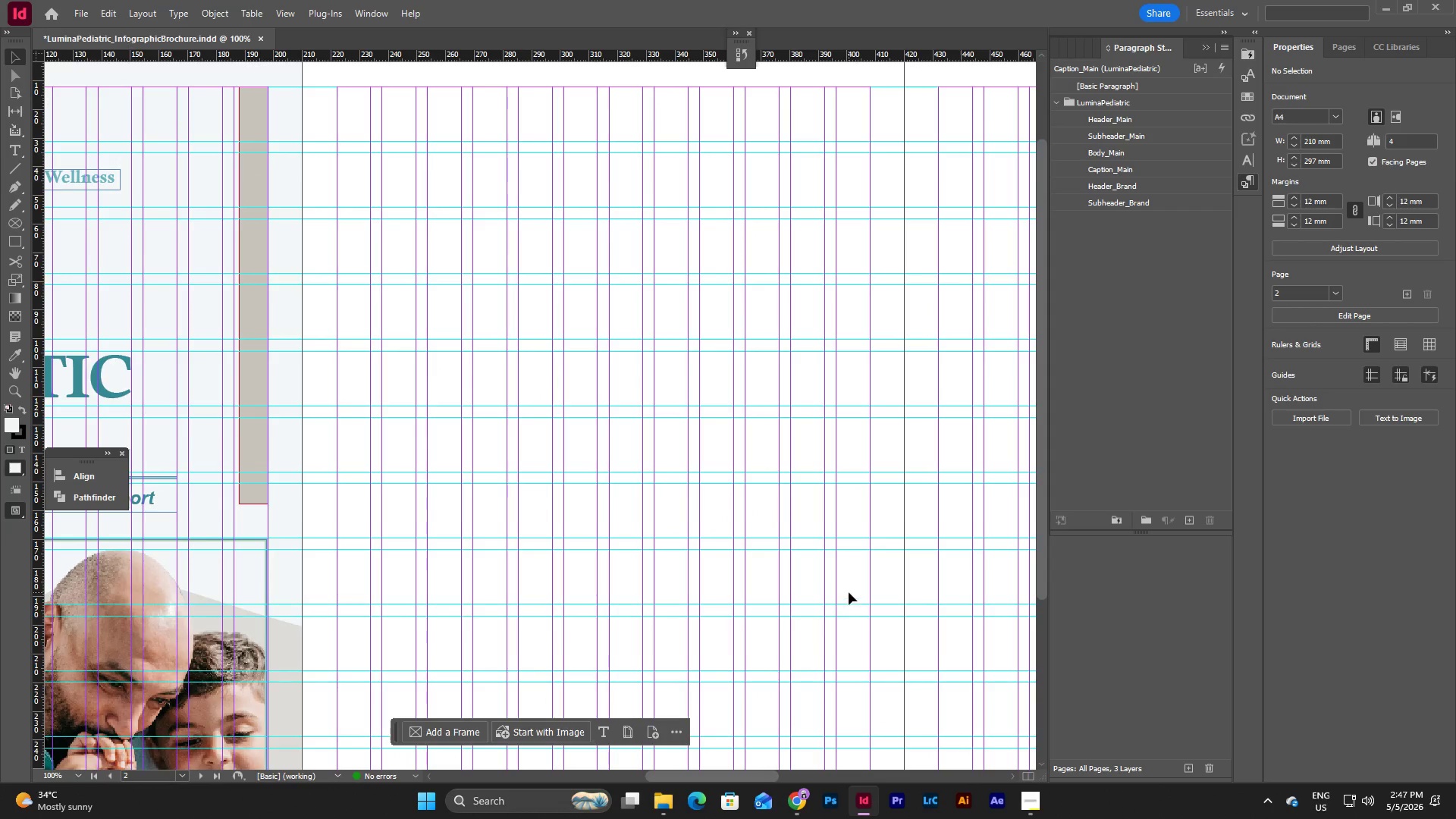 
scroll: coordinate [849, 592], scroll_direction: up, amount: 4.0
 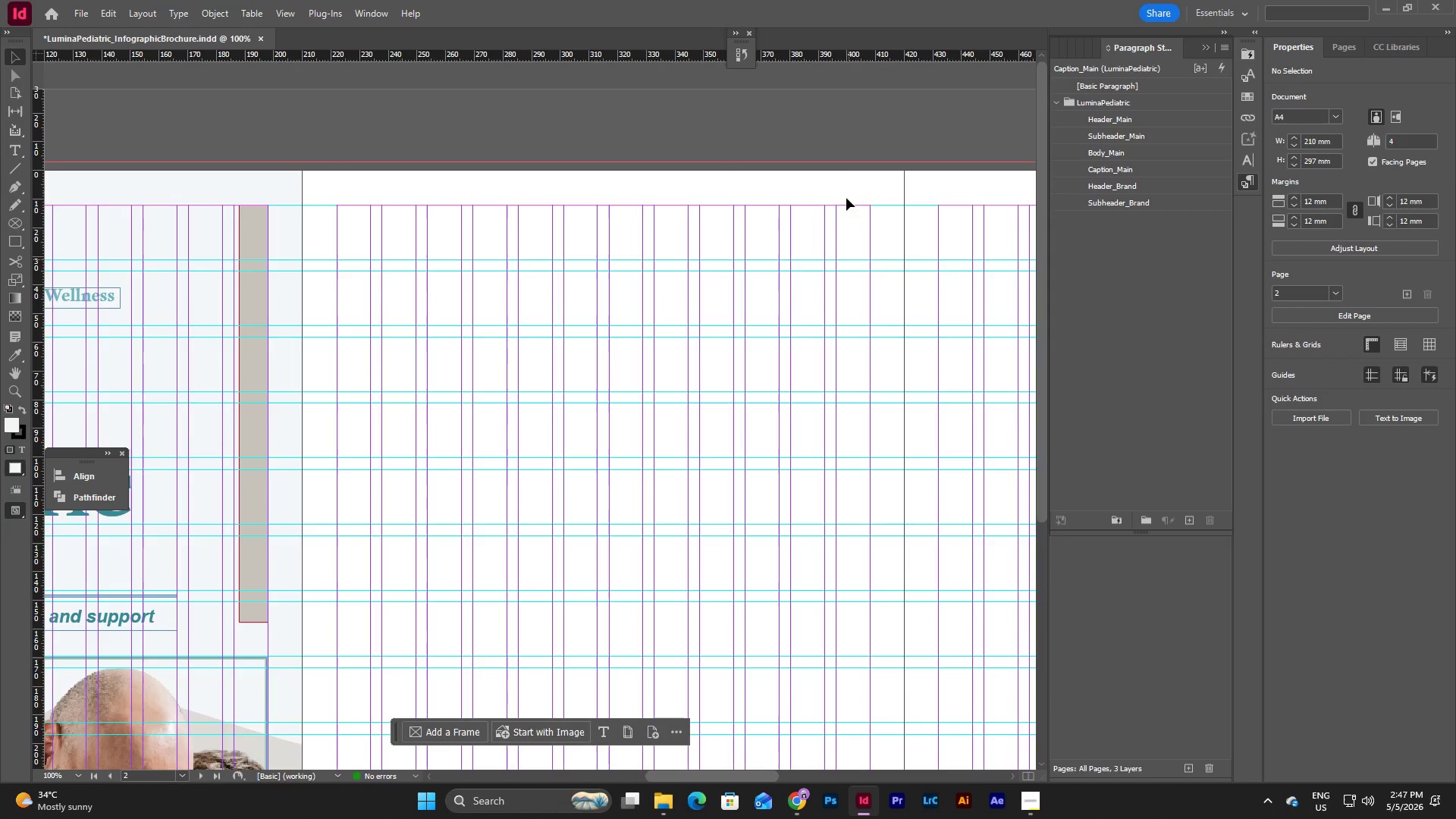 
left_click([846, 180])
 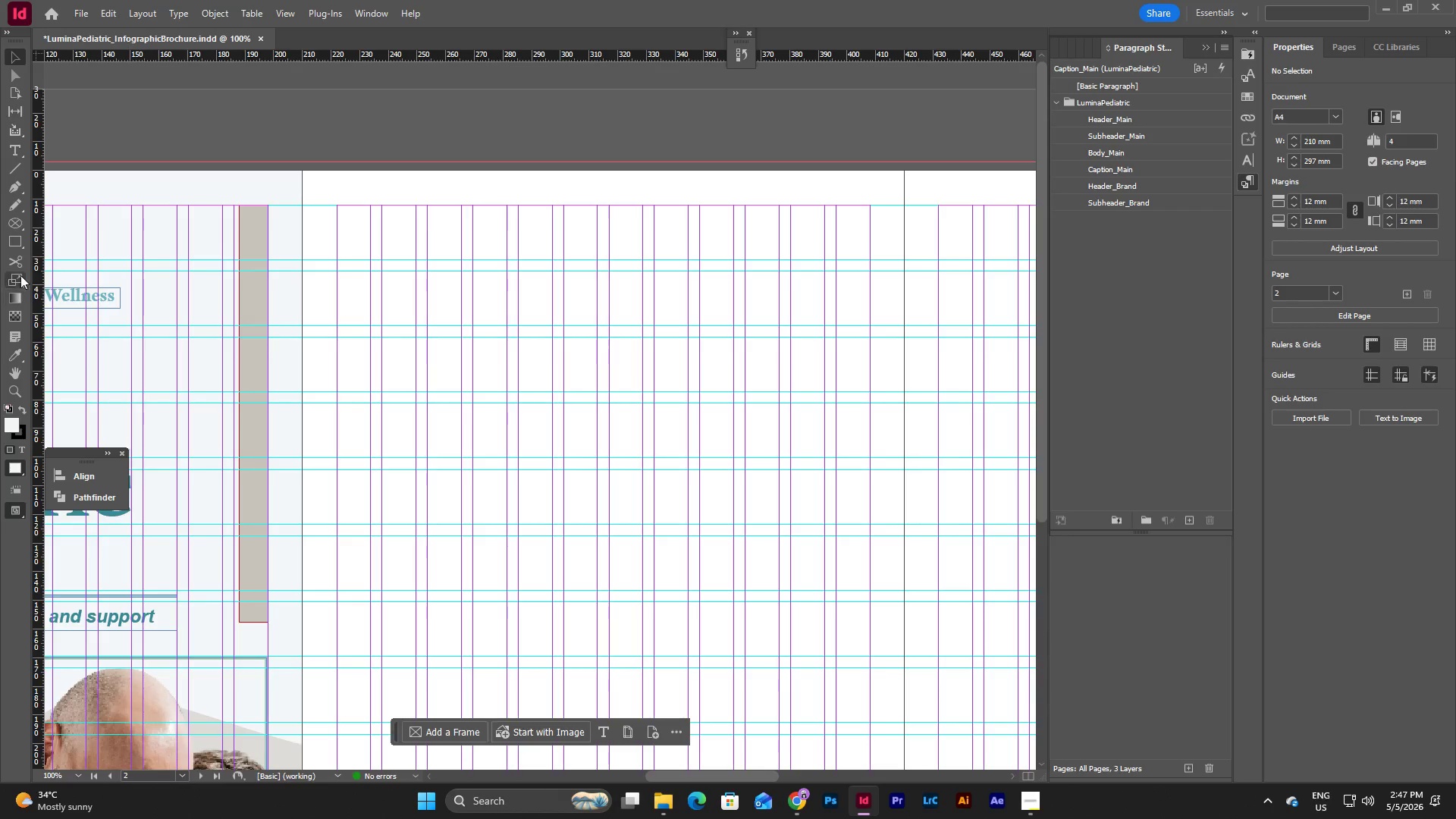 
wait(5.8)
 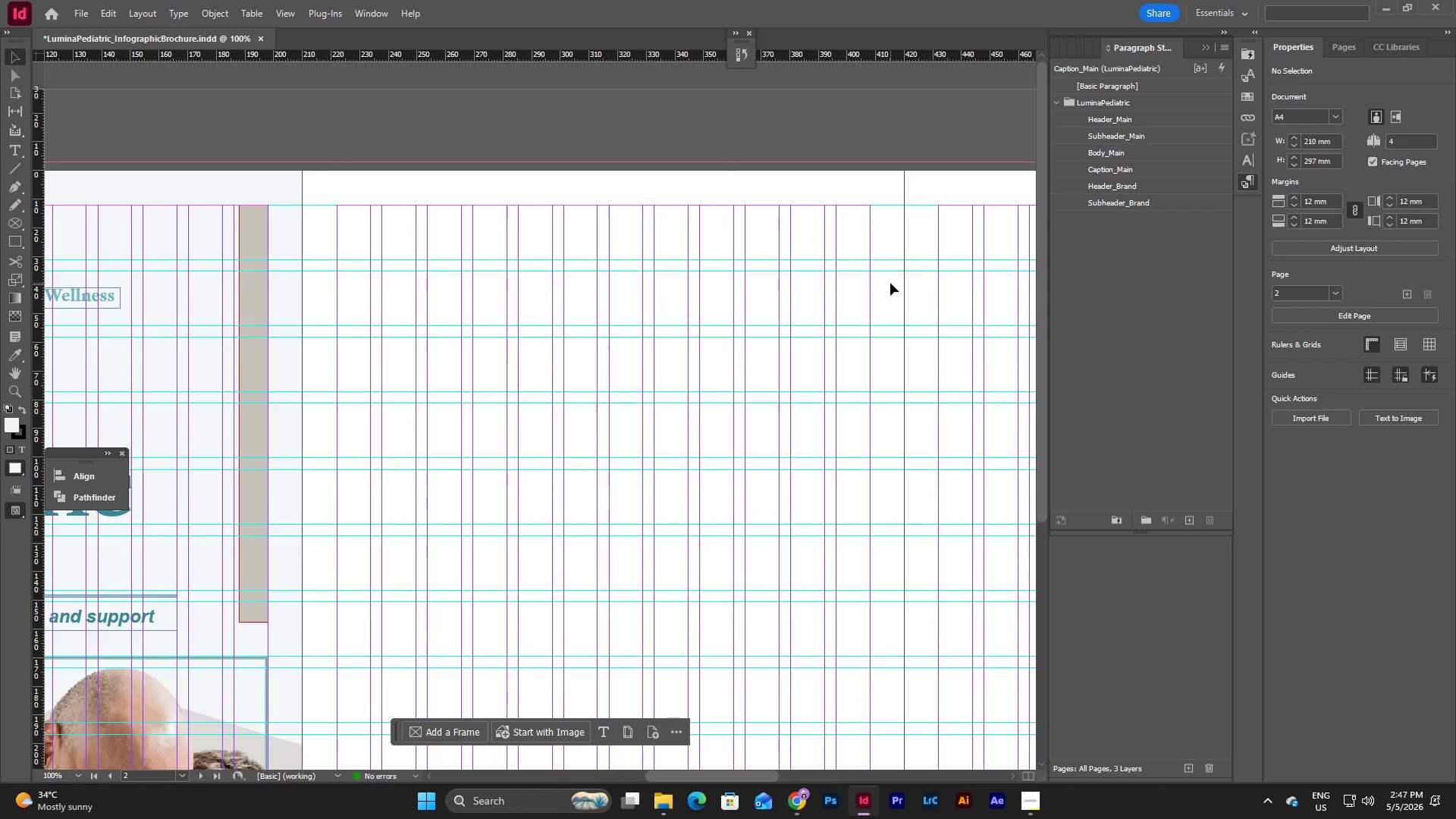 
left_click([22, 246])
 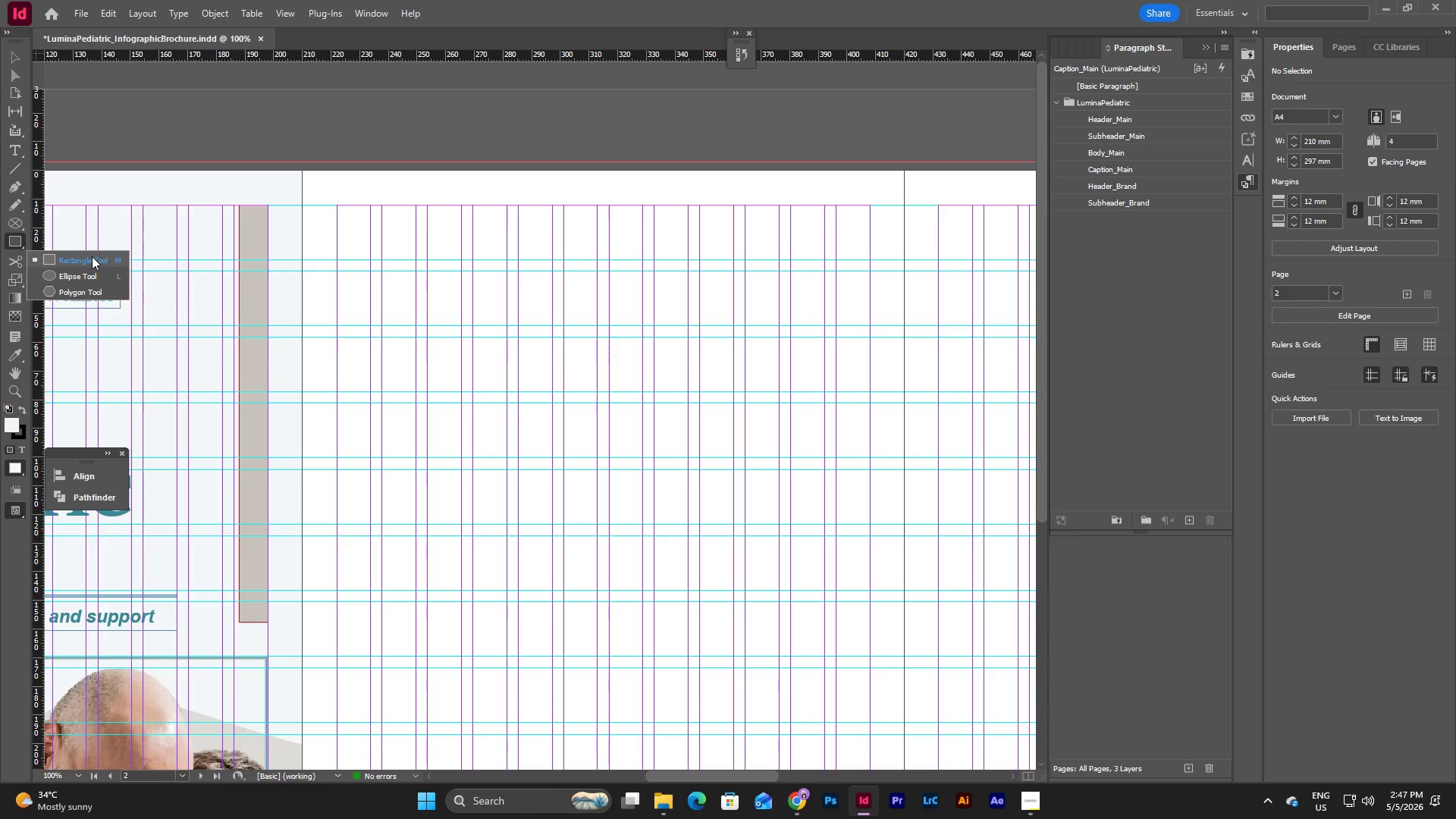 
left_click([92, 256])
 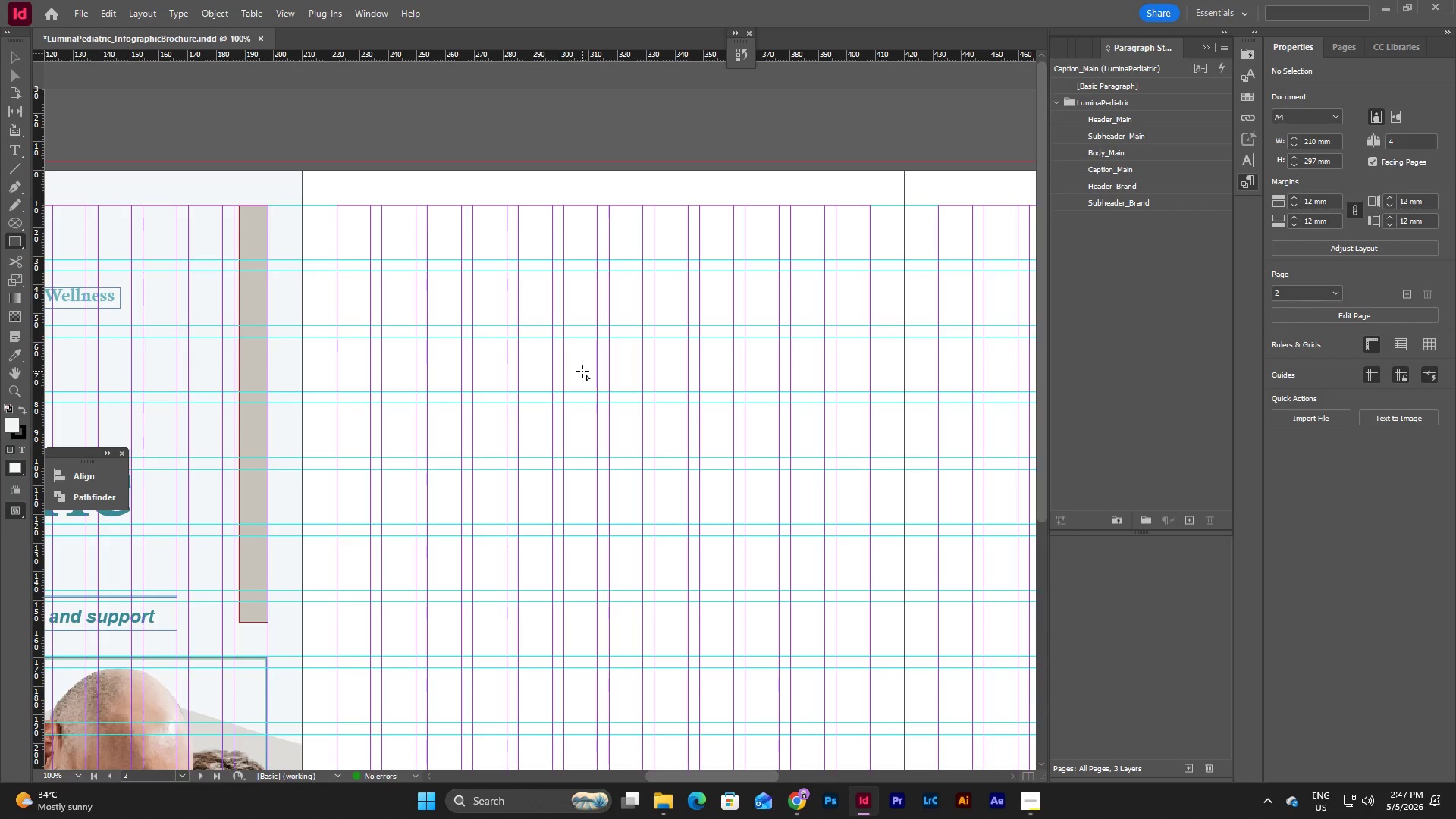 
hold_key(key=ShiftLeft, duration=2.44)
left_click_drag(start_coordinate=[585, 359], to_coordinate=[767, 661])
 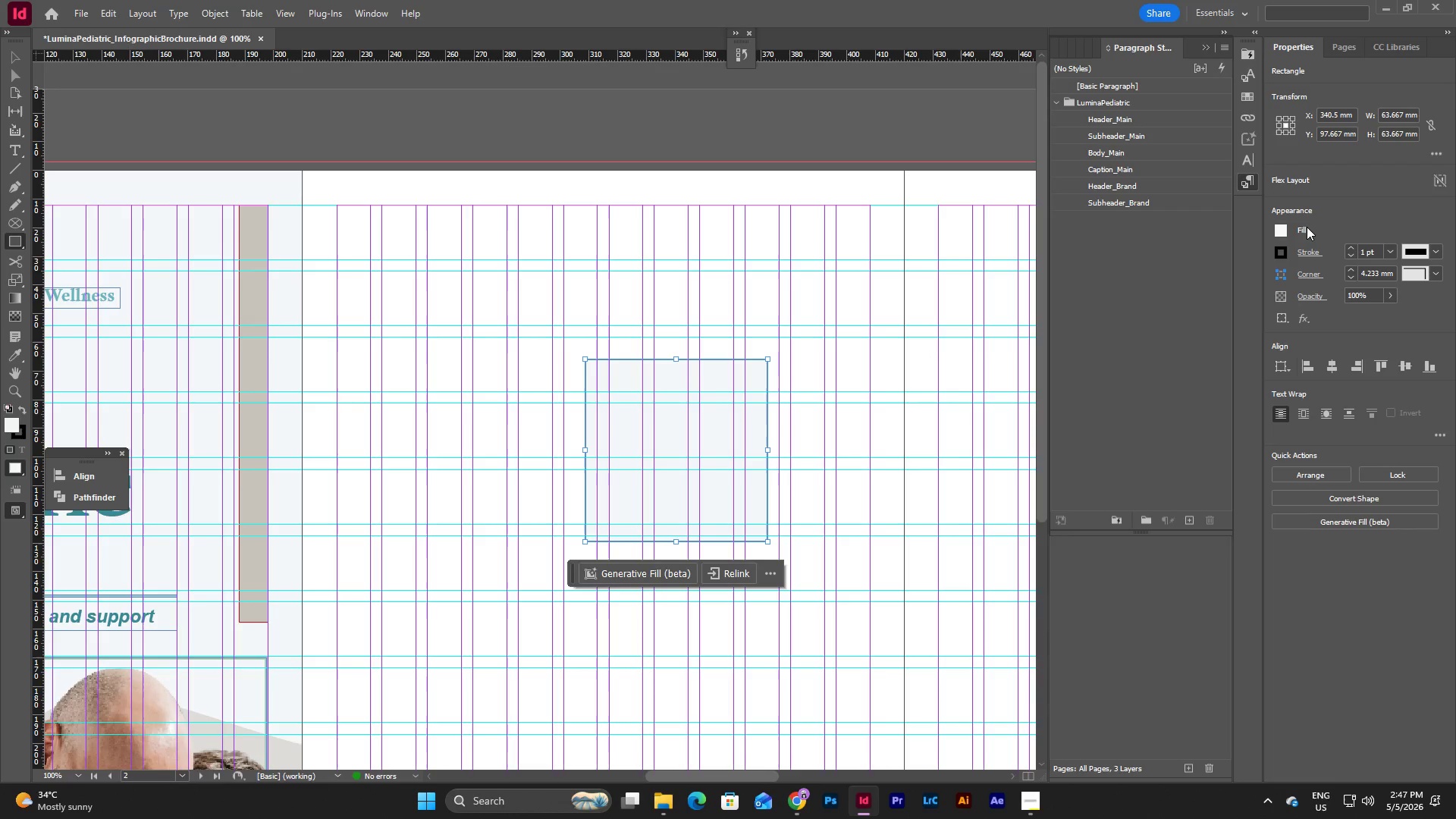 
left_click([1286, 323])
 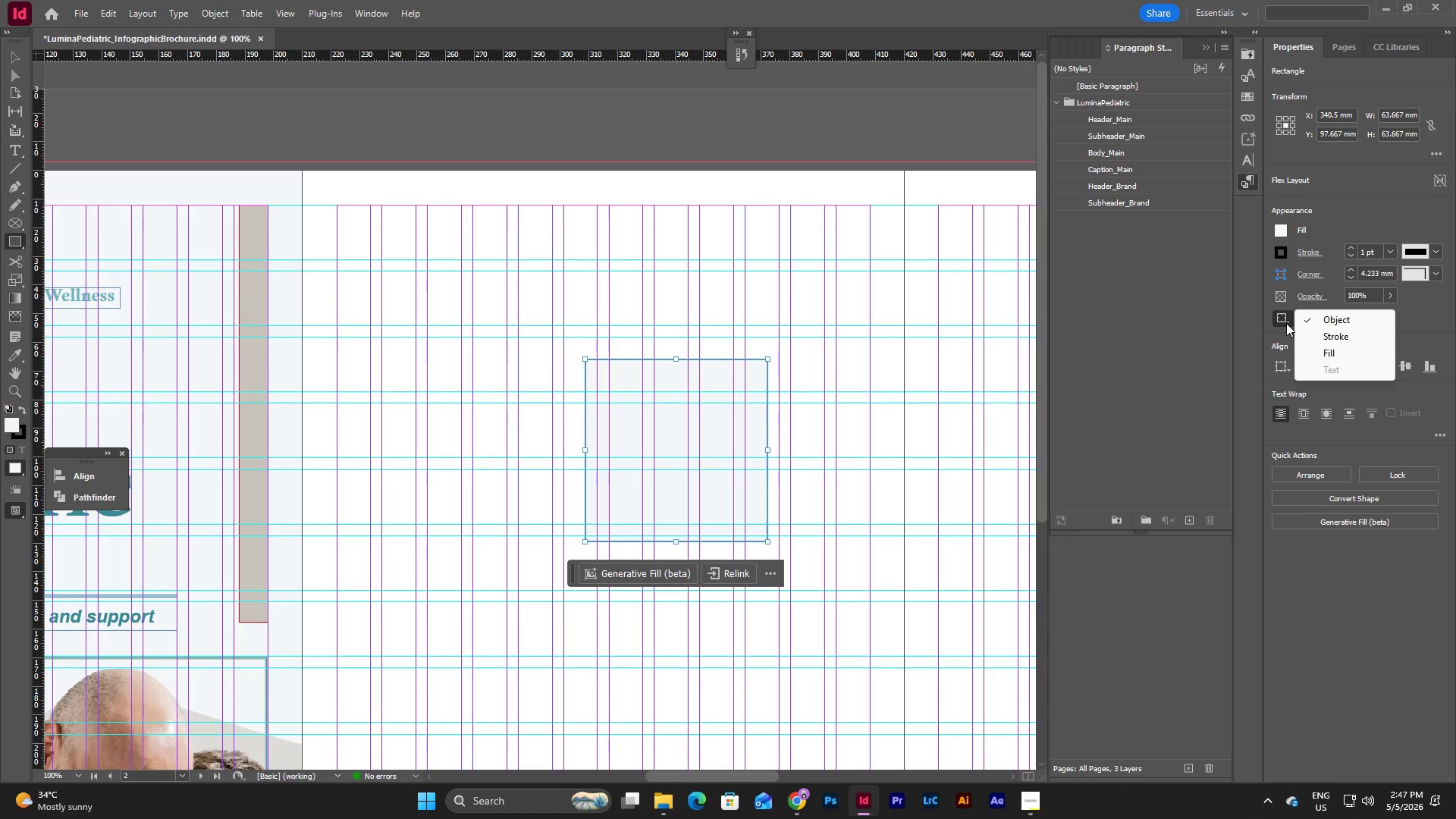 
left_click([1286, 323])
 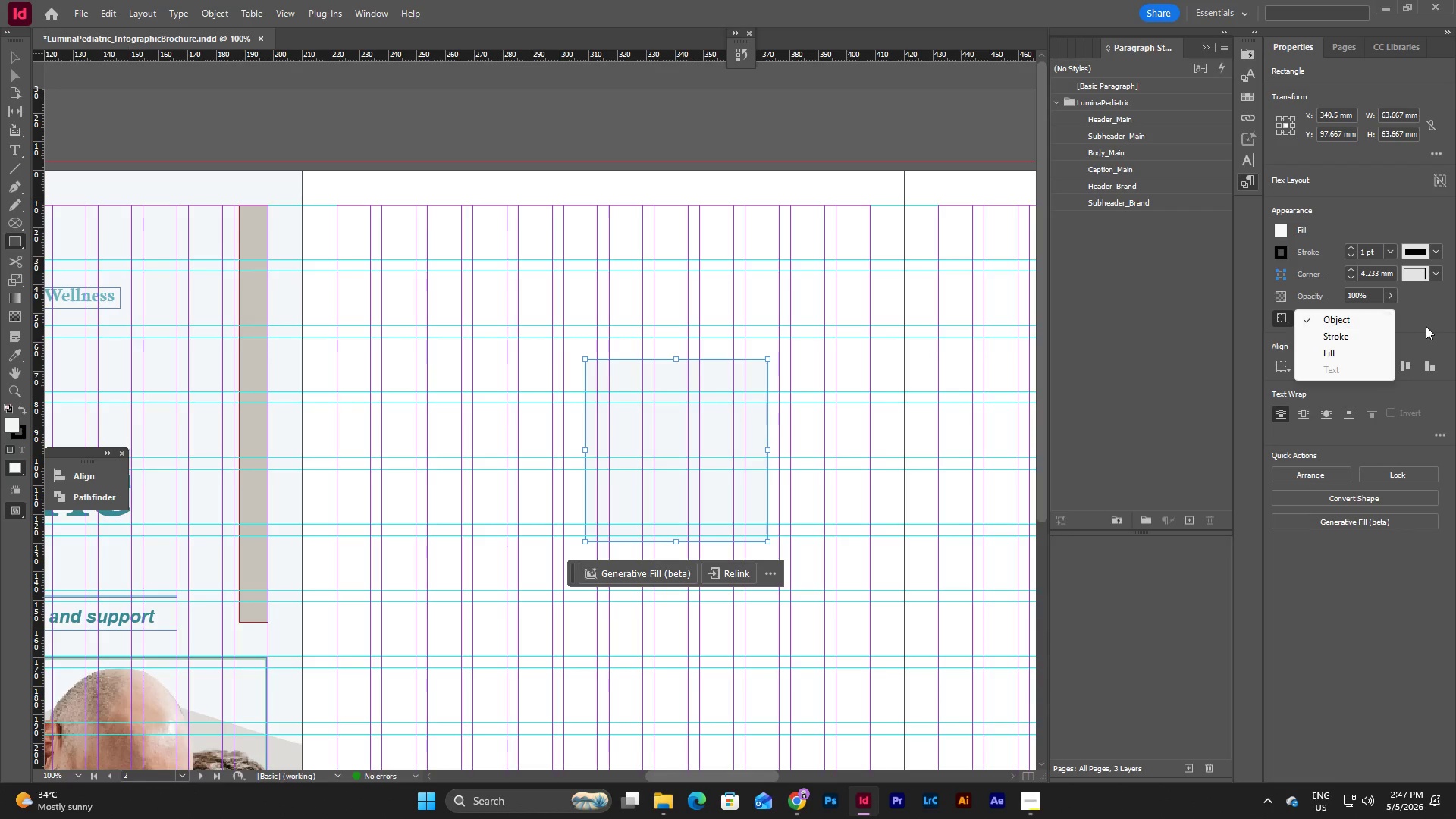 
left_click([1426, 326])
 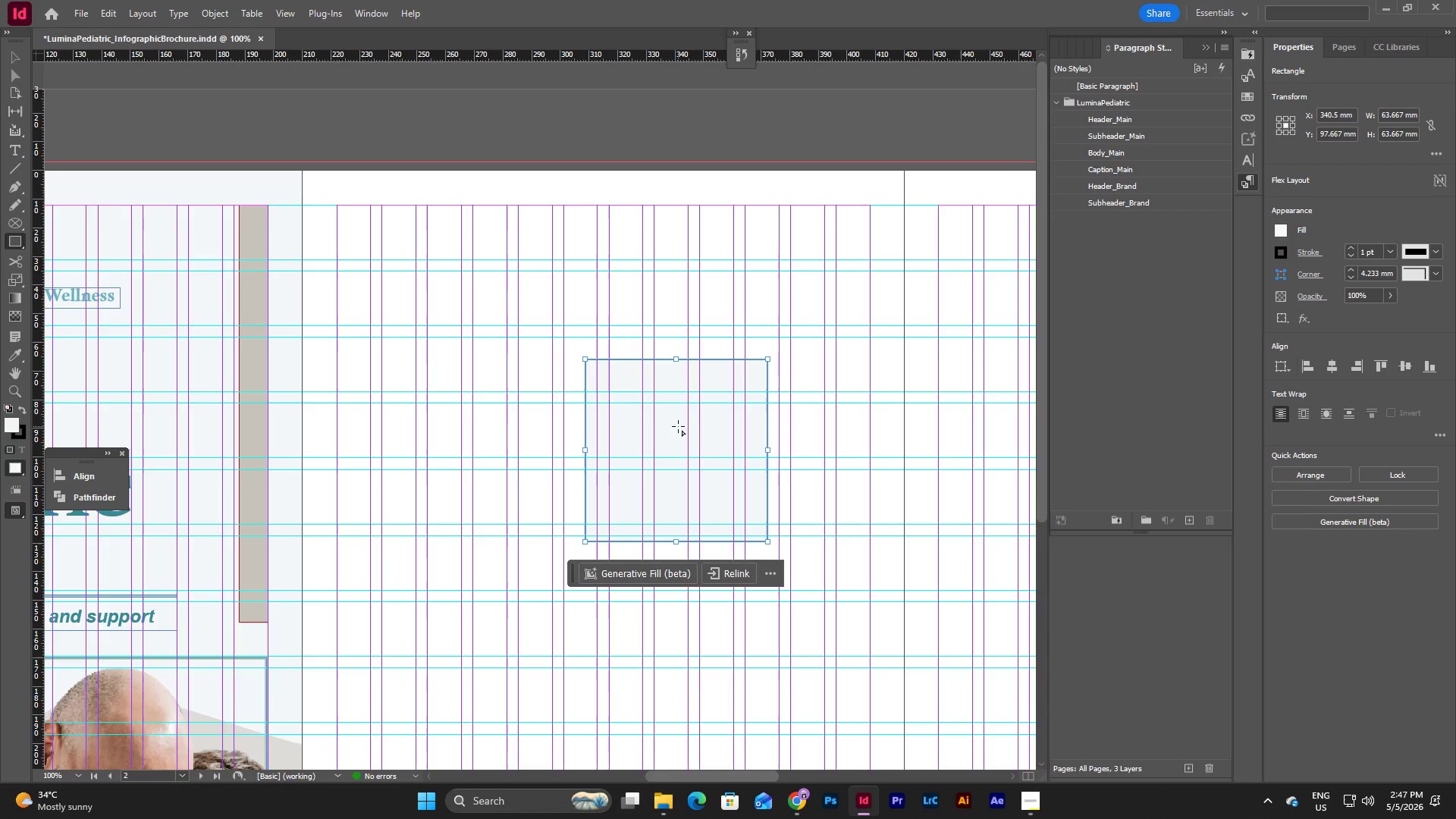 
wait(17.64)
 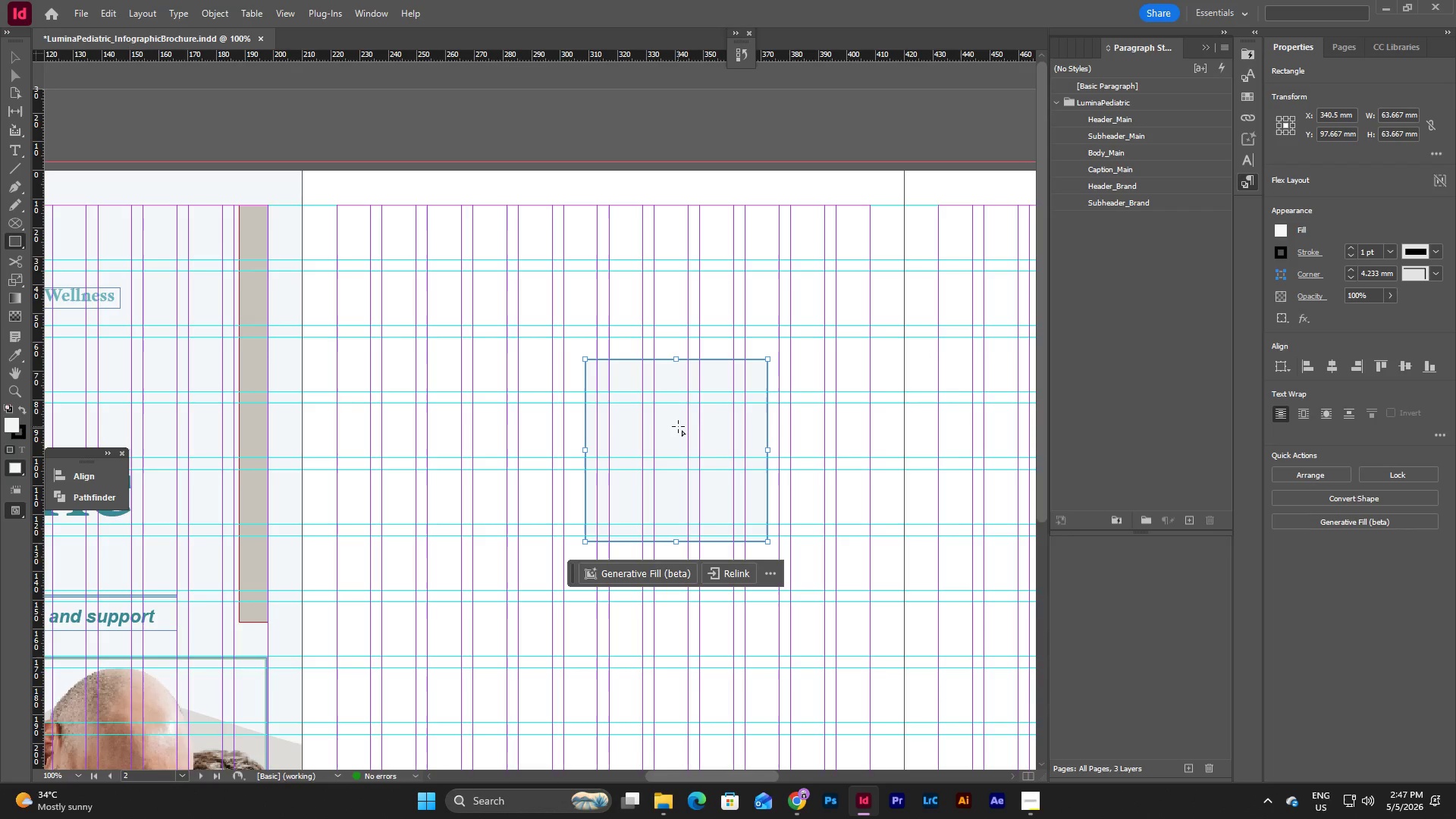 
key(Escape)
 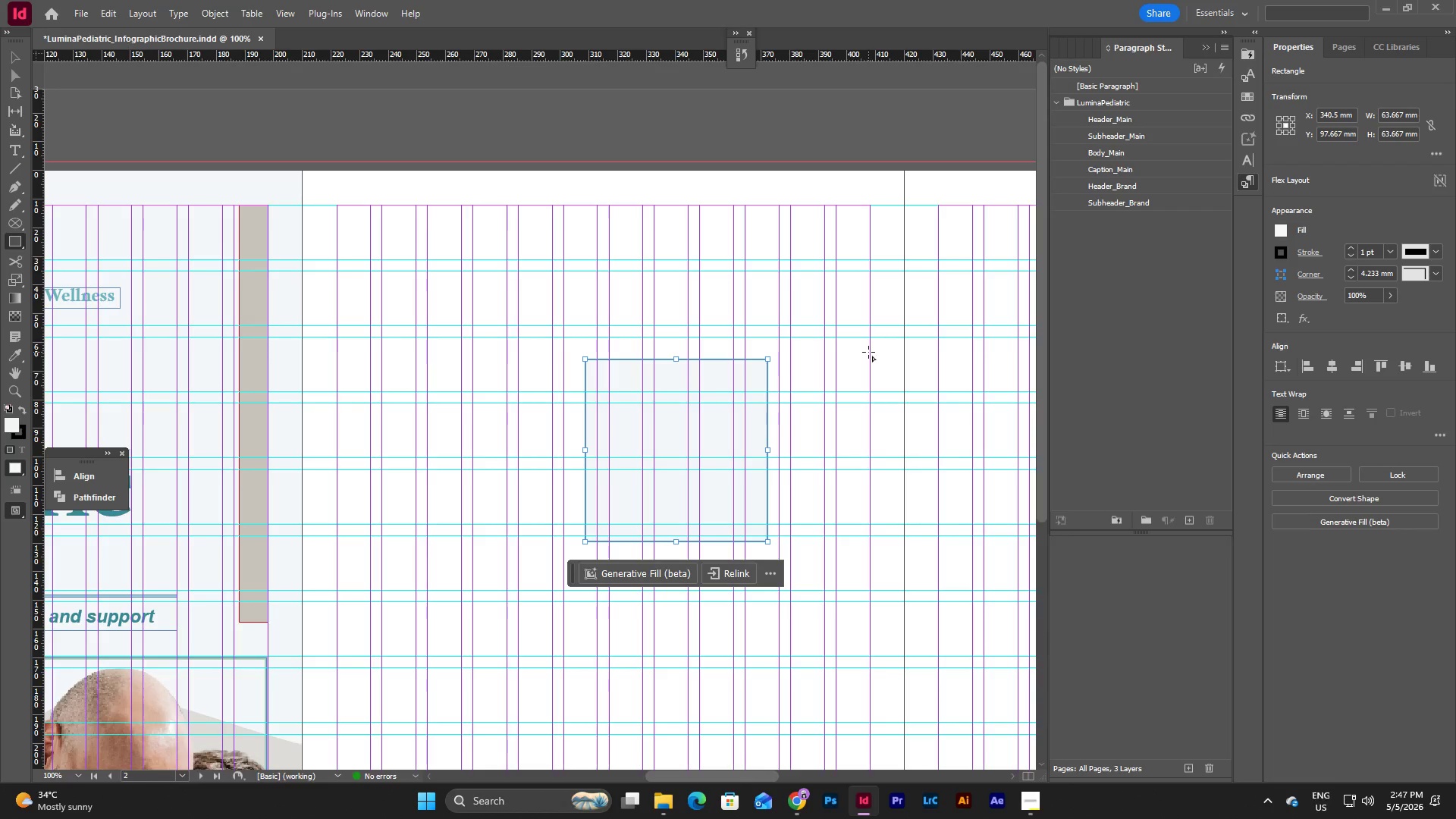 
key(Escape)
 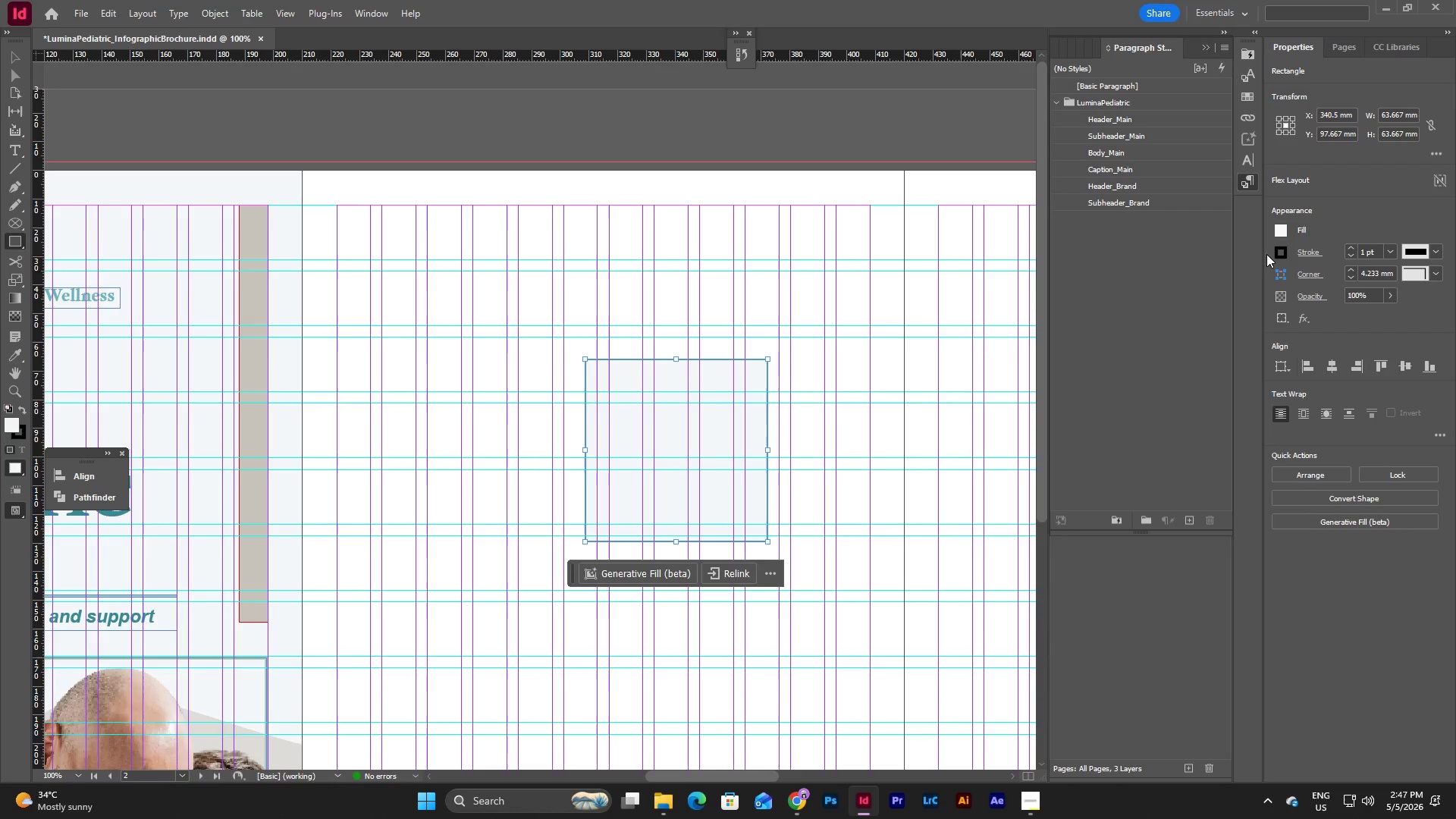 
left_click([1279, 248])
 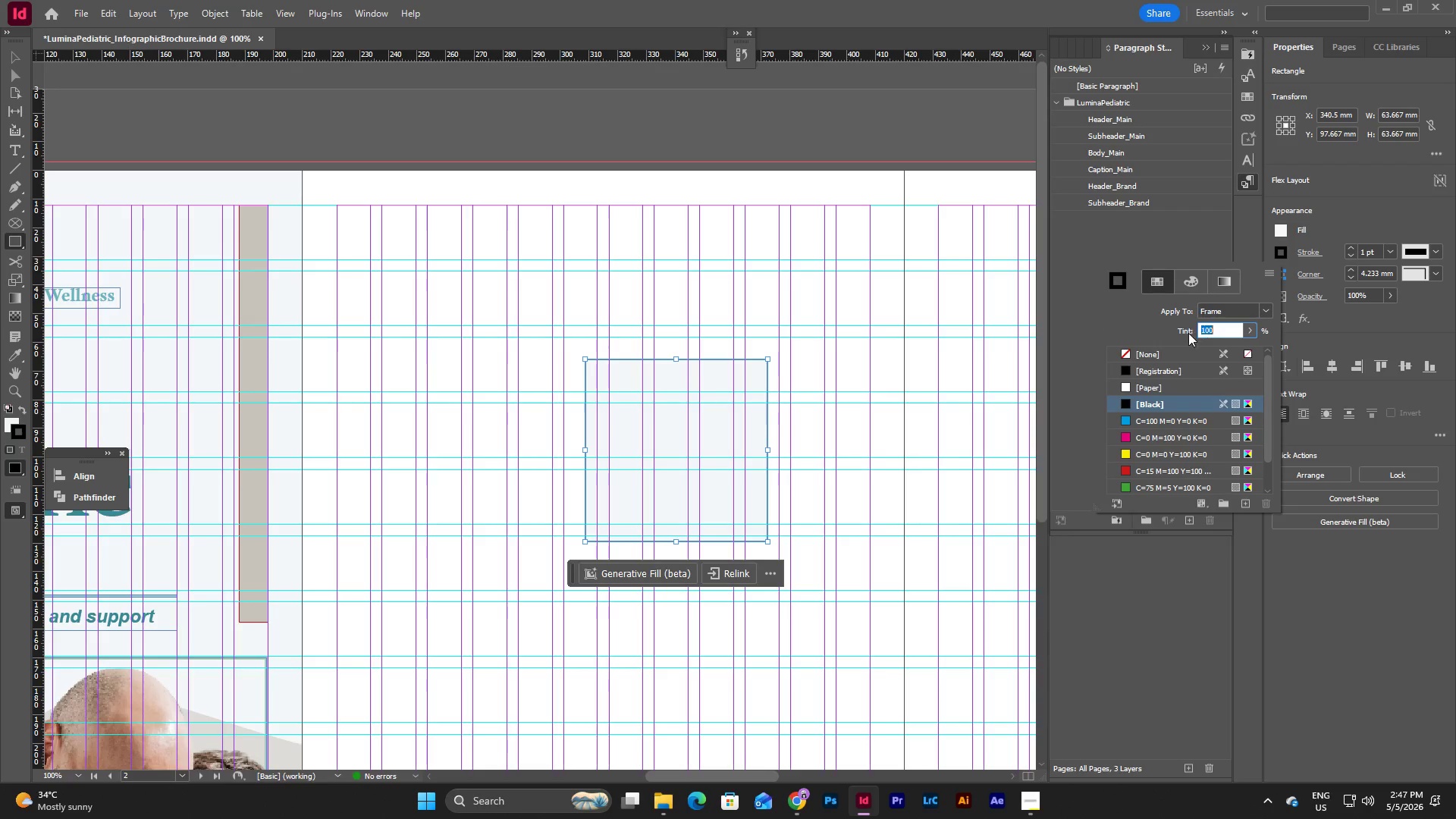 
left_click([1169, 350])
 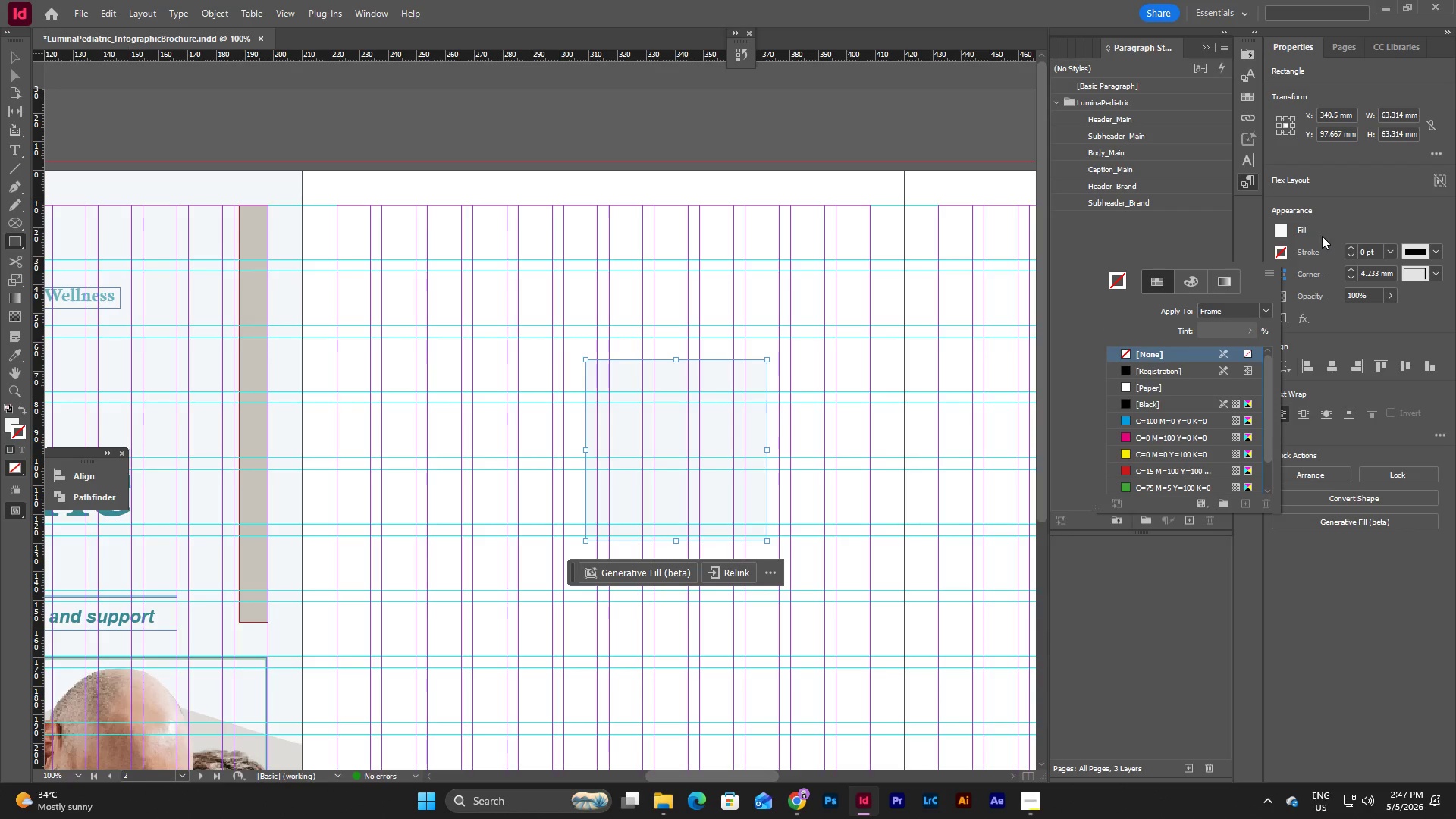 
left_click([1282, 225])
 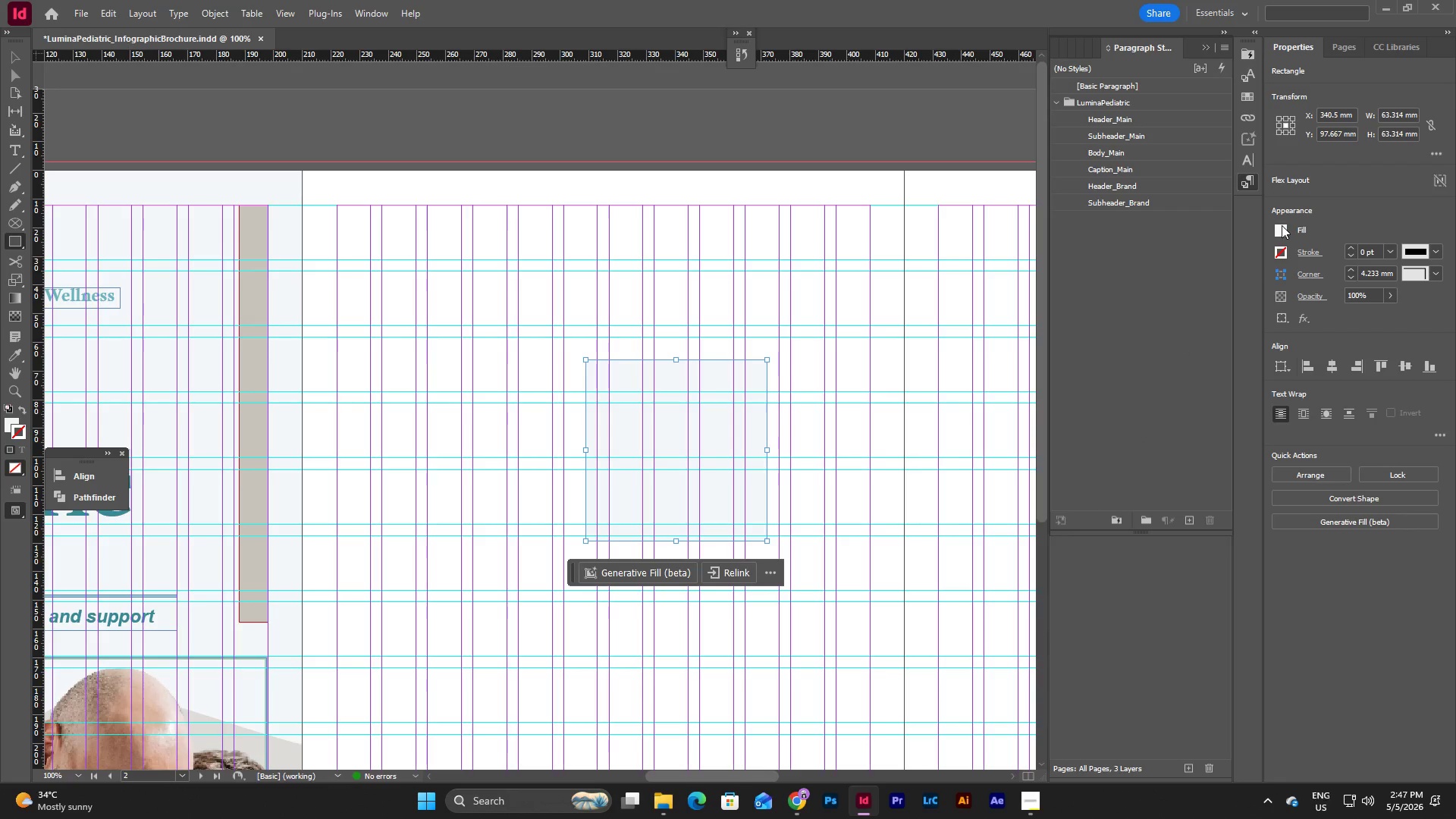 
left_click([1282, 225])
 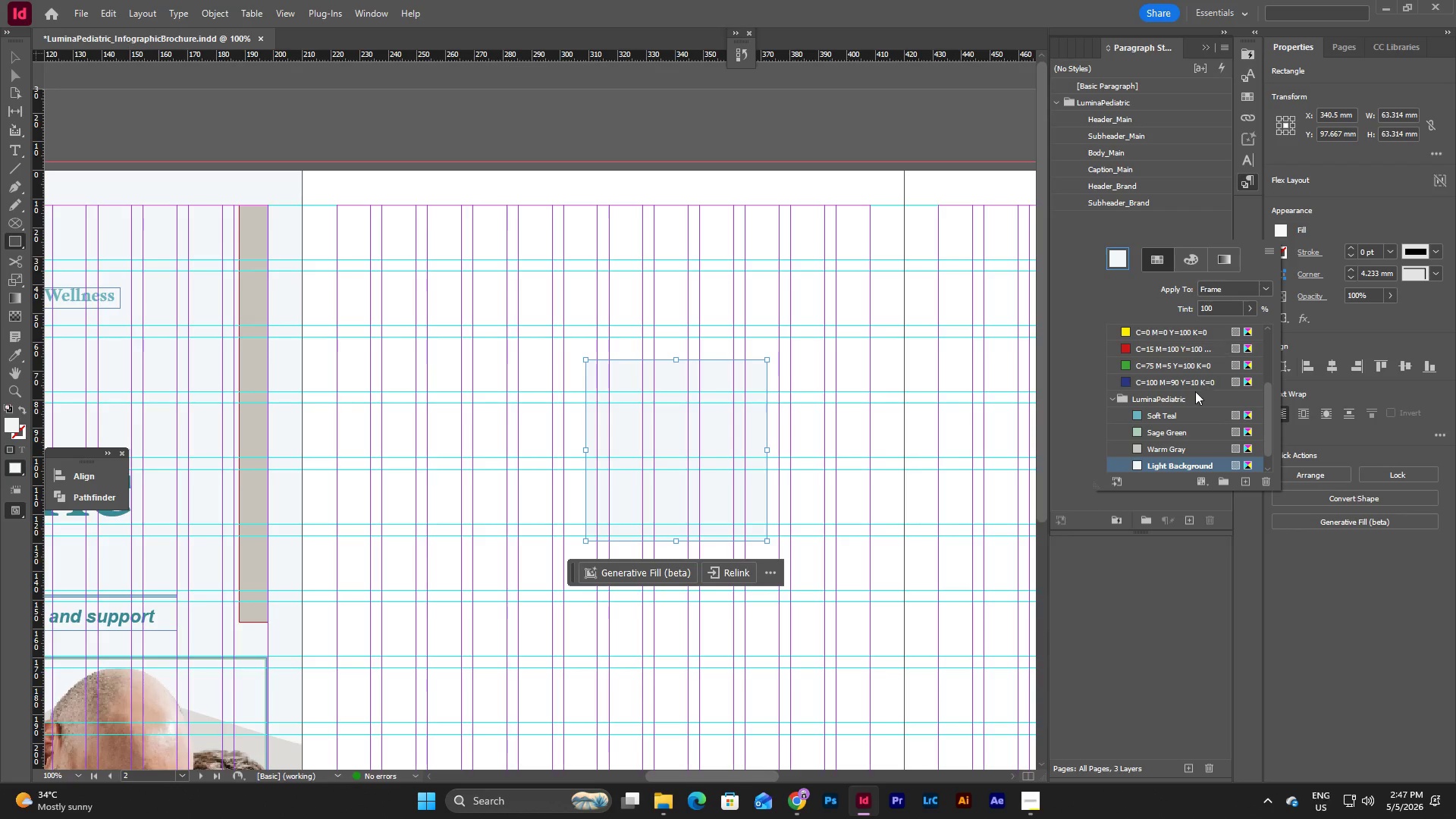 
scroll: coordinate [1164, 437], scroll_direction: down, amount: 3.0
 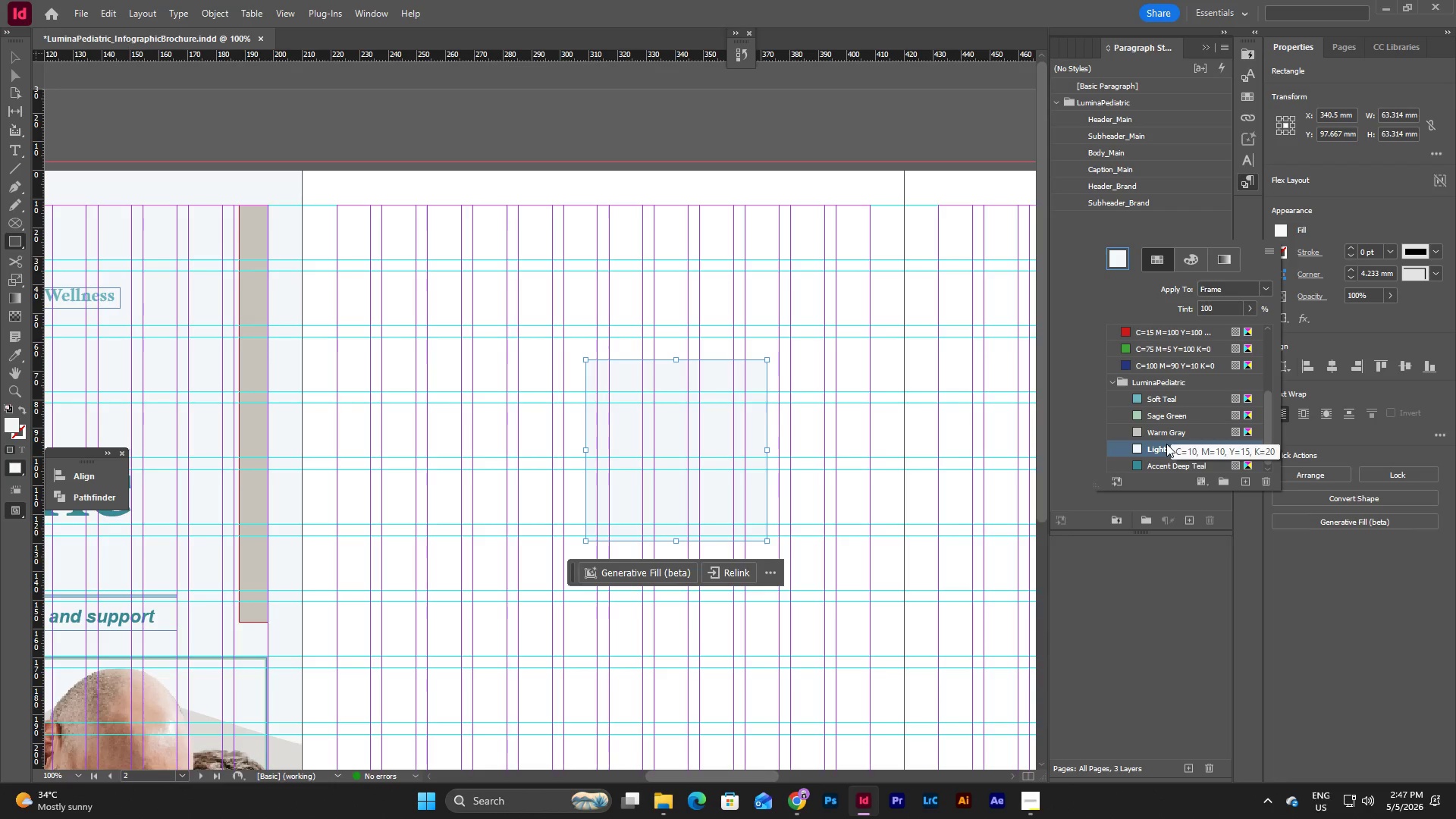 
left_click([1156, 466])
 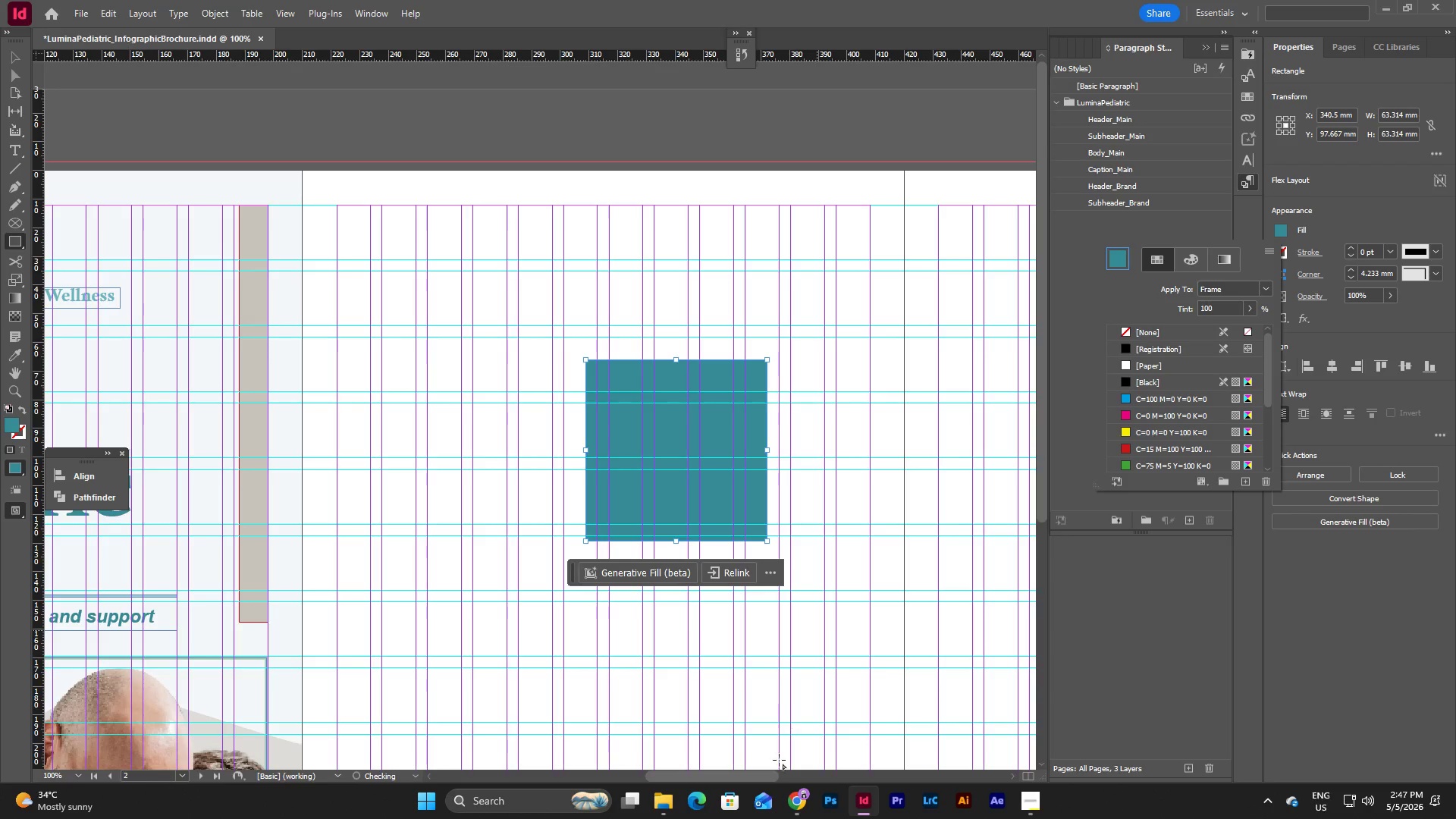 
key(Escape)
 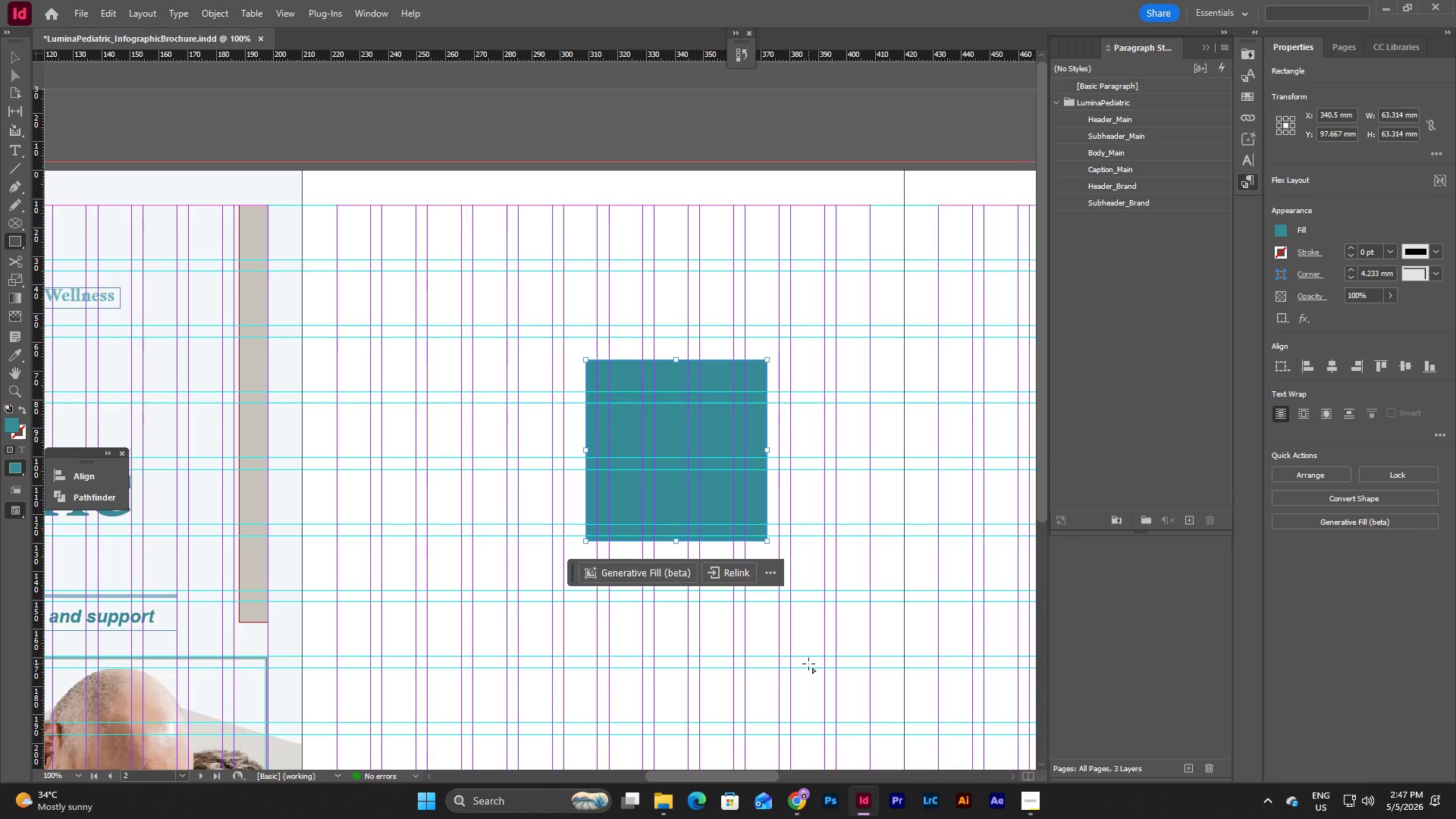 
key(V)
 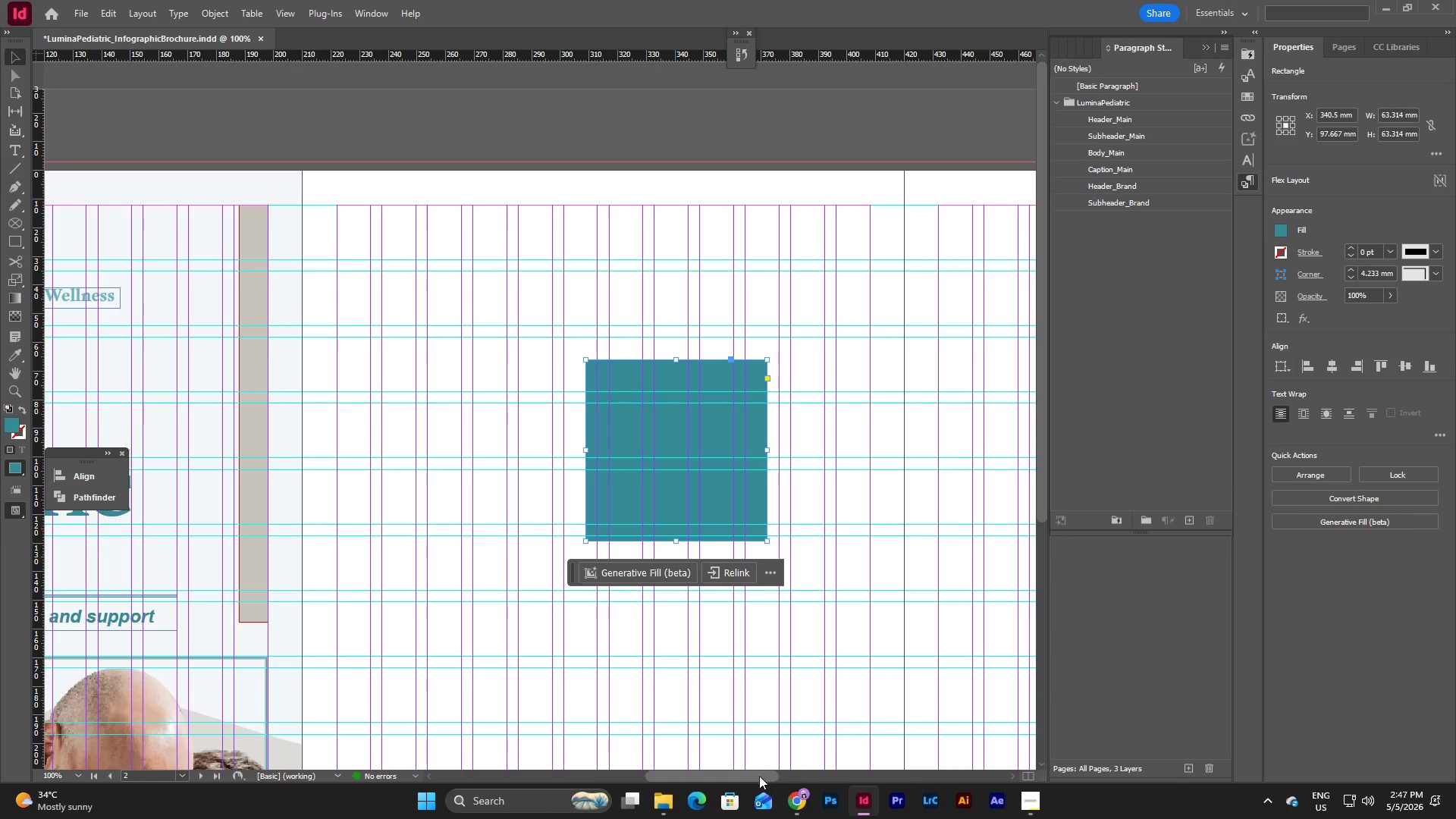 
left_click_drag(start_coordinate=[759, 776], to_coordinate=[724, 768])
 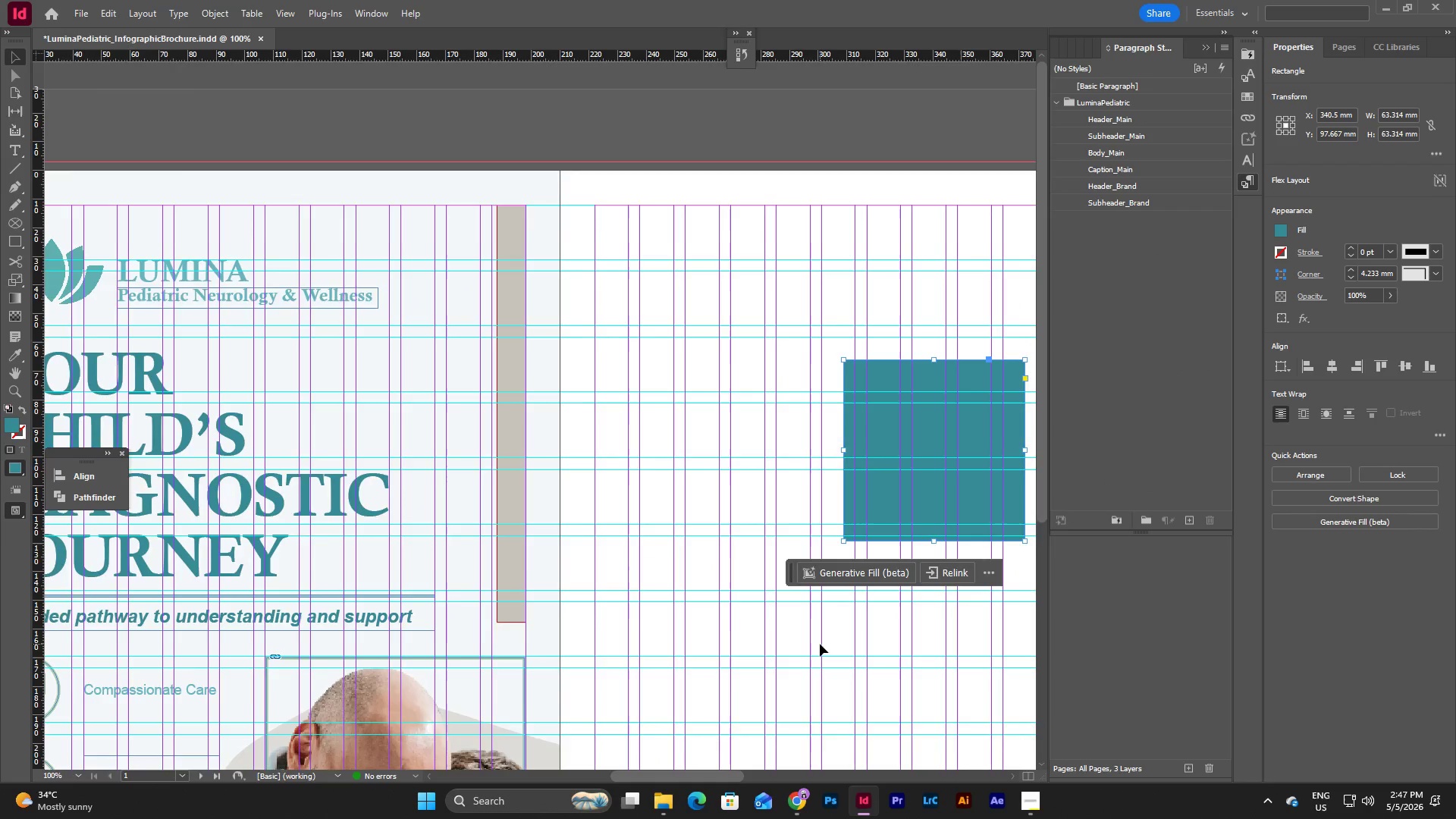 
scroll: coordinate [820, 644], scroll_direction: up, amount: 1.0
 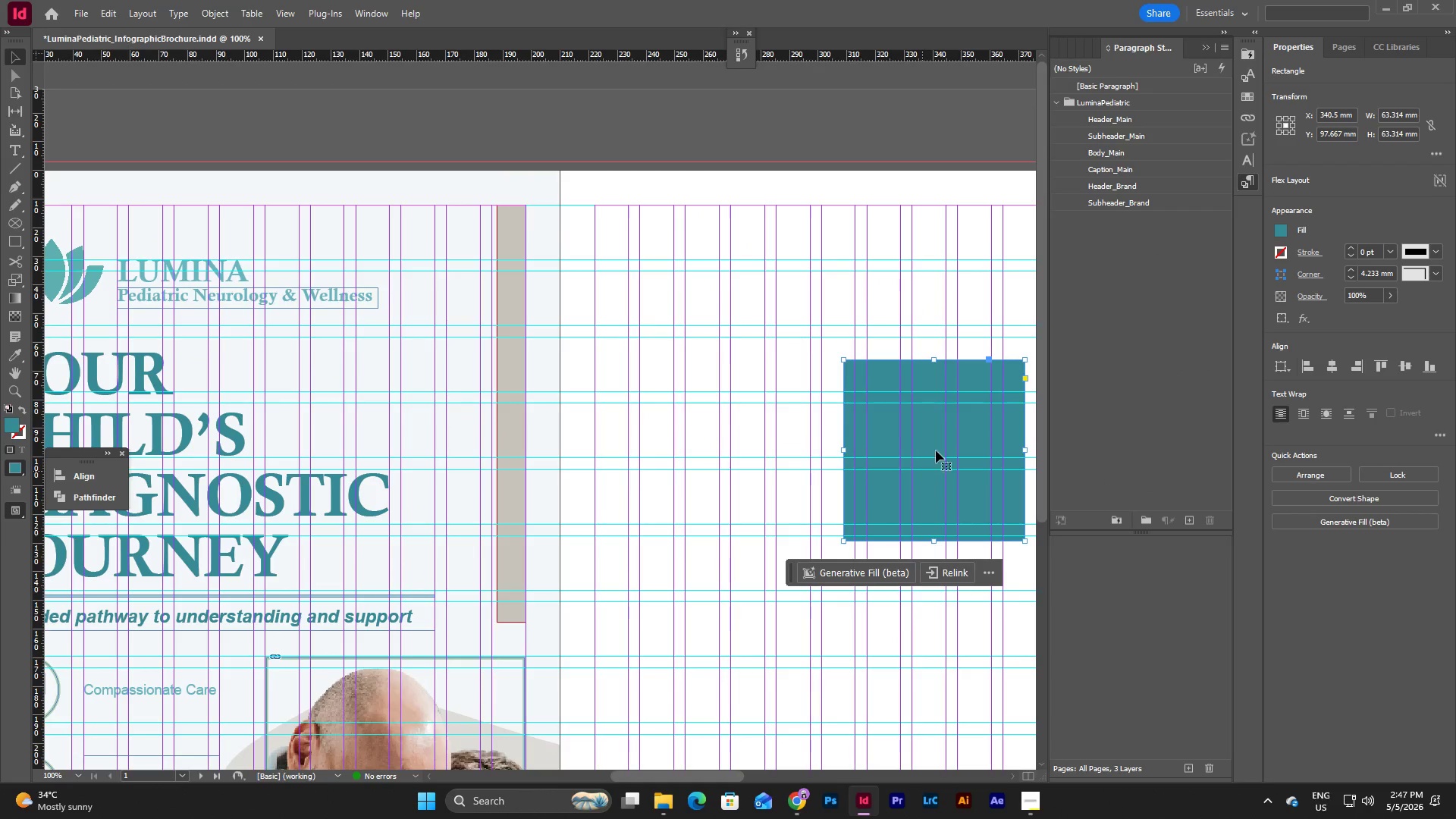 
left_click([942, 425])
 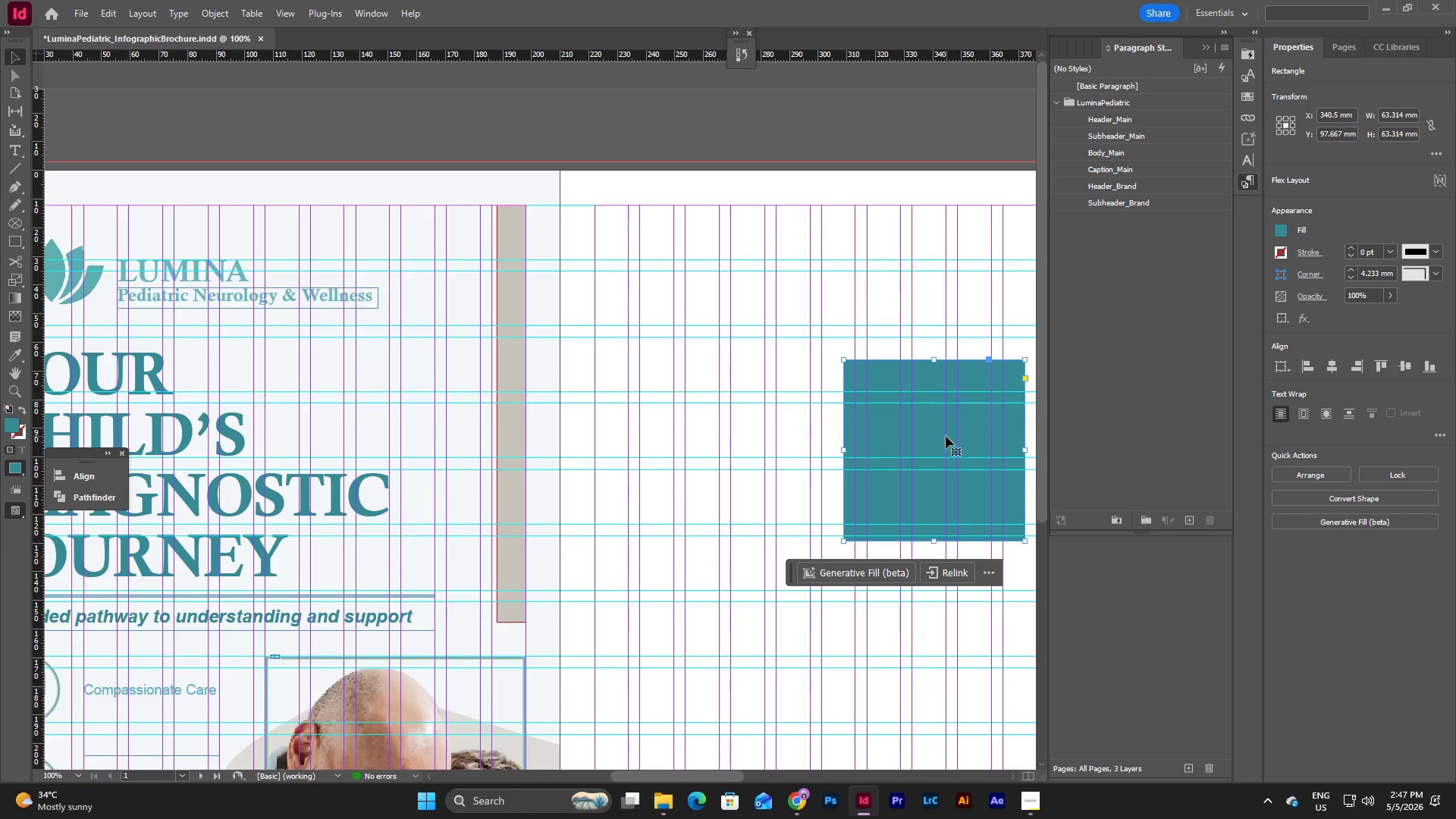 
left_click_drag(start_coordinate=[945, 436], to_coordinate=[791, 491])
 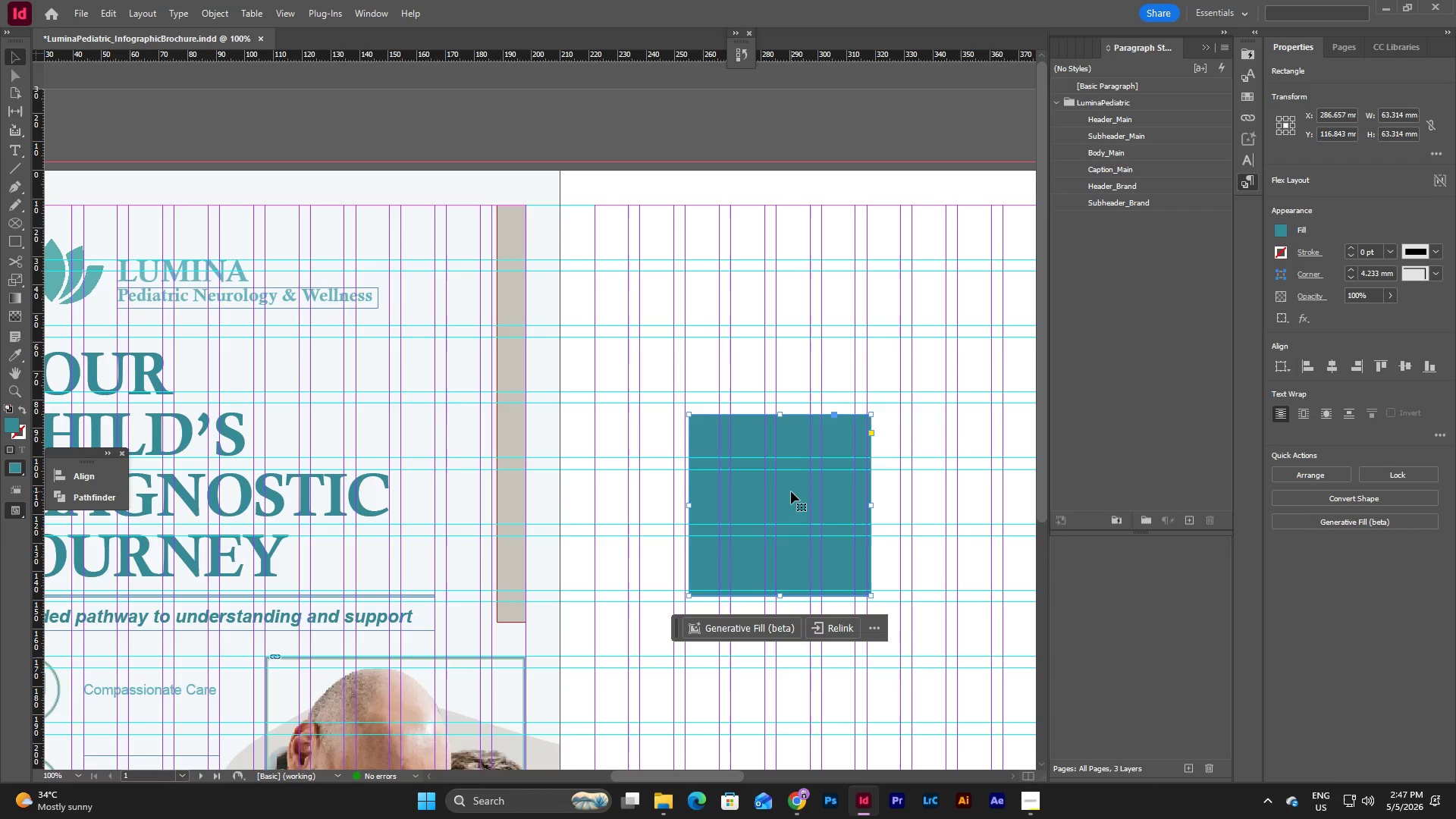 
left_click_drag(start_coordinate=[791, 491], to_coordinate=[789, 469])
 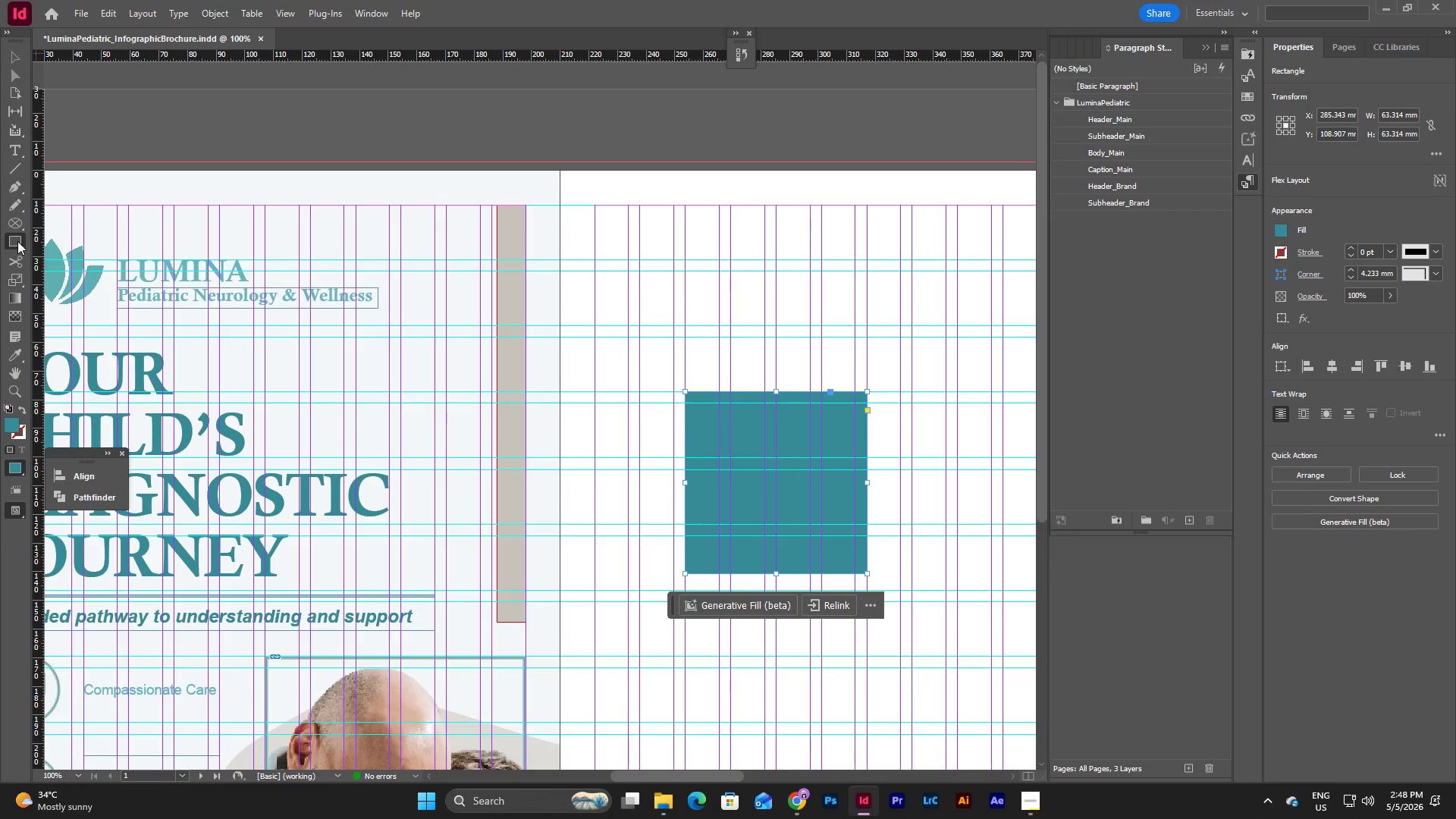 
left_click([17, 241])
 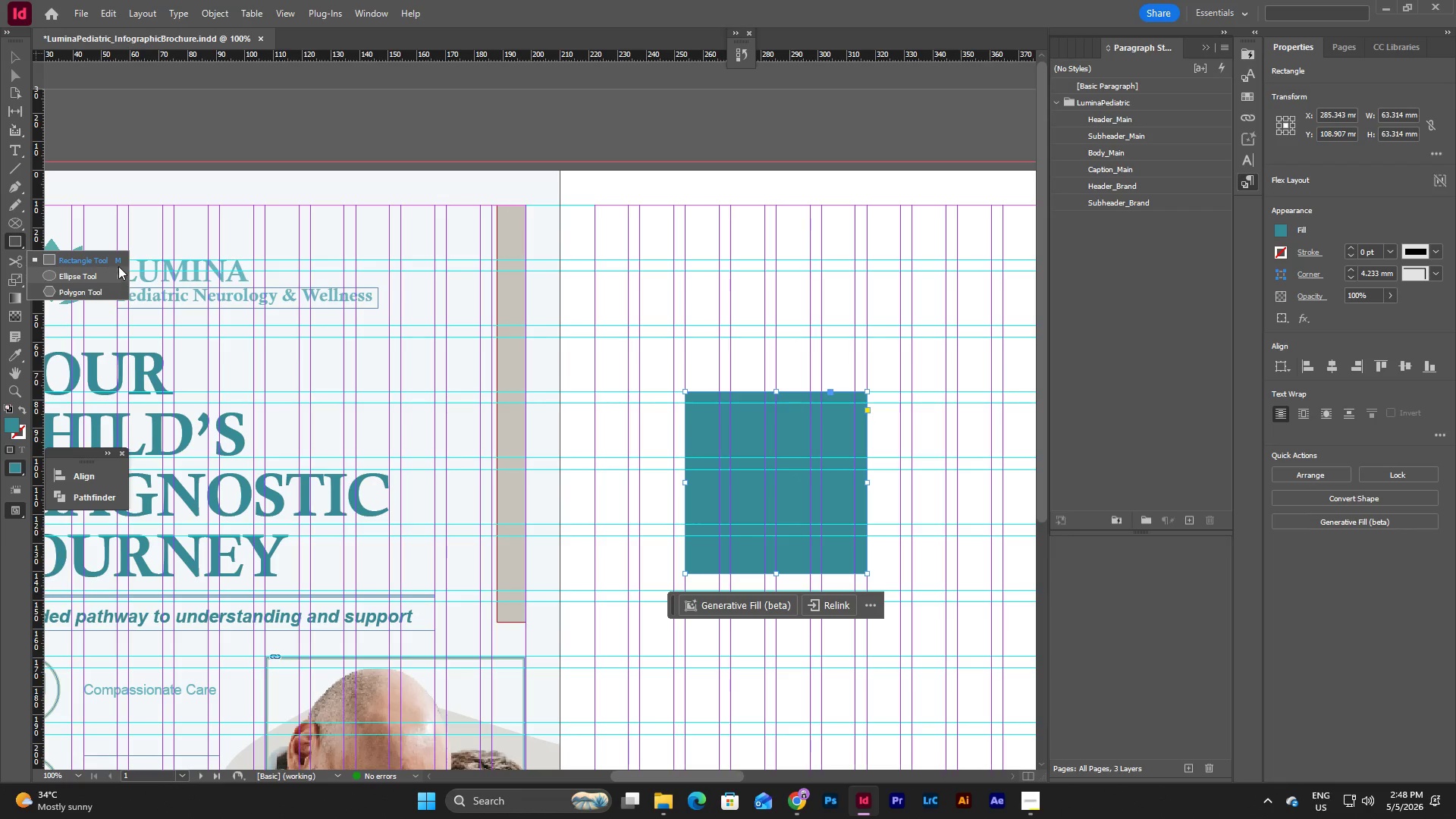 
left_click_drag(start_coordinate=[116, 259], to_coordinate=[92, 307])
 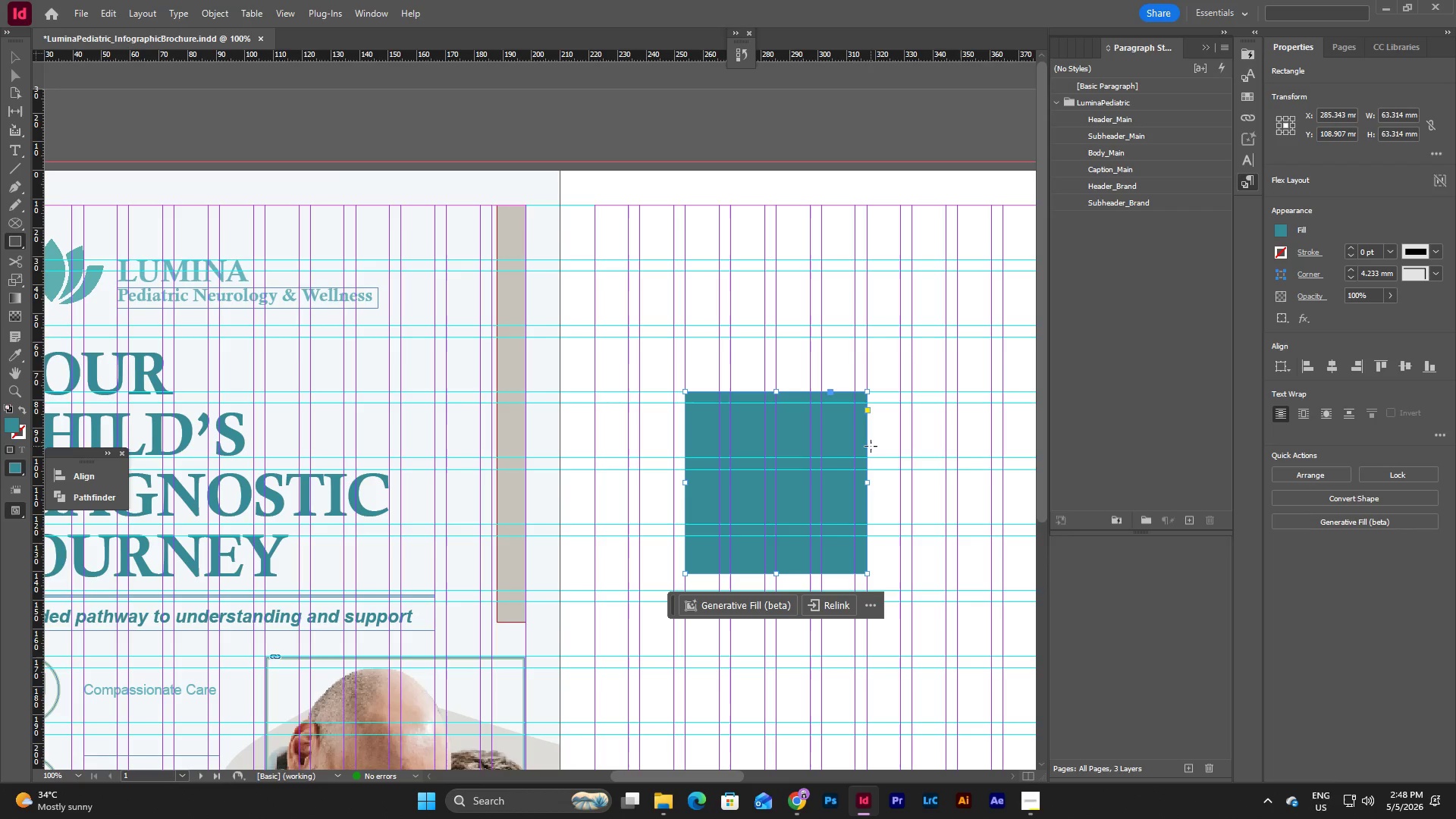 
wait(7.44)
 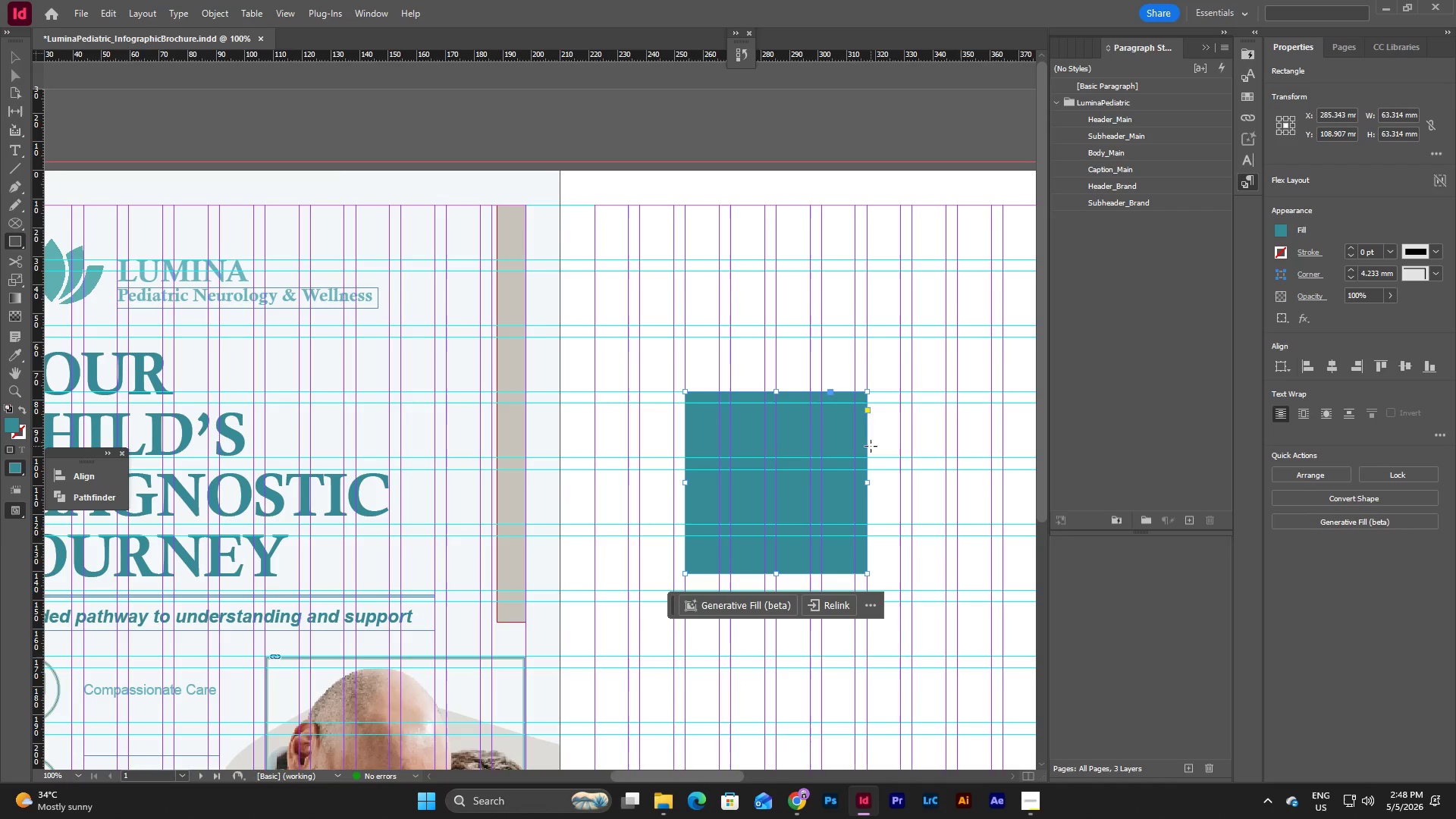 
key(Escape)
 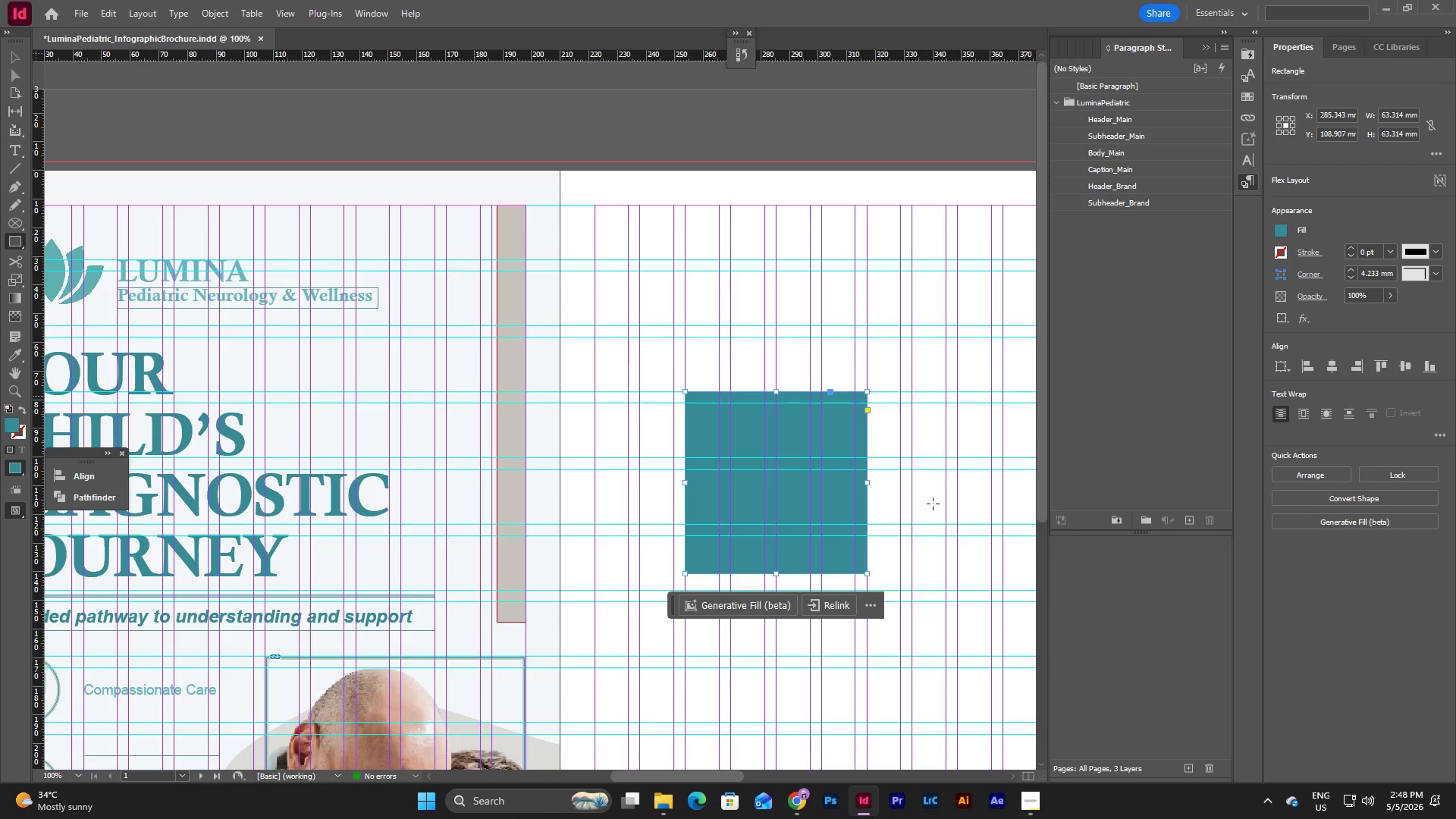 
key(Escape)
 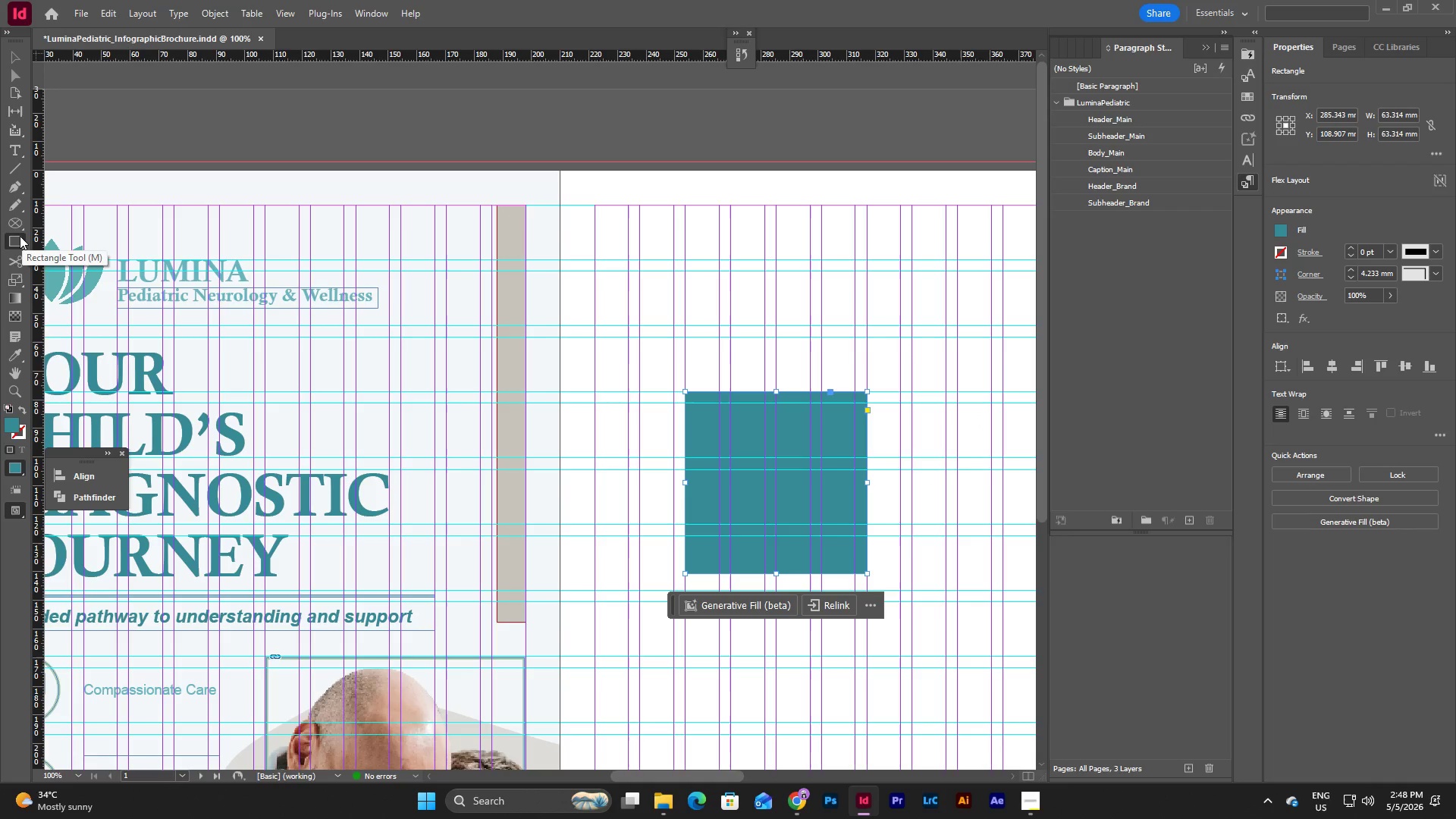 
wait(6.11)
 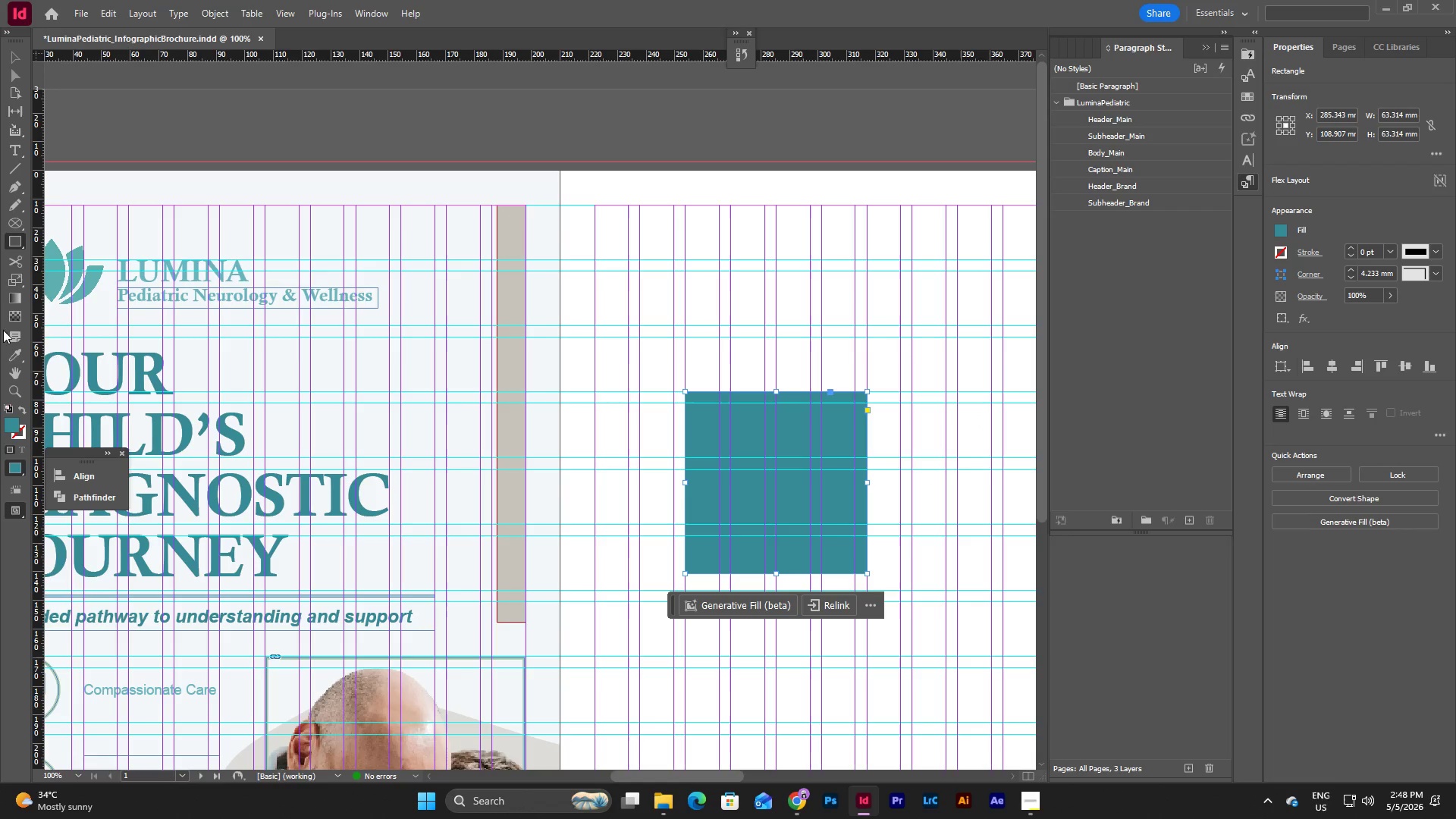 
left_click([20, 243])
 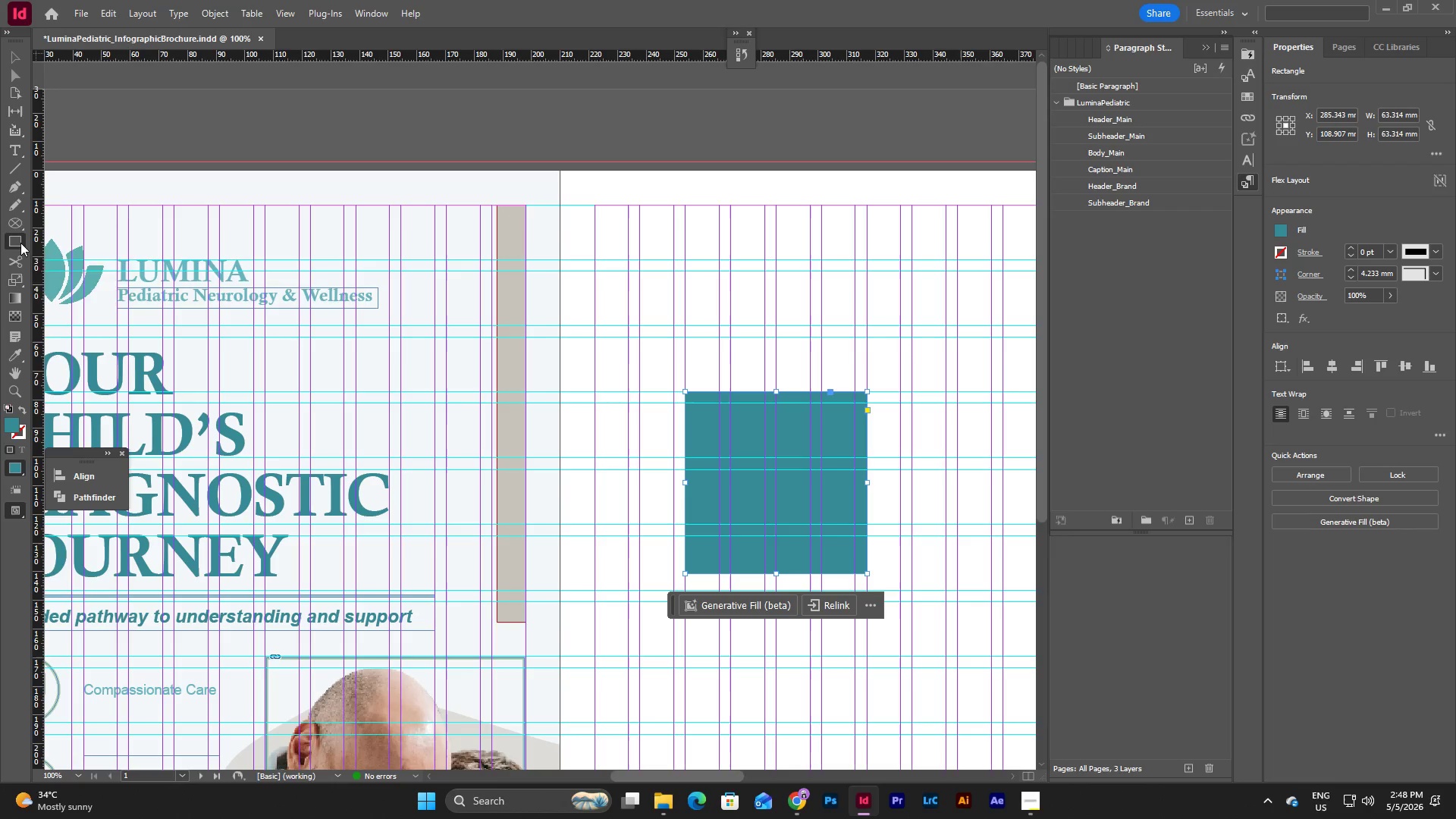 
left_click([20, 243])
 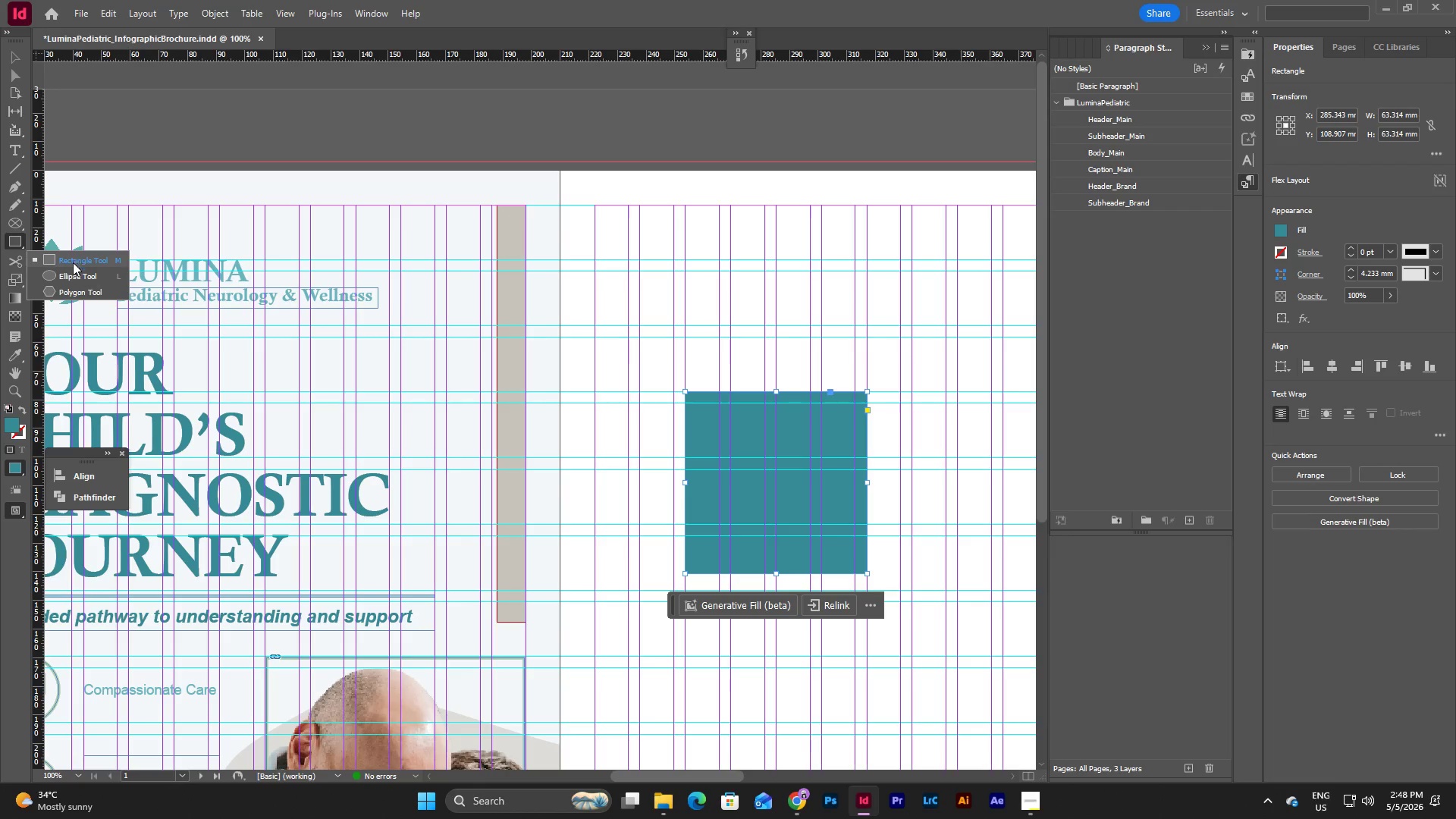 
left_click([72, 292])
 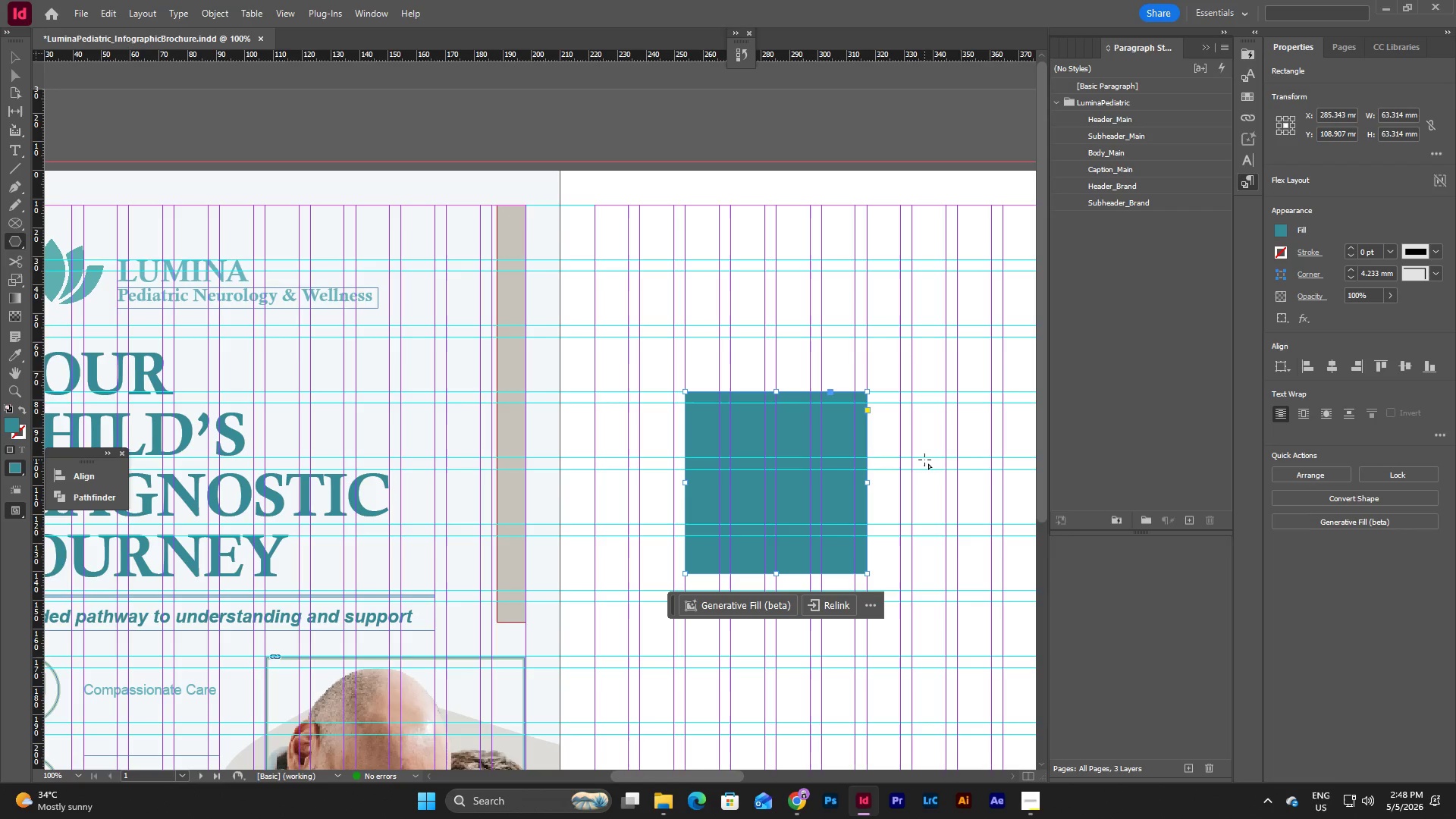 
left_click_drag(start_coordinate=[921, 419], to_coordinate=[1014, 588])
 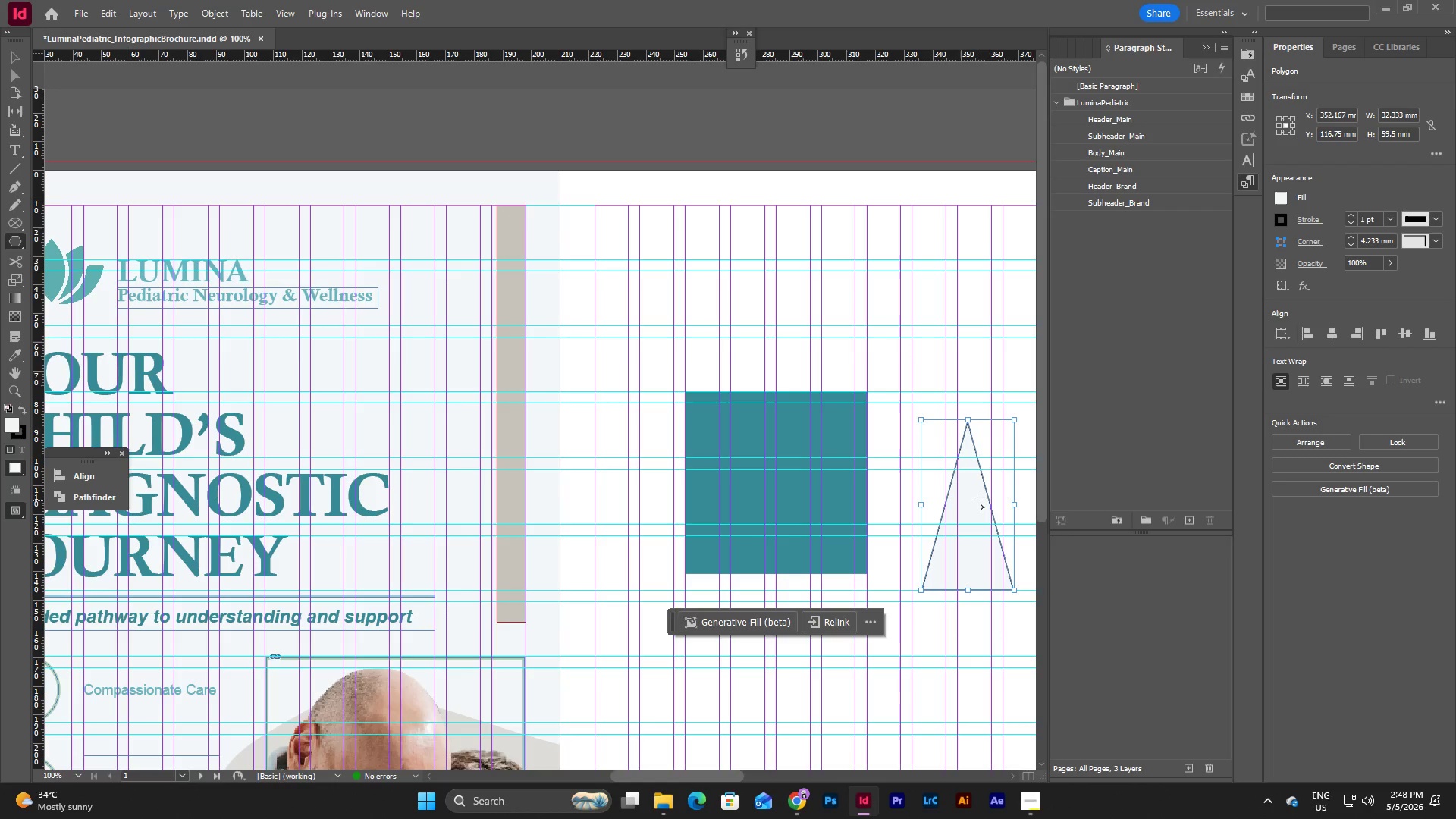 
key(Escape)
 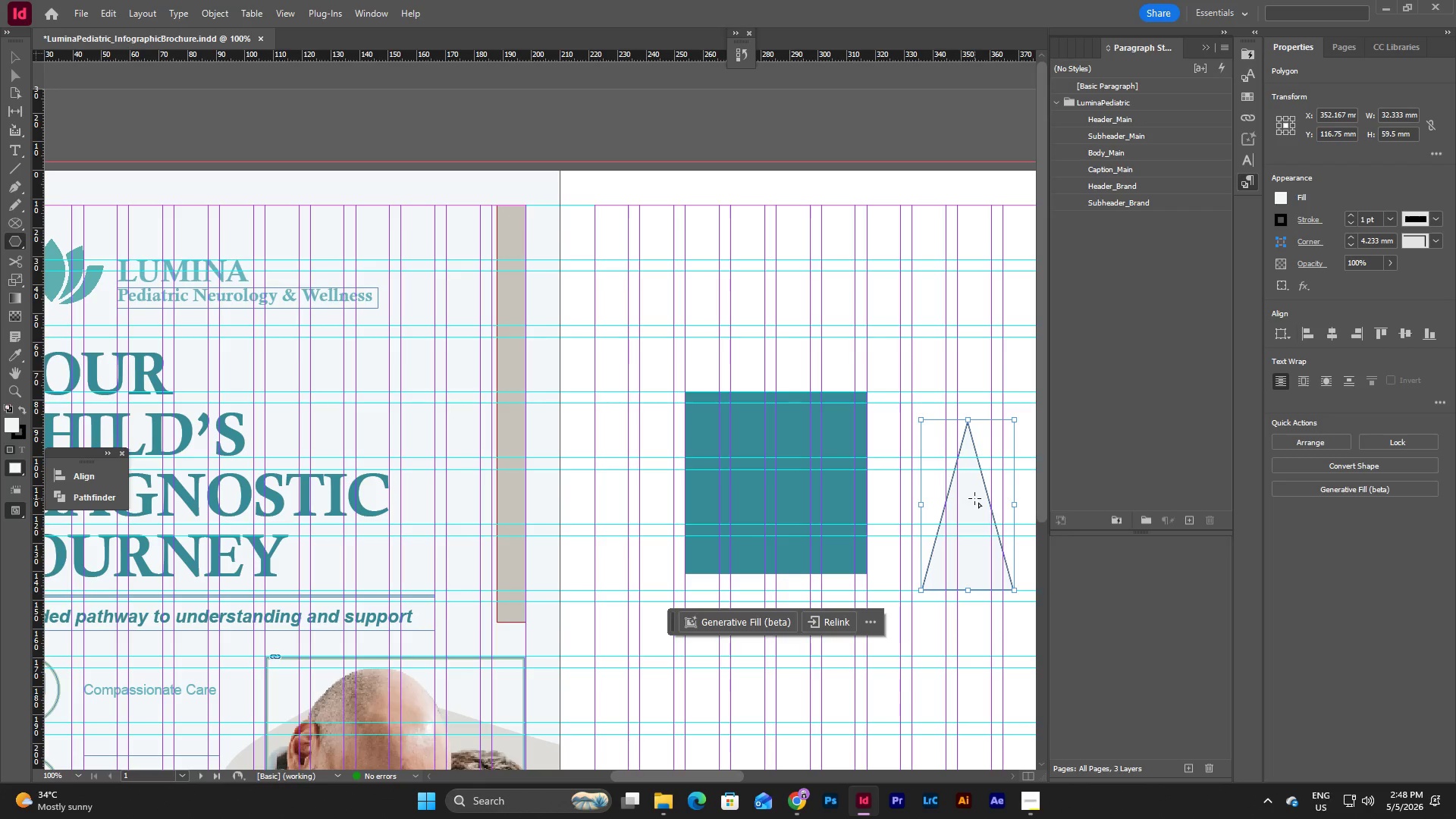 
key(Backspace)
 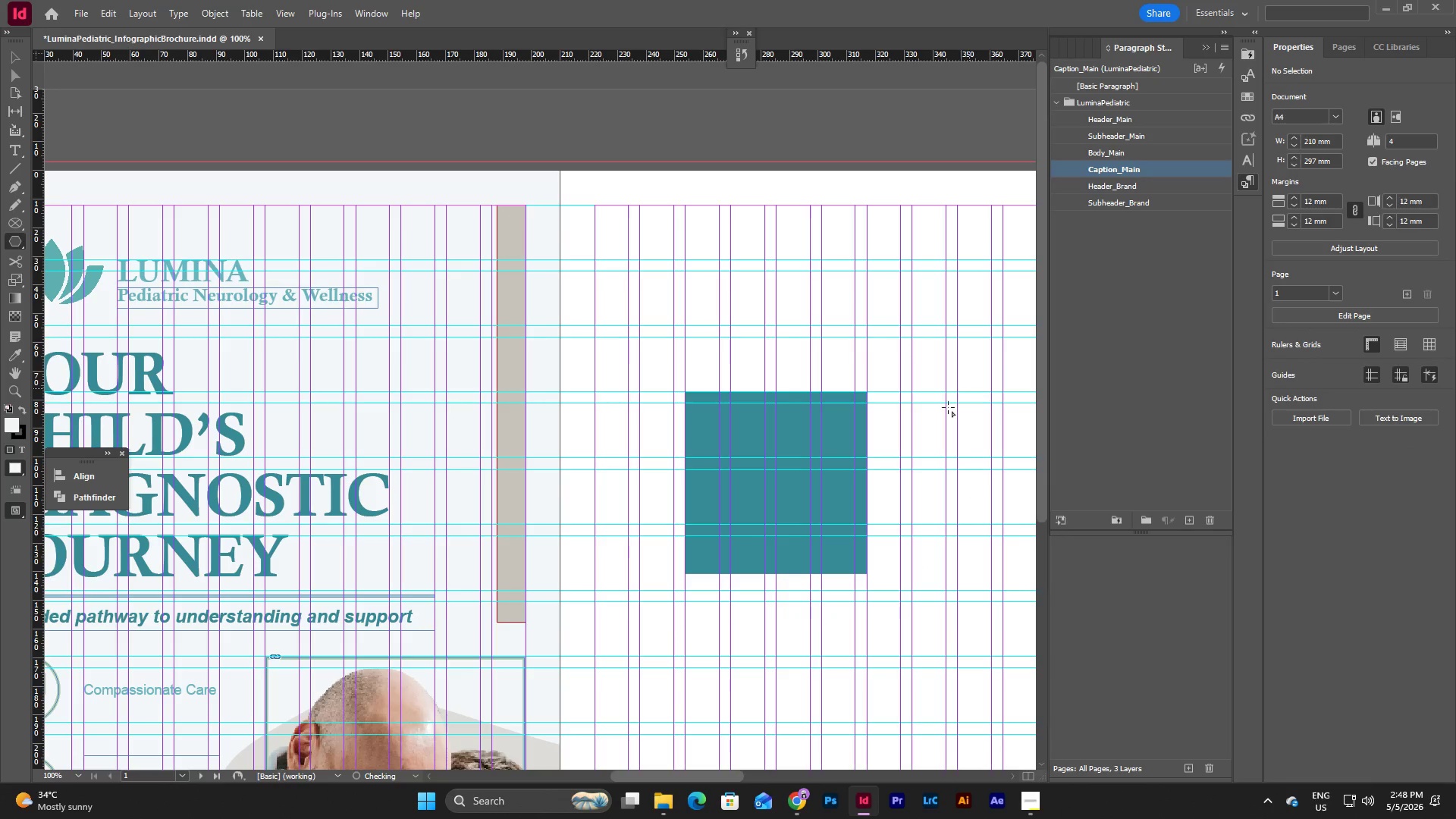 
key(Escape)
 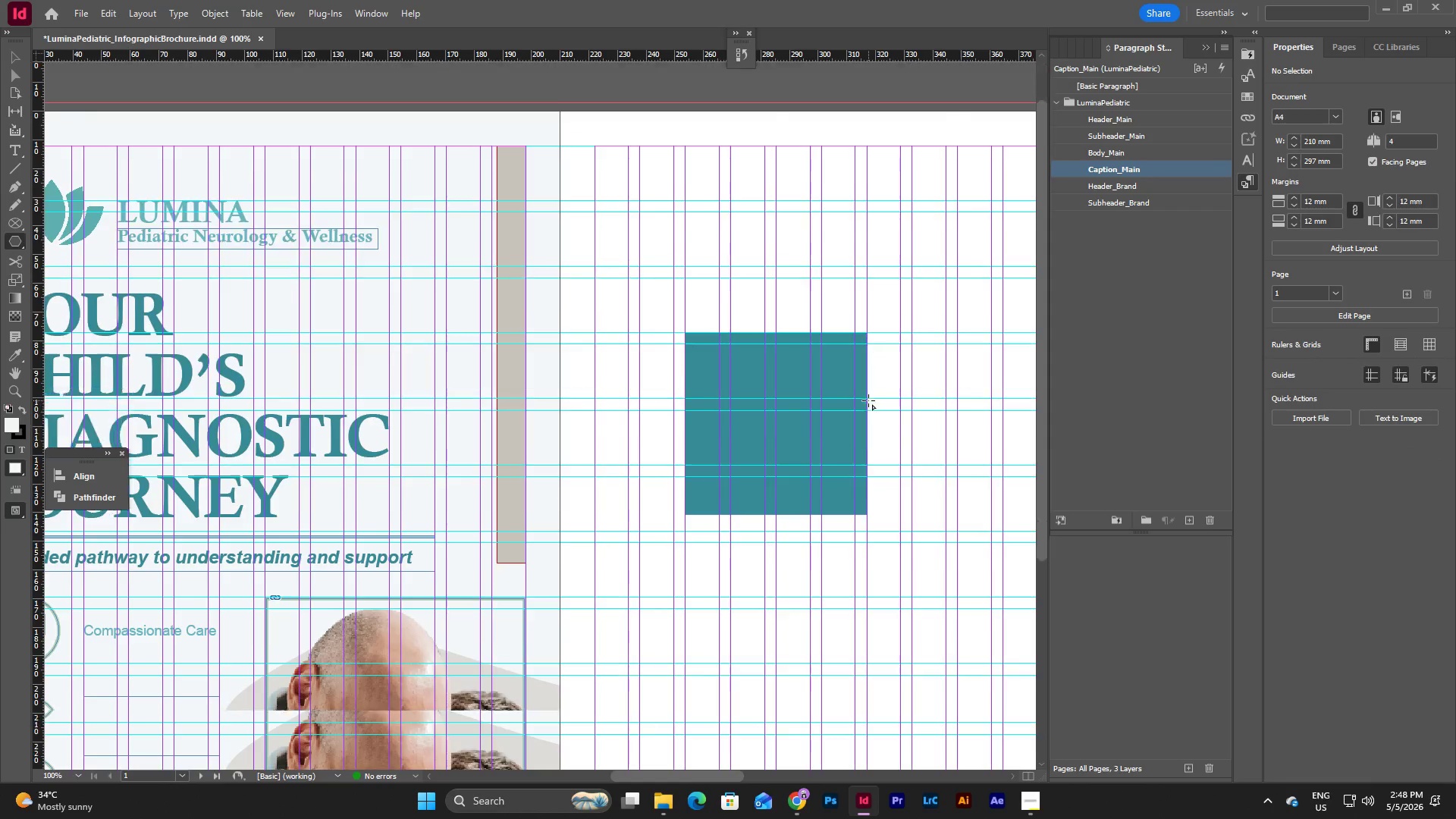 
scroll: coordinate [868, 400], scroll_direction: none, amount: 0.0
 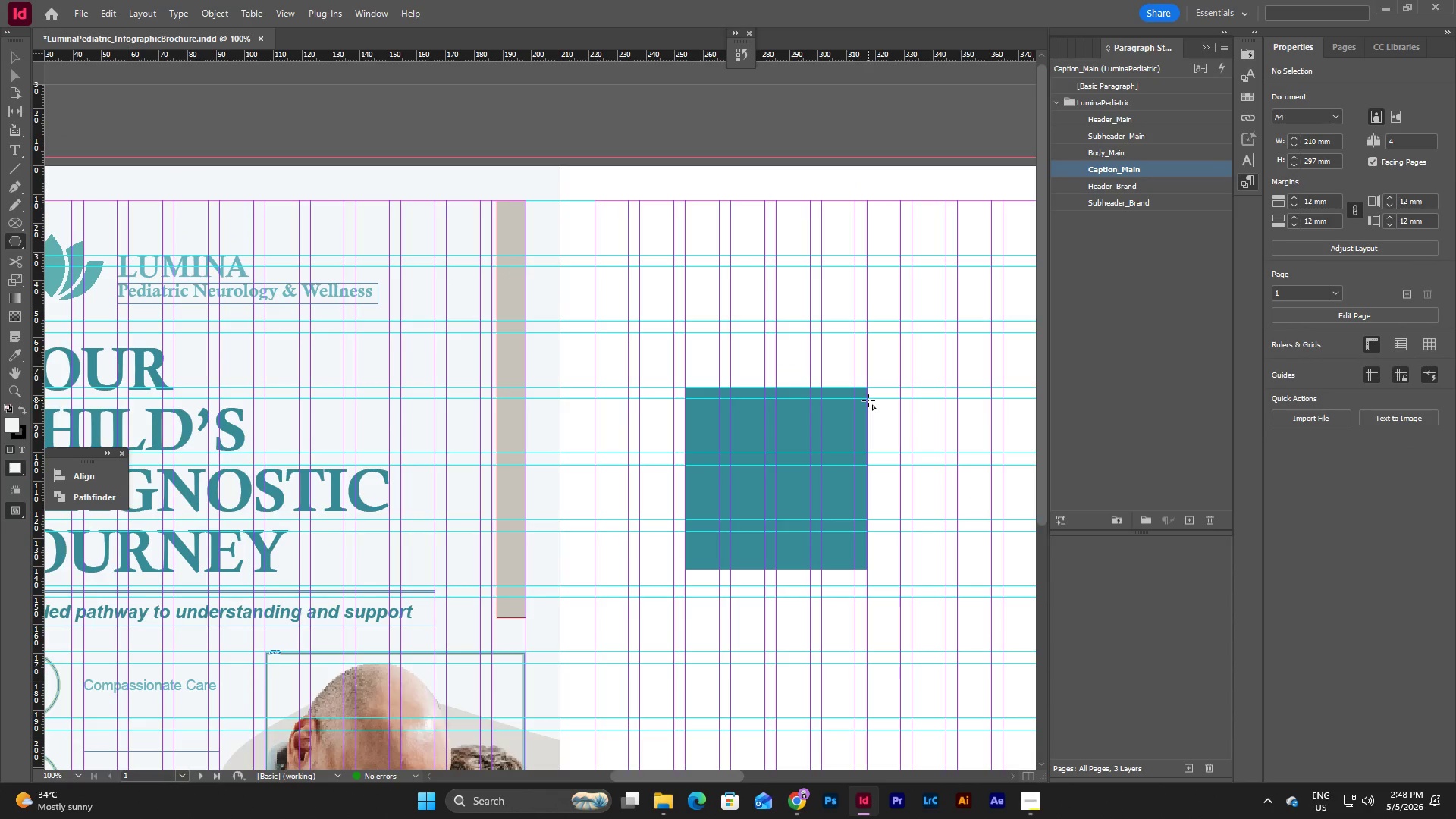 
key(Escape)
 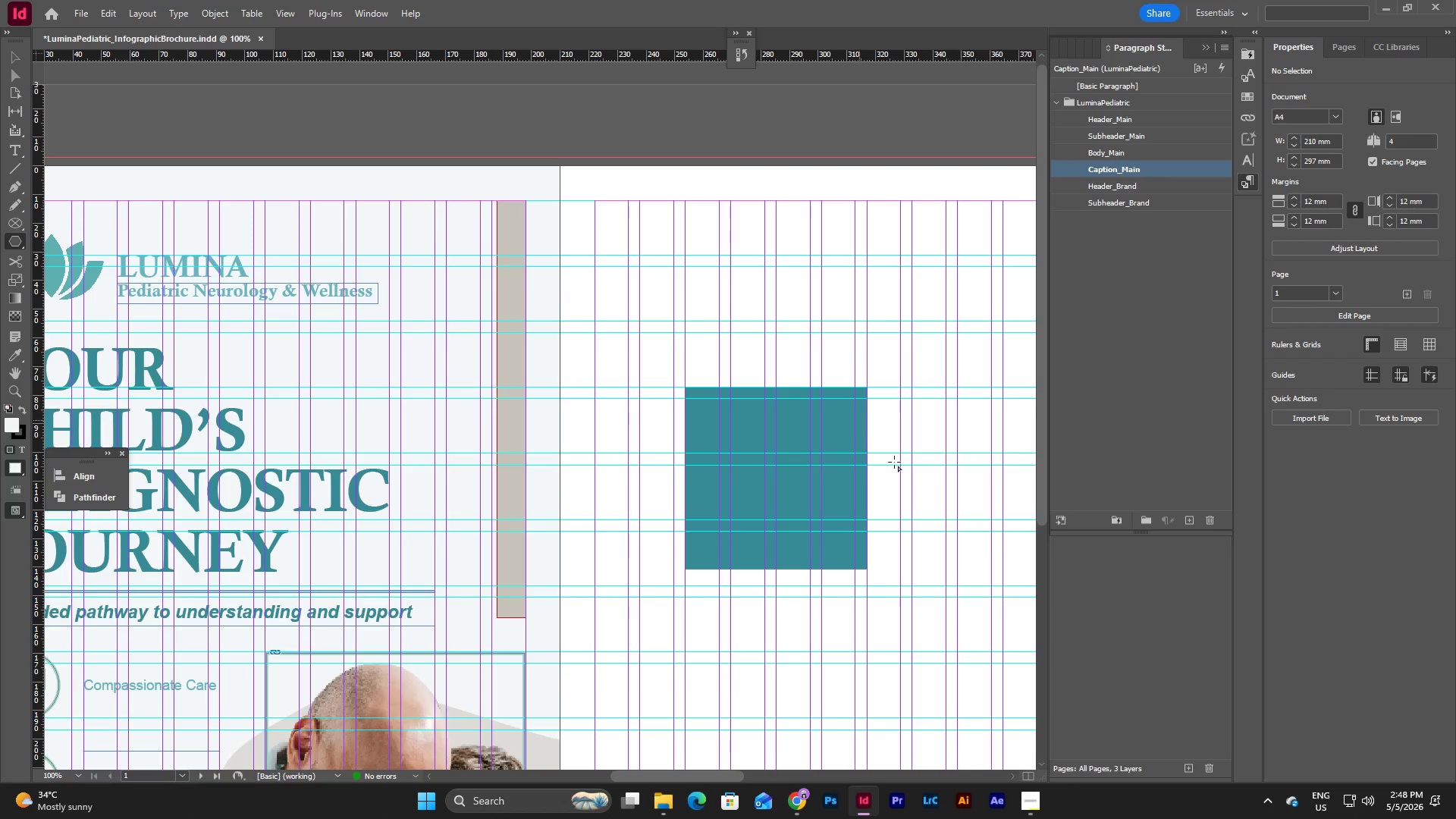 
key(V)
 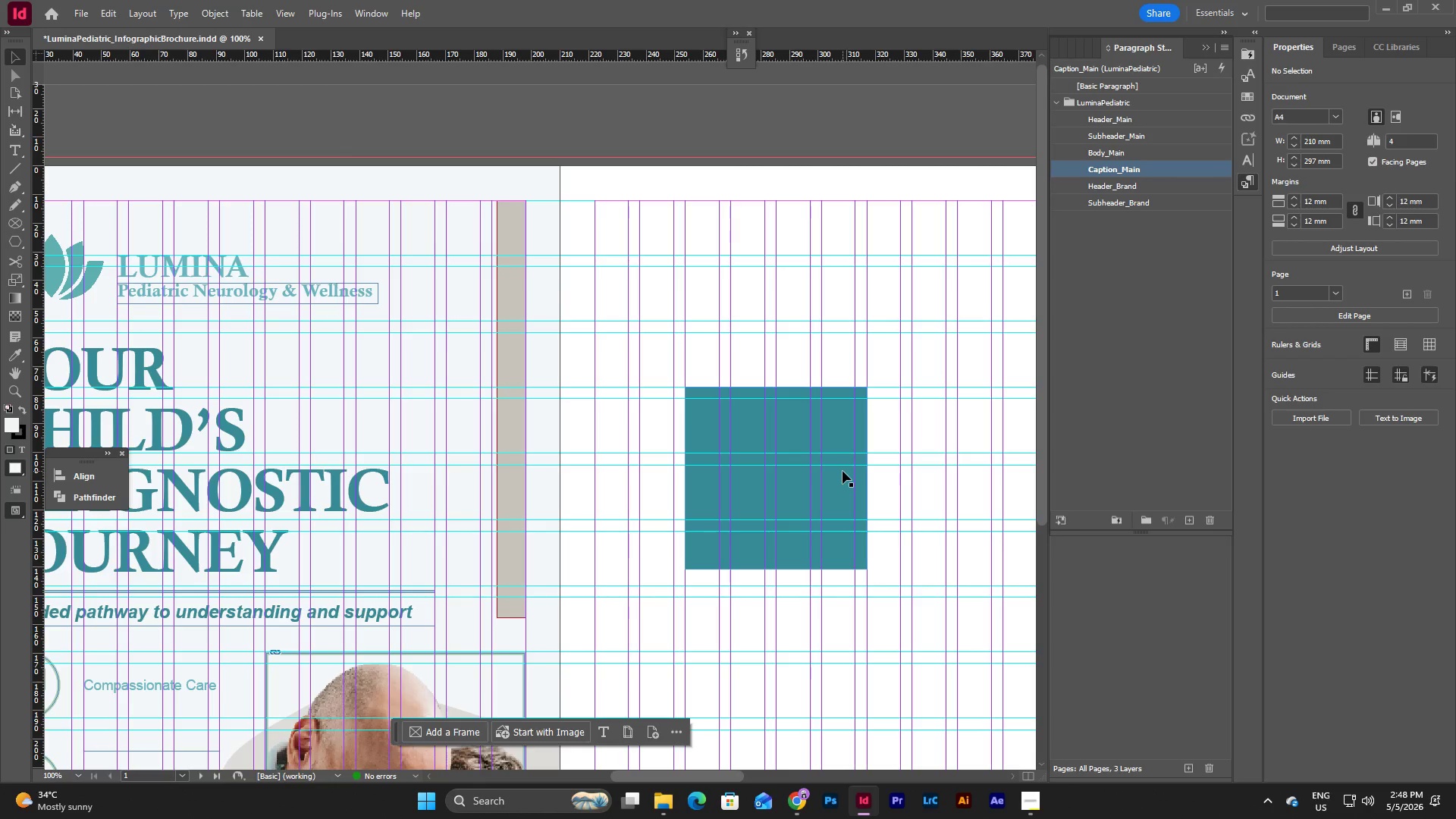 
left_click([843, 471])
 